 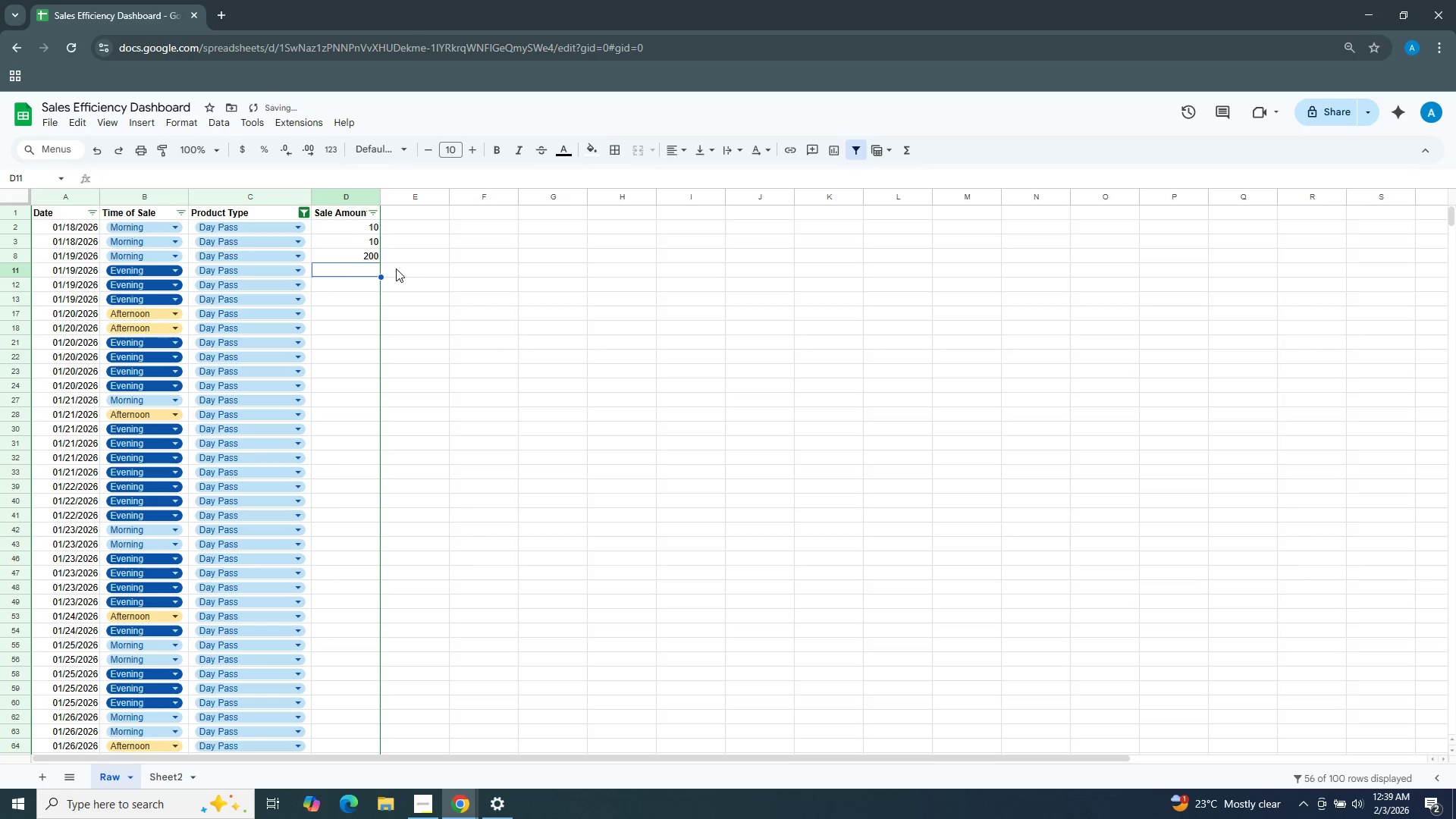 
key(Numpad2)
 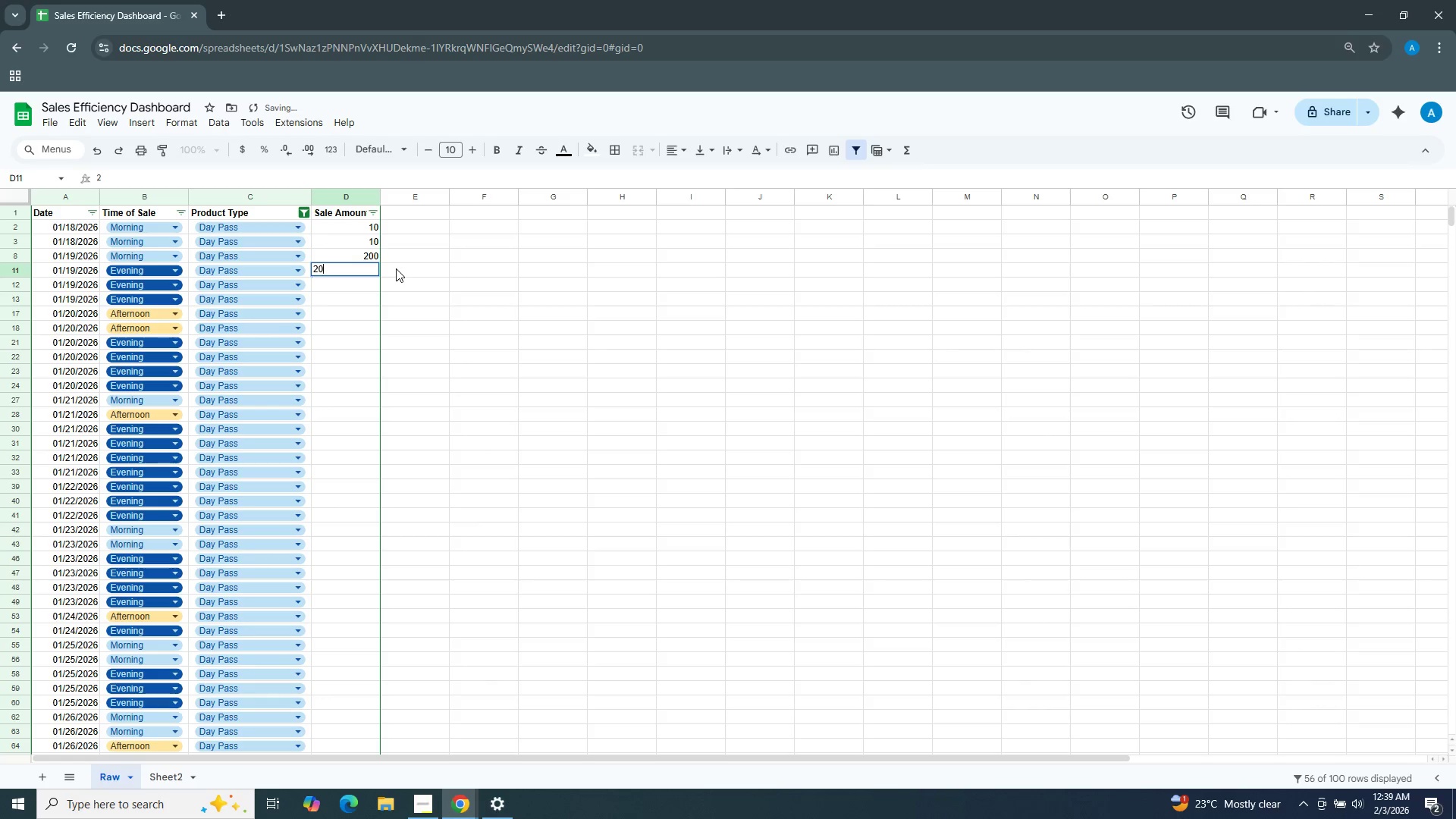 
key(Numpad0)
 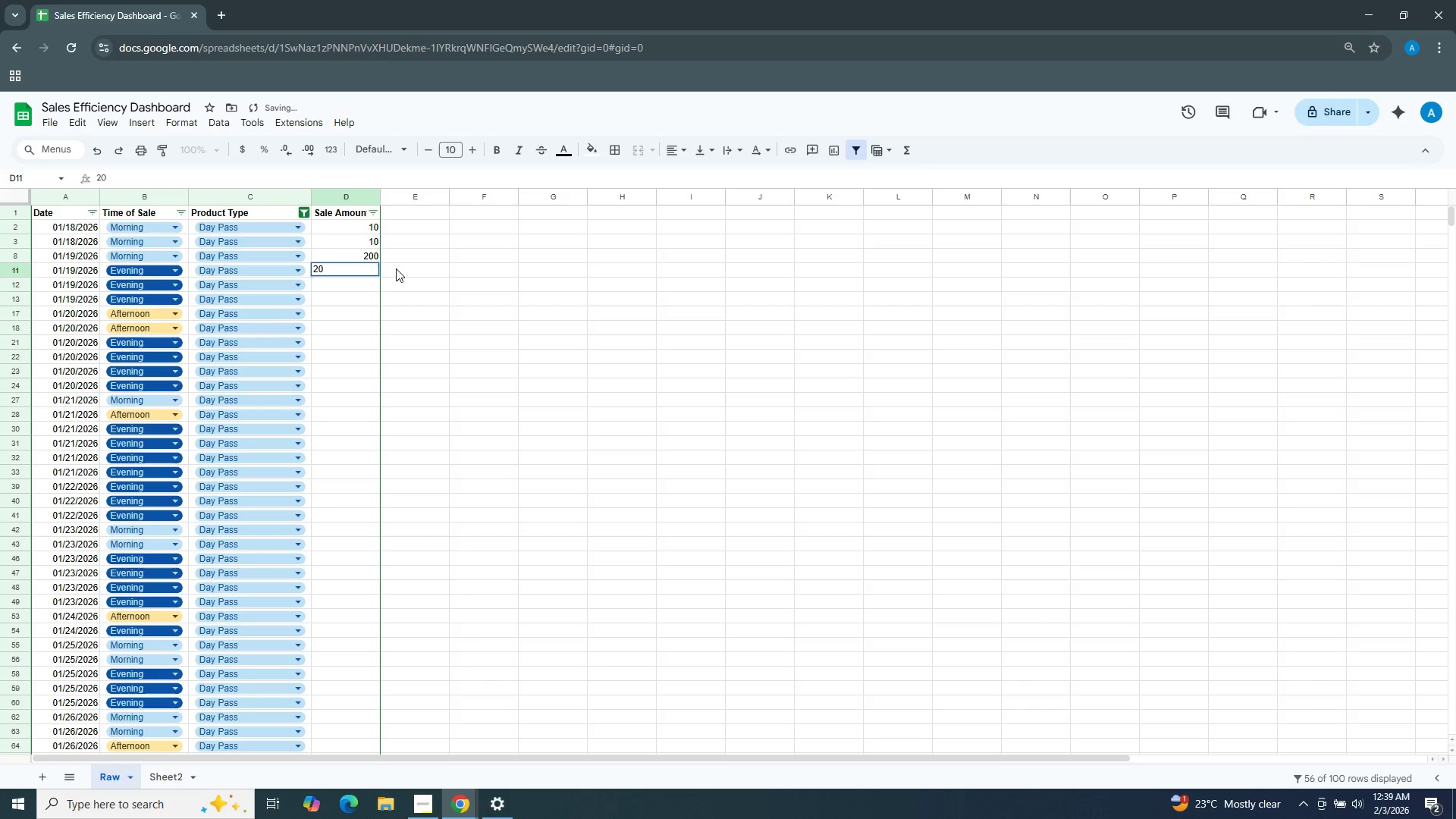 
key(Escape)
 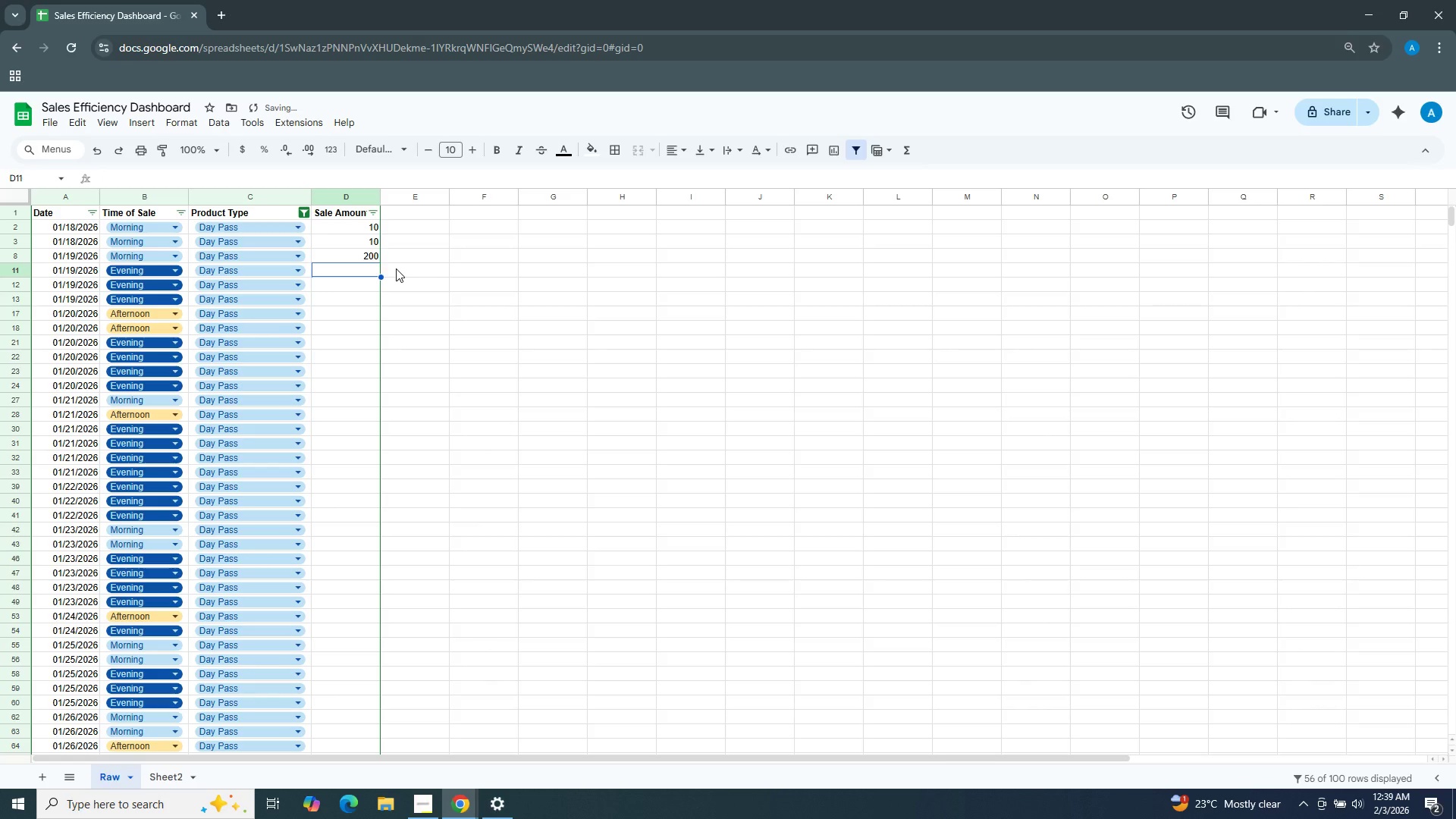 
key(ArrowUp)
 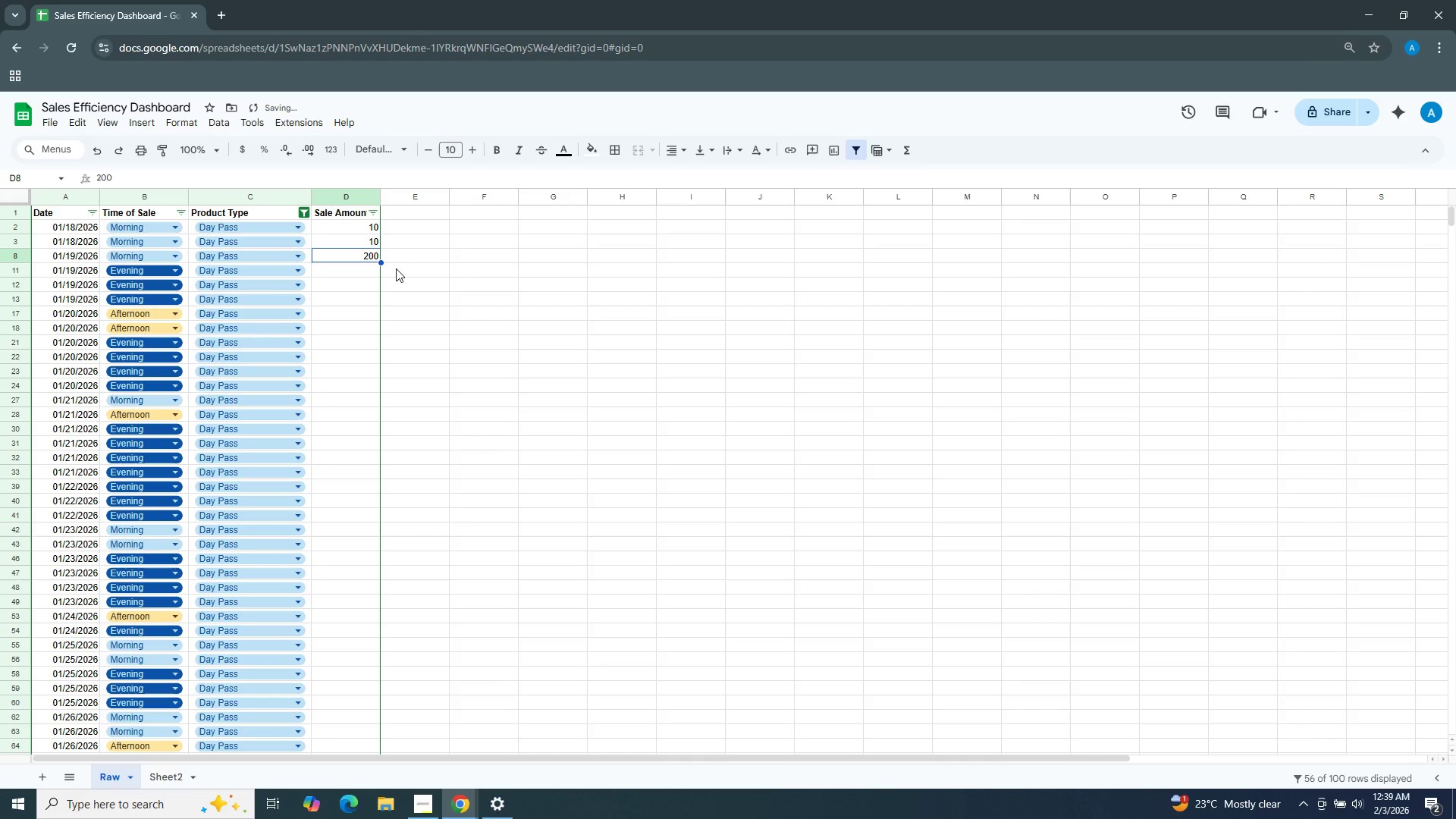 
key(Numpad2)
 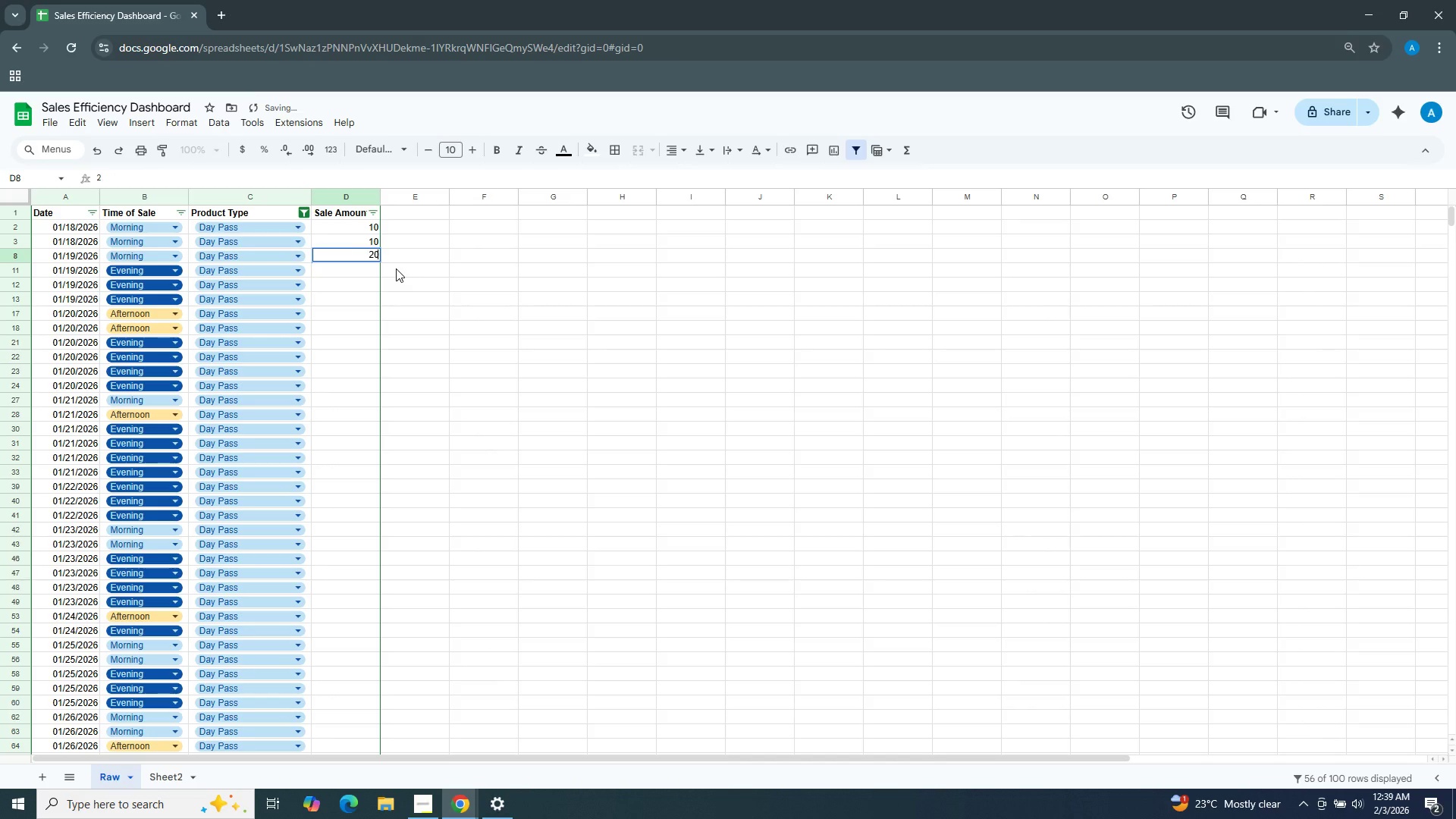 
key(Numpad0)
 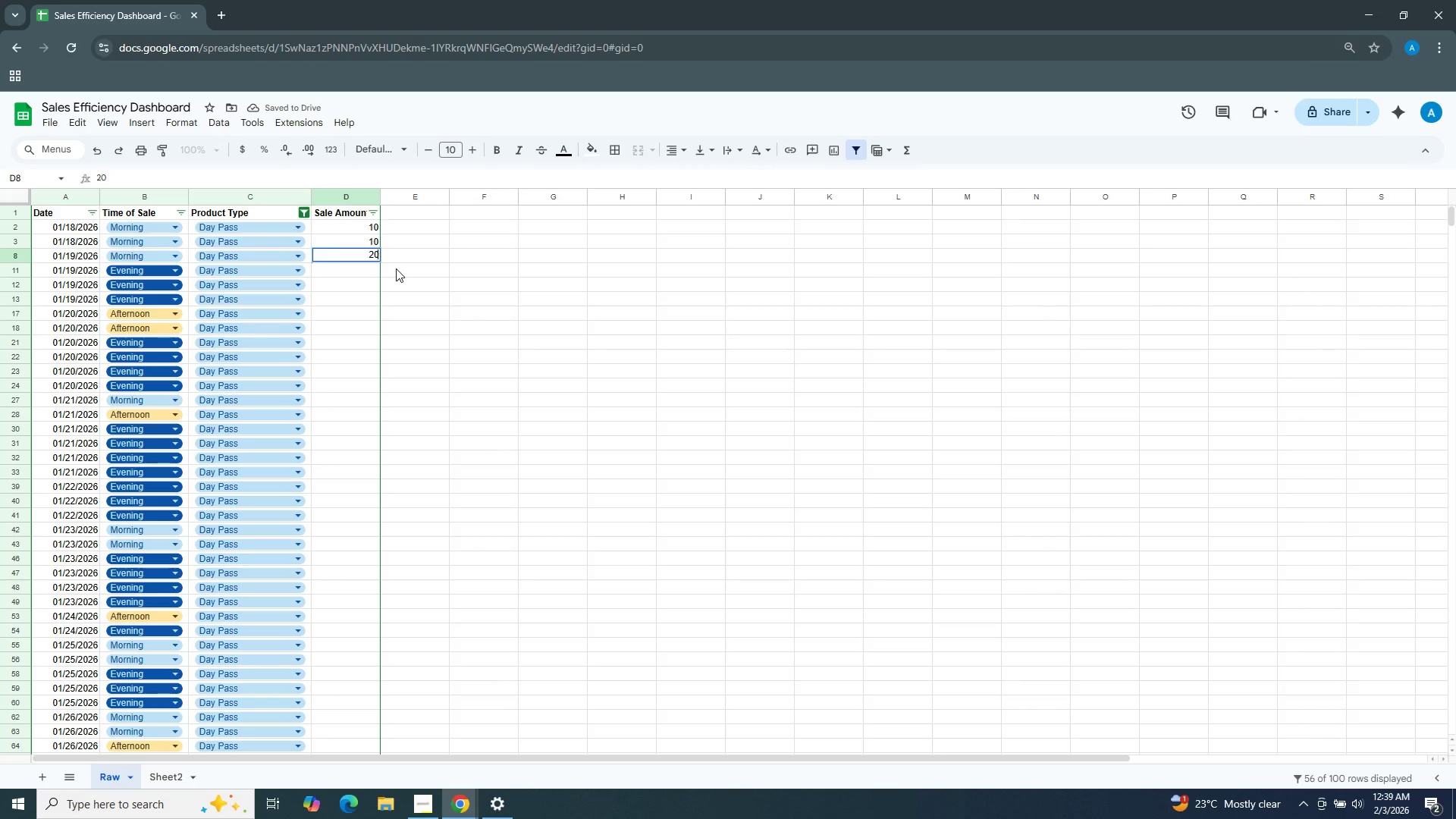 
key(NumpadEnter)
 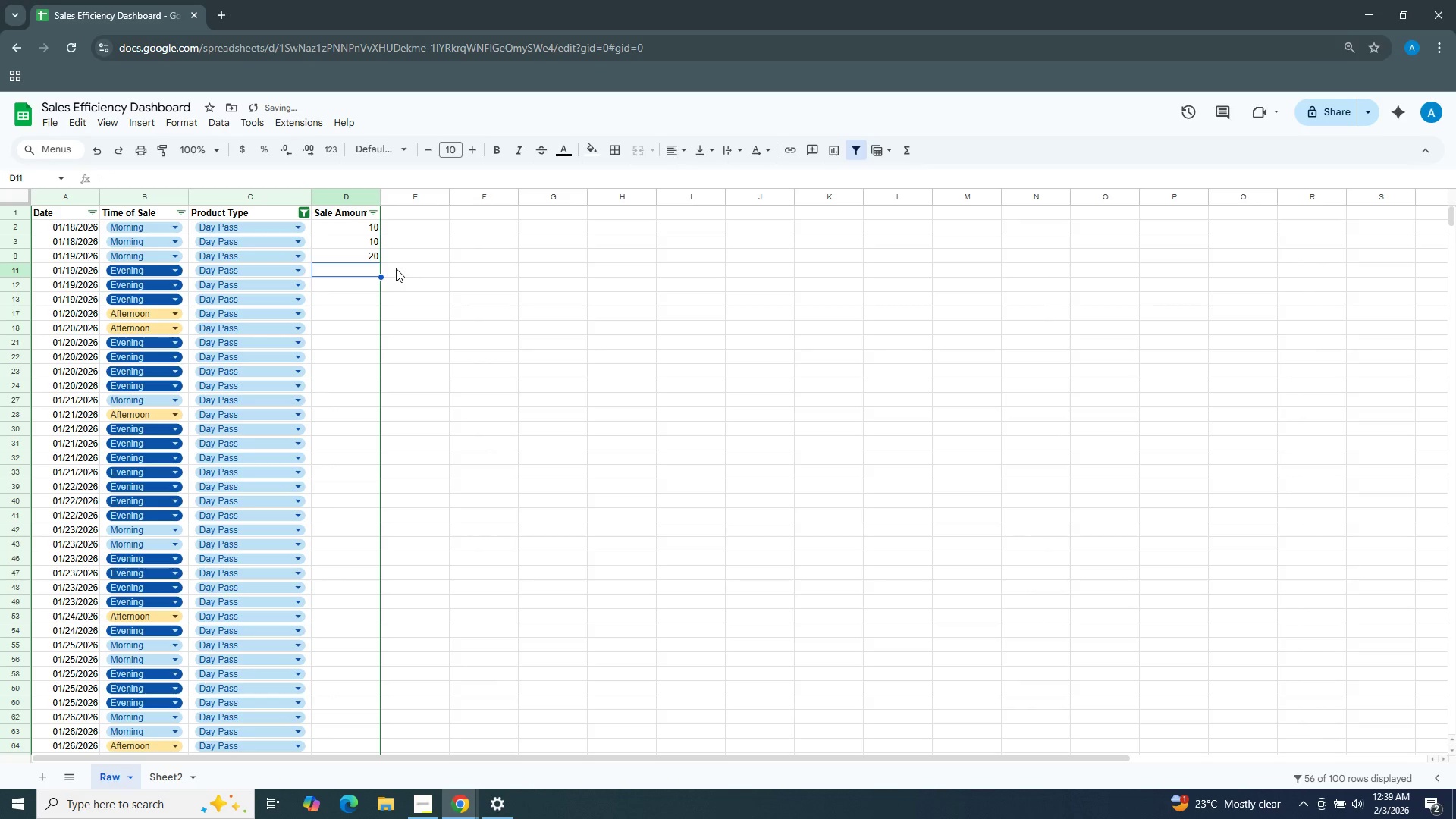 
key(Numpad2)
 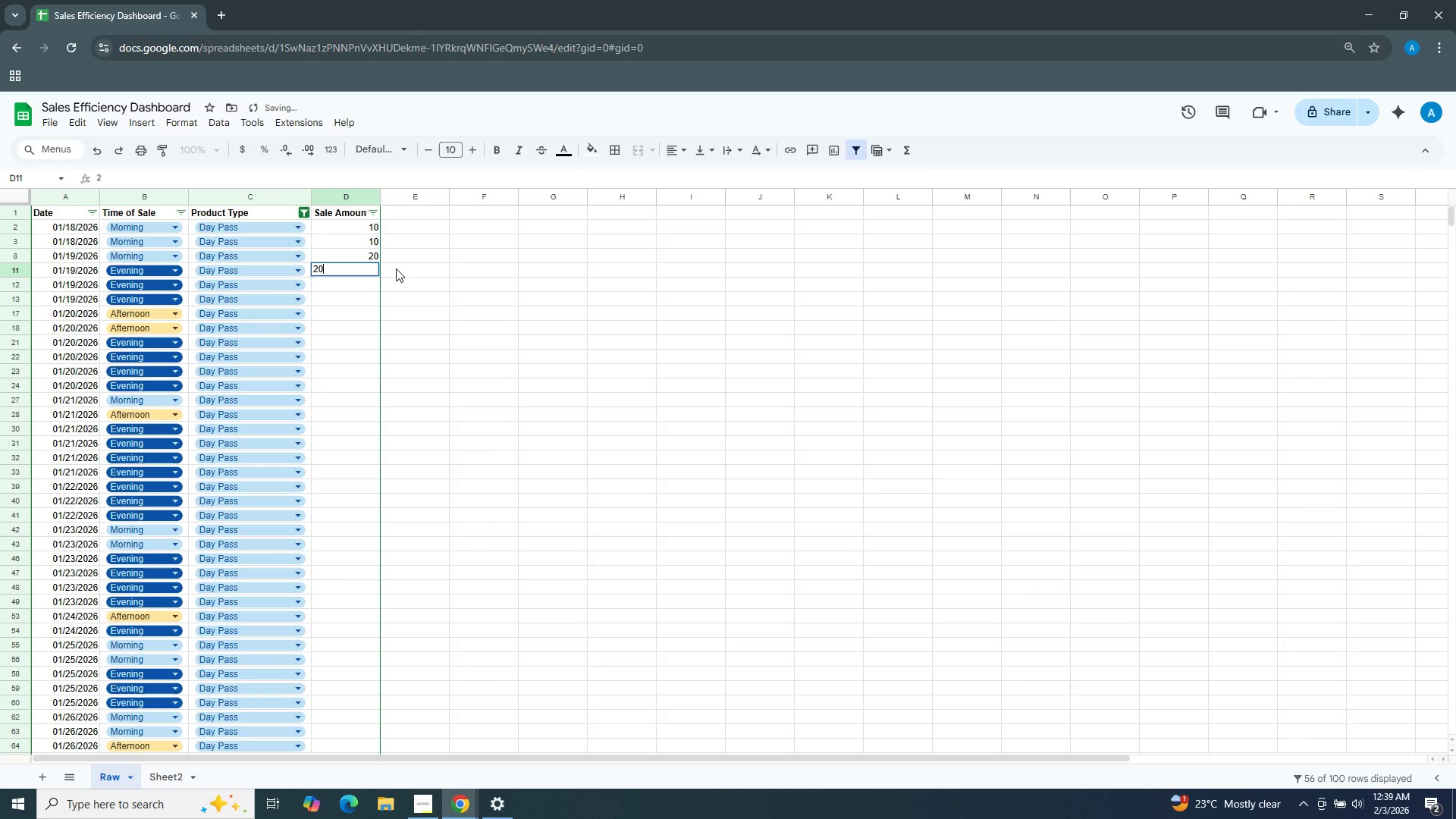 
key(Numpad0)
 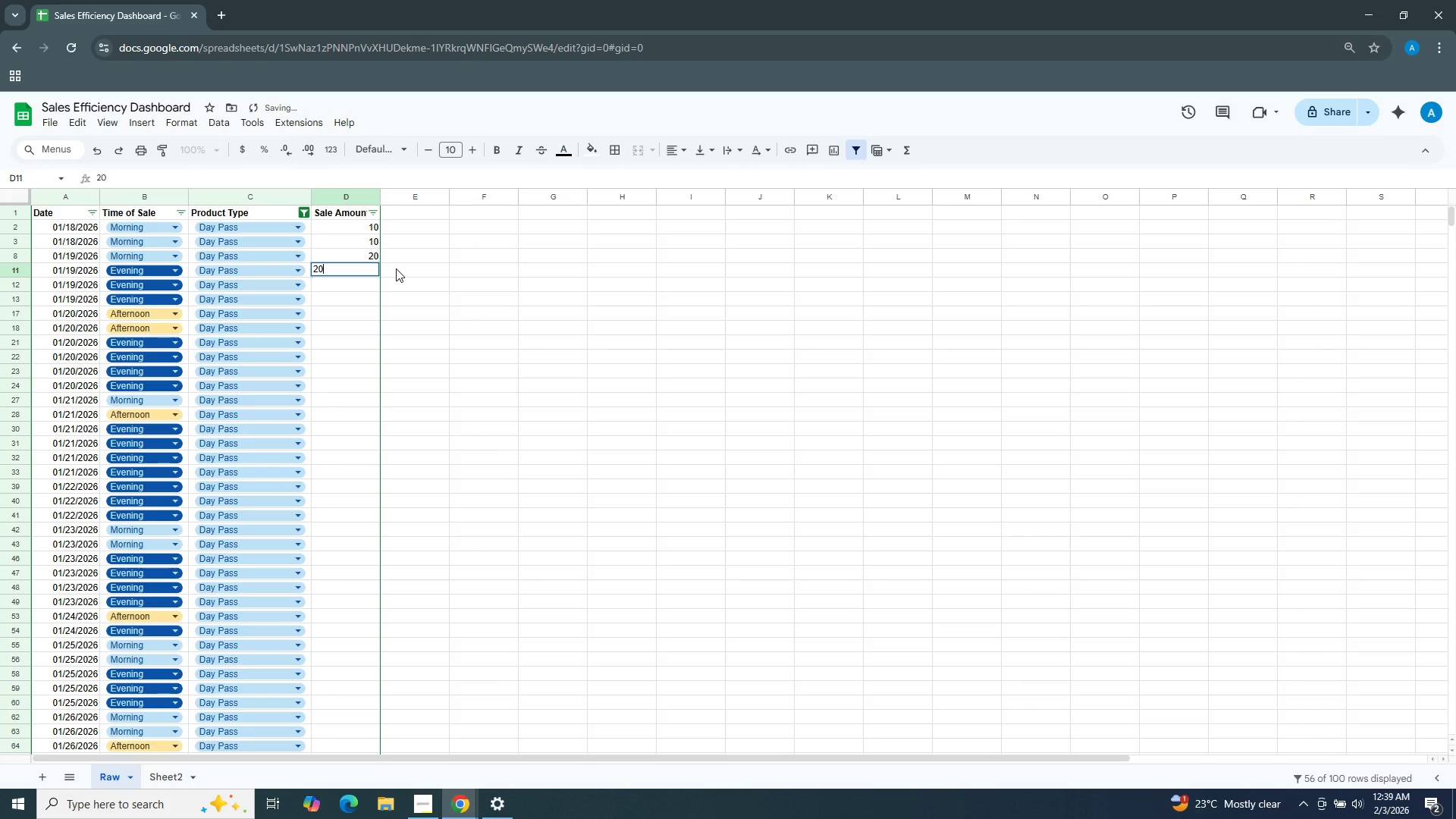 
key(NumpadEnter)
 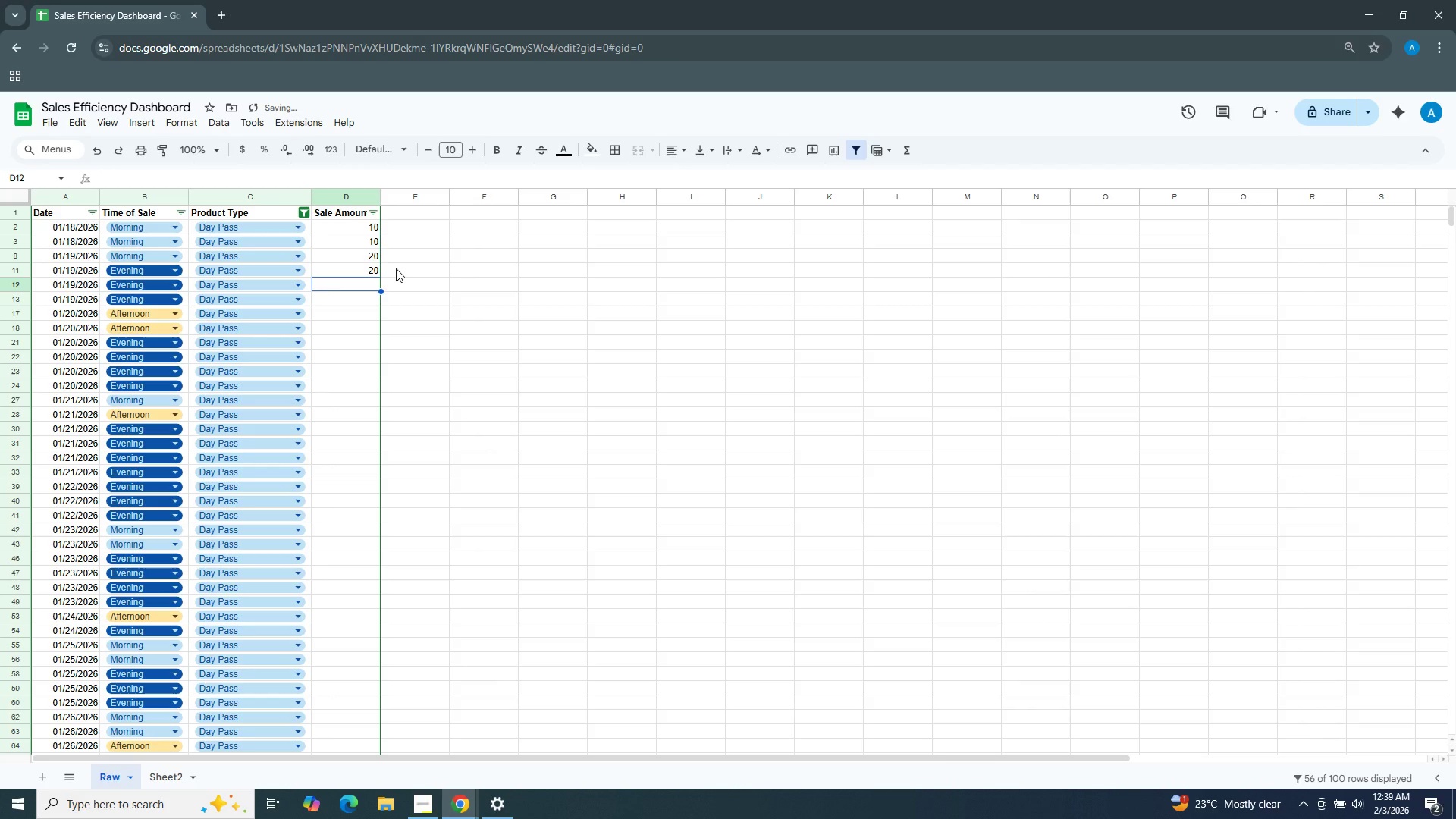 
key(Numpad2)
 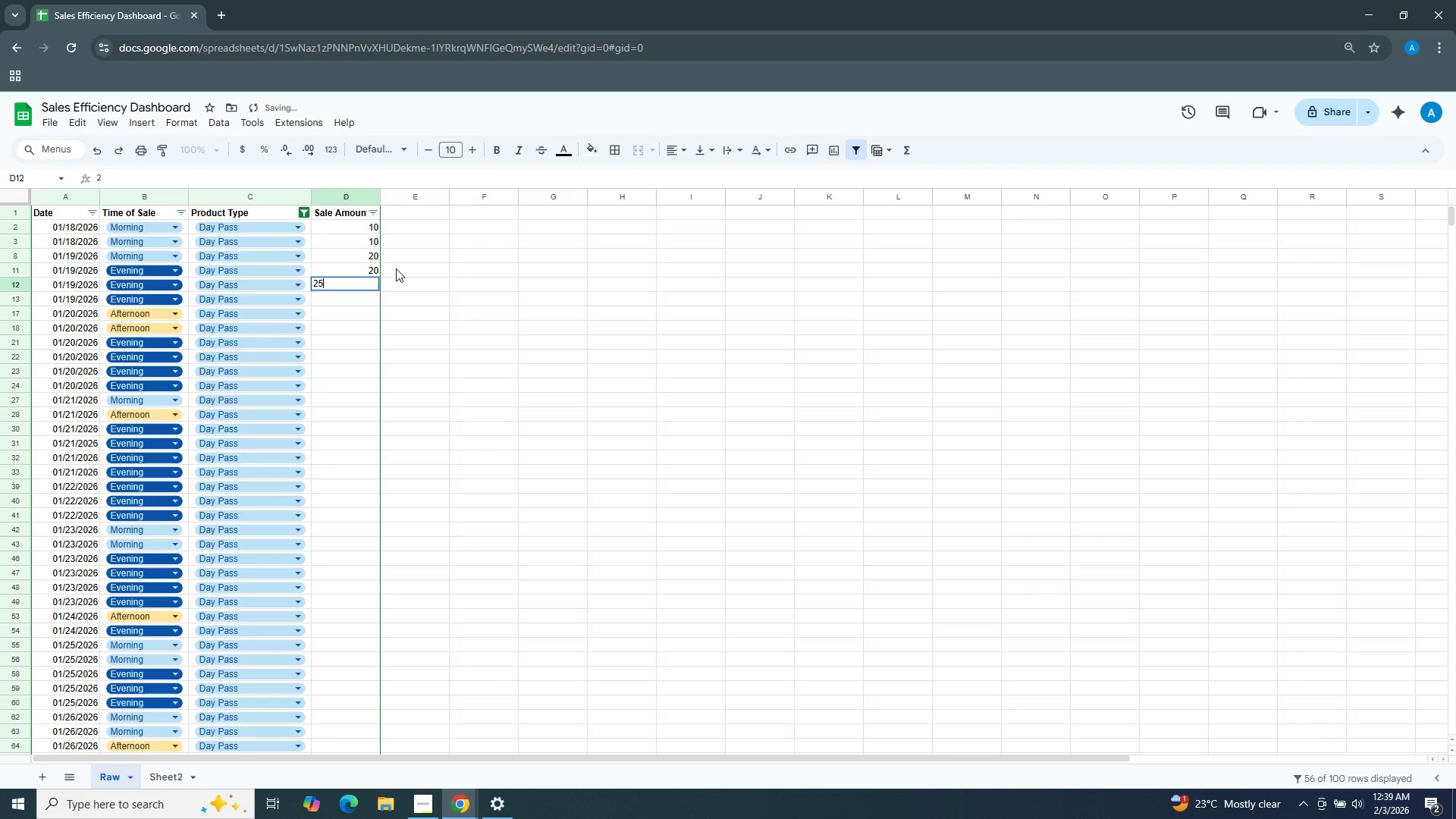 
key(Numpad5)
 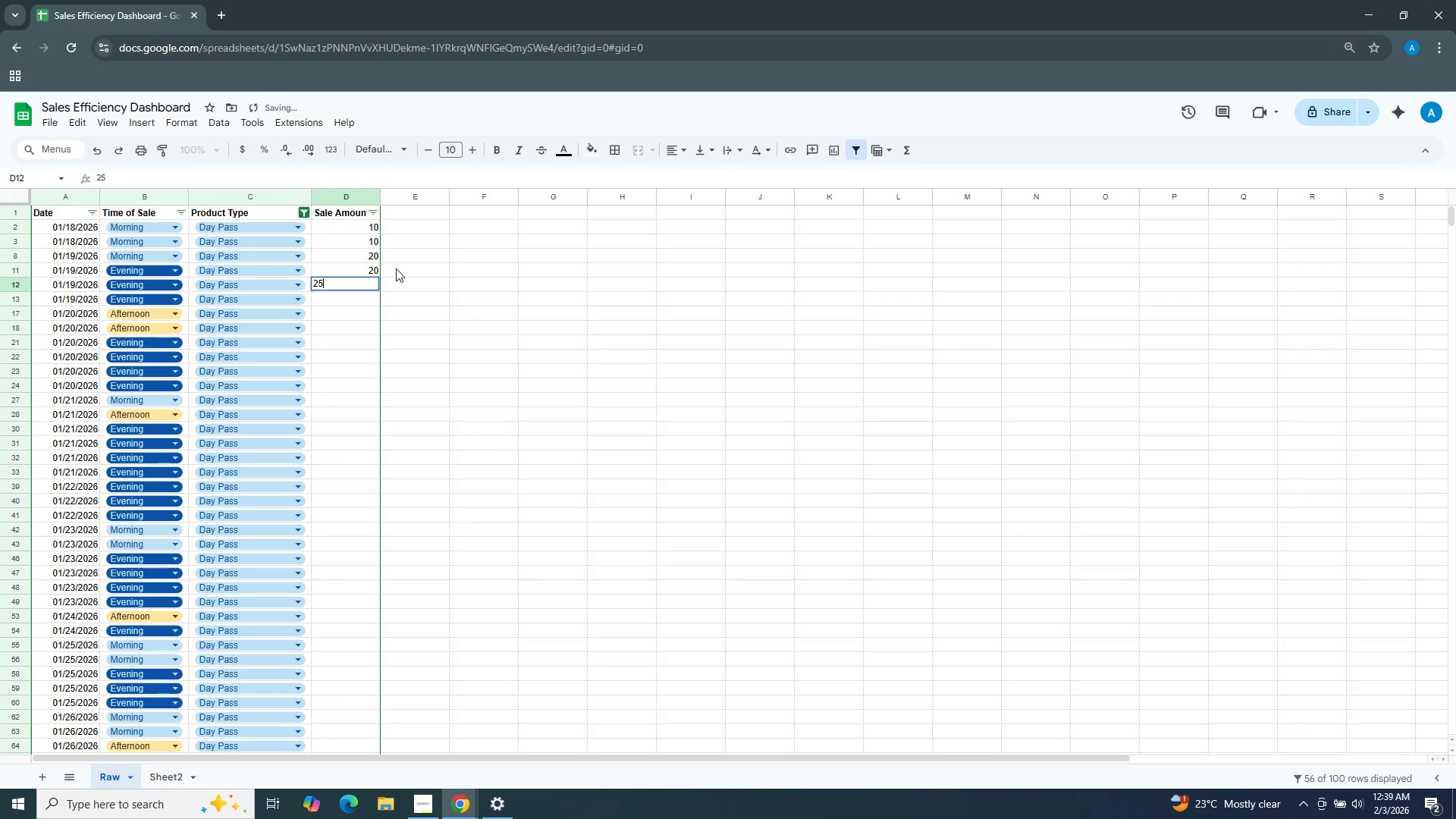 
key(NumpadEnter)
 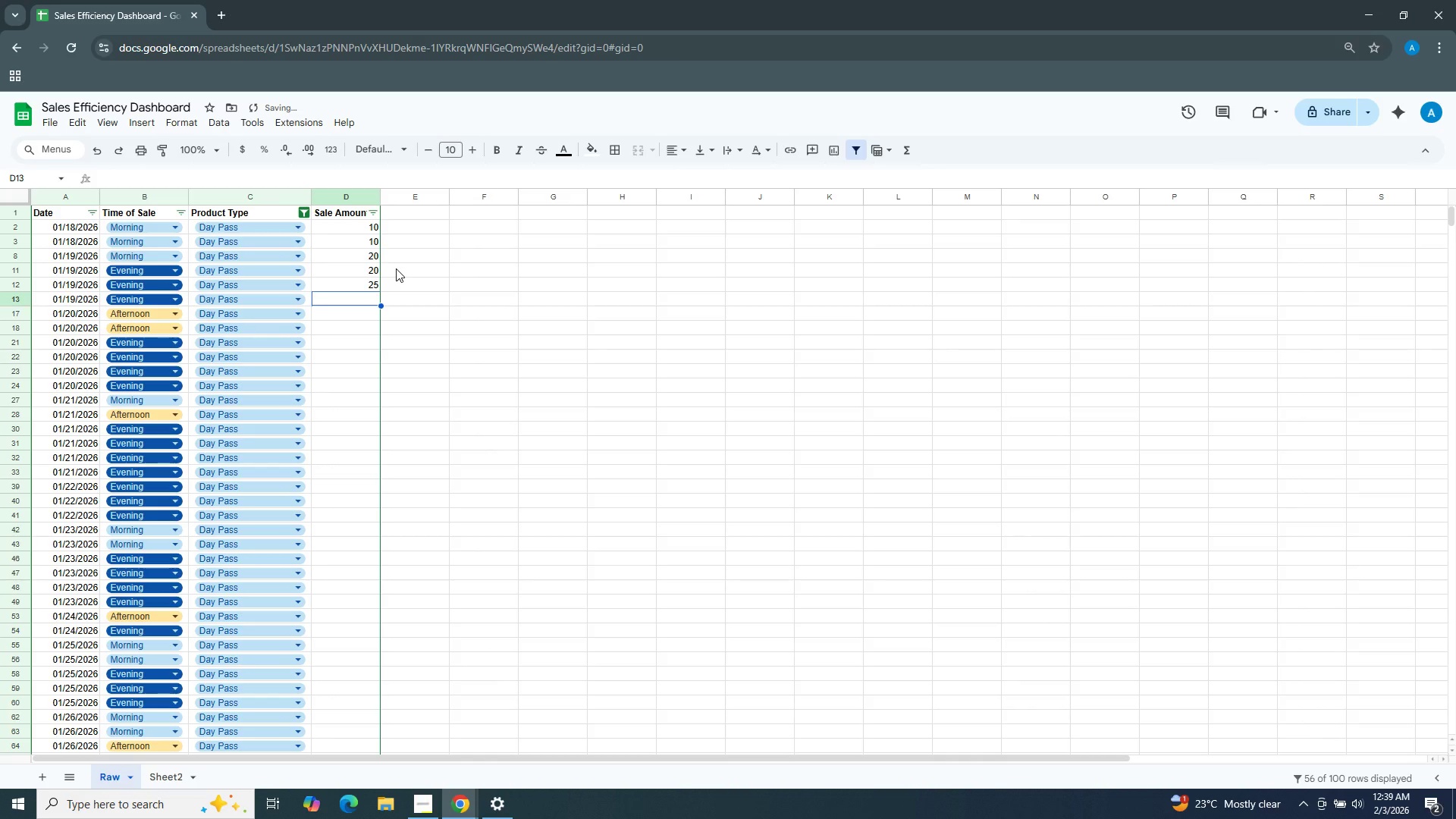 
key(Numpad2)
 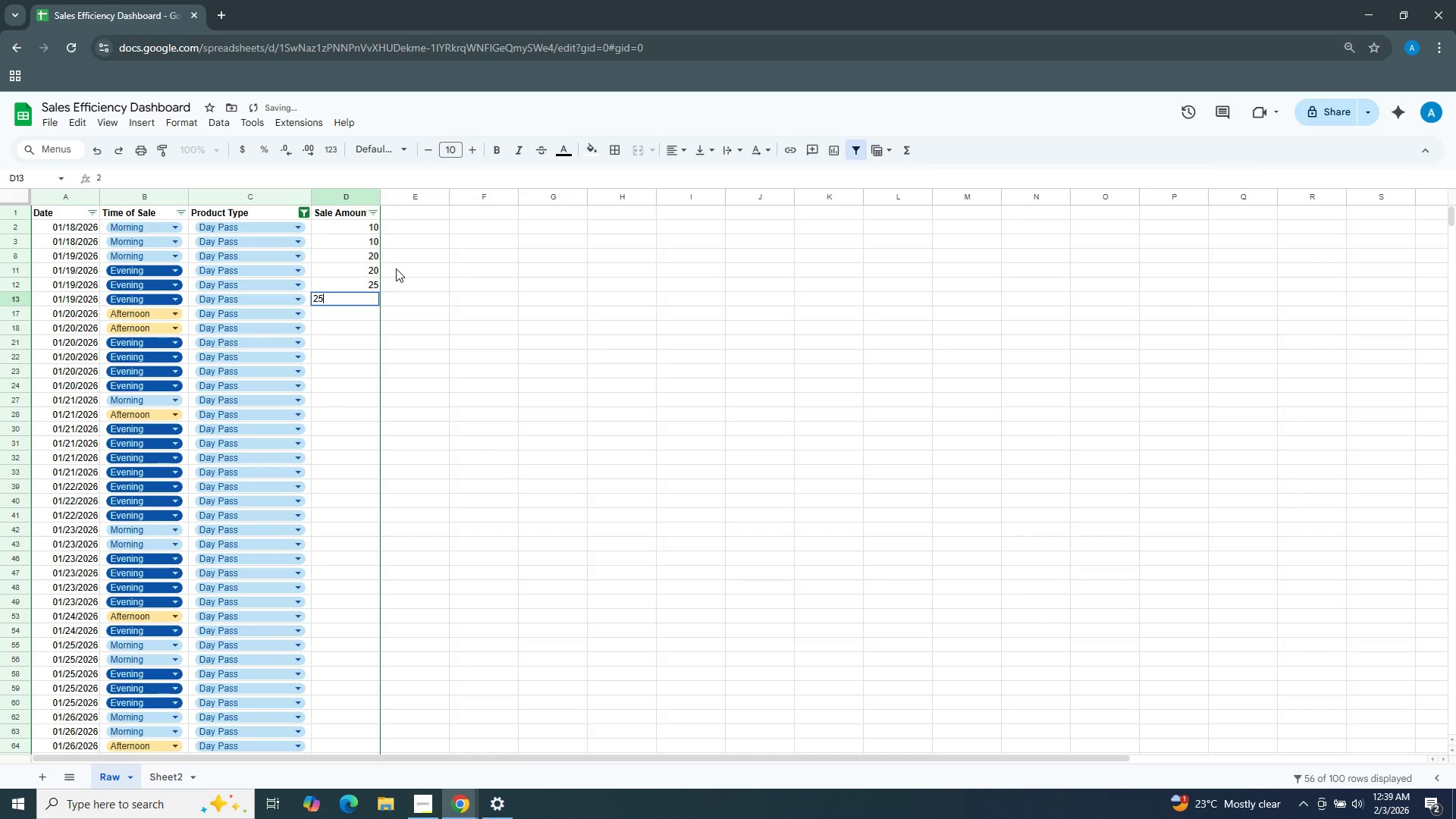 
key(Numpad5)
 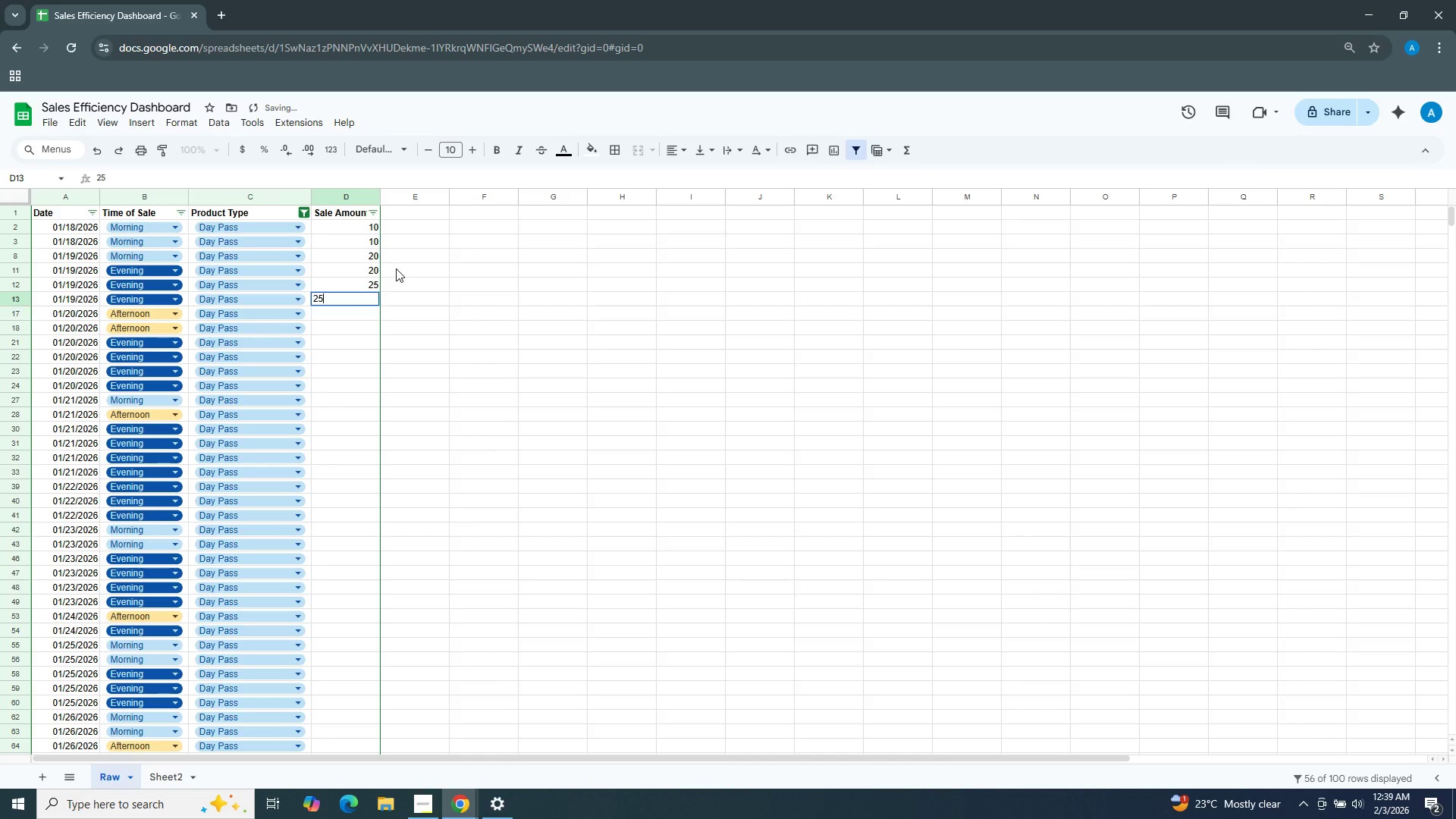 
key(NumpadEnter)
 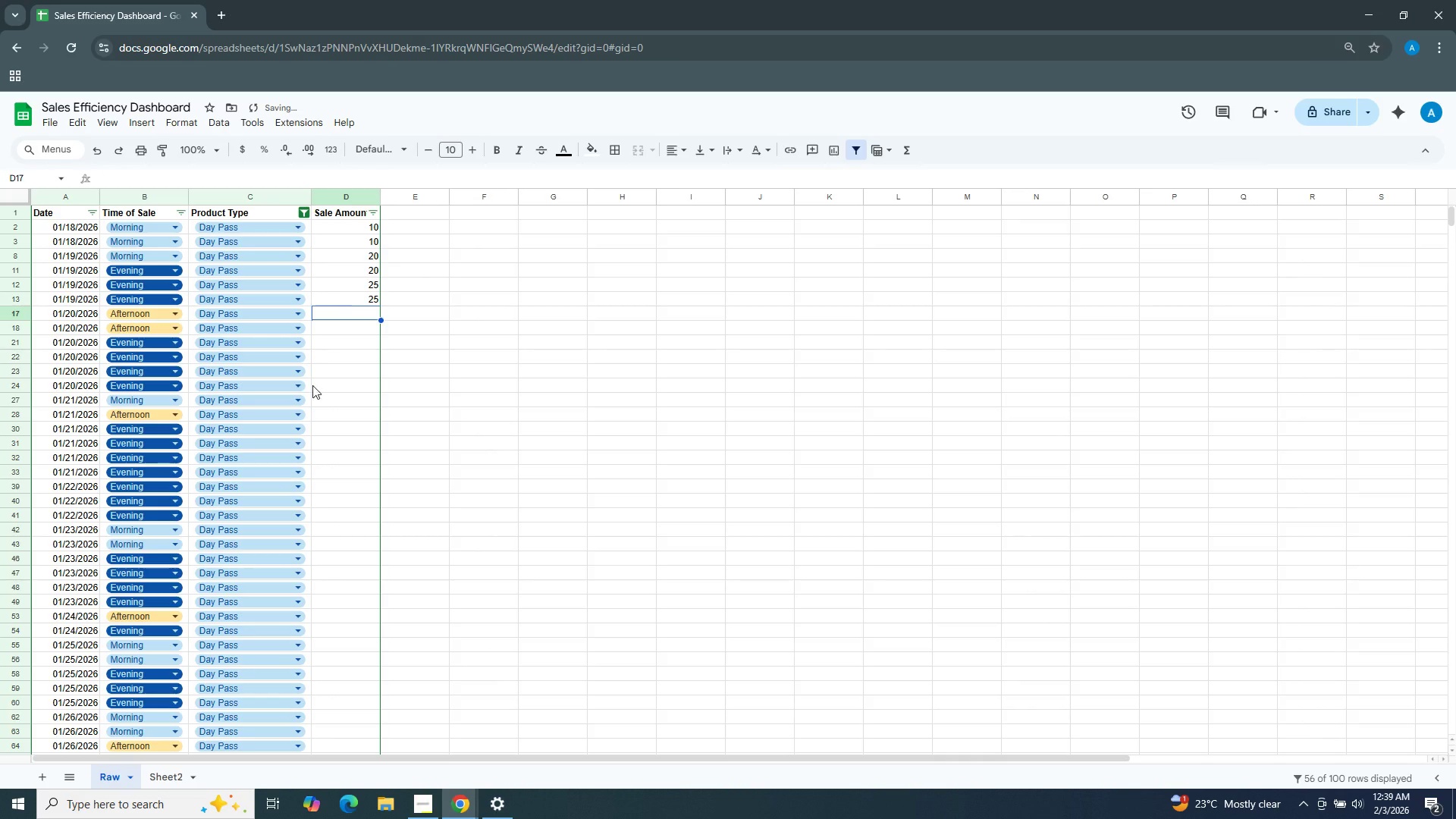 
left_click([360, 413])
 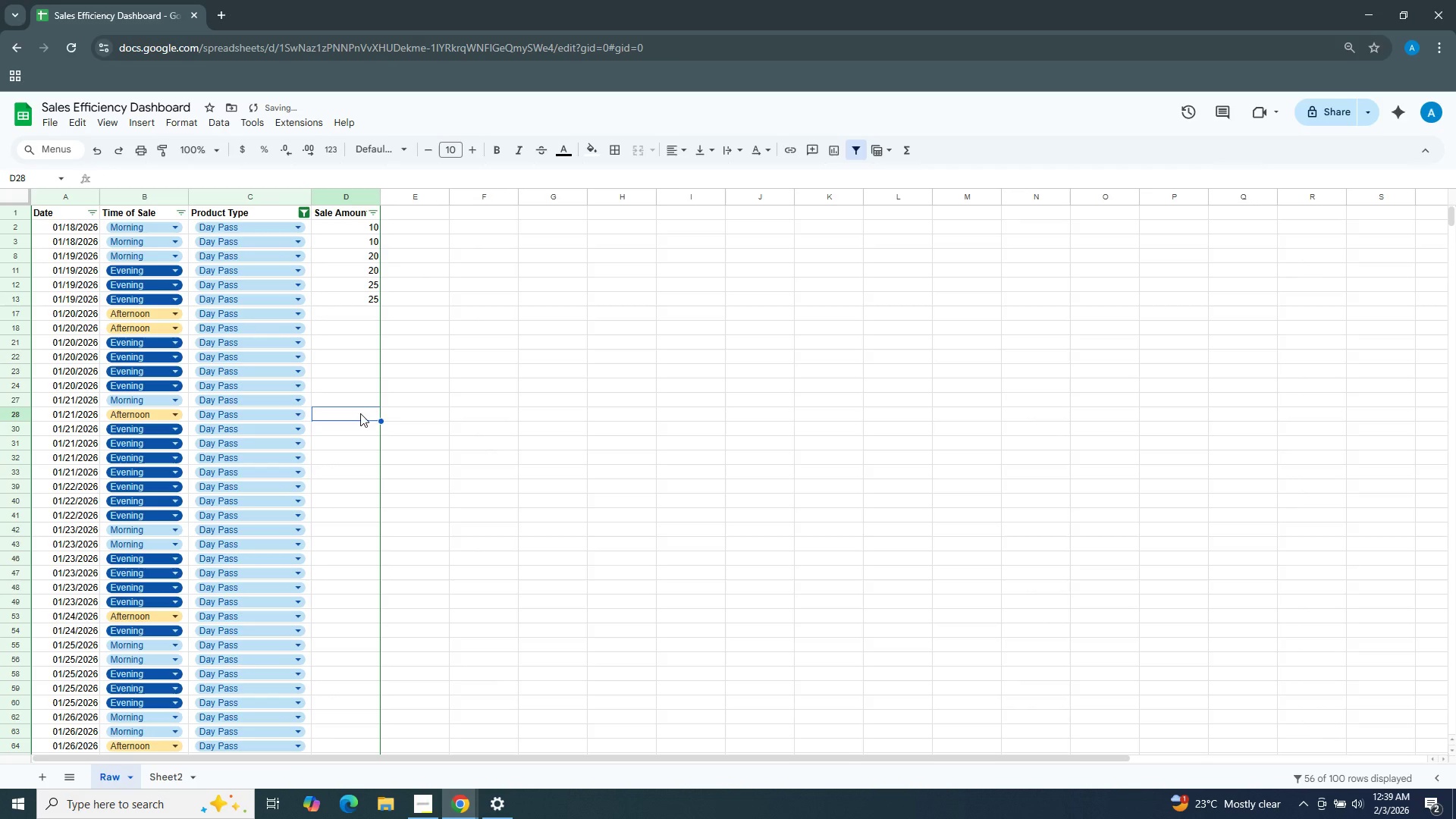 
key(Numpad2)
 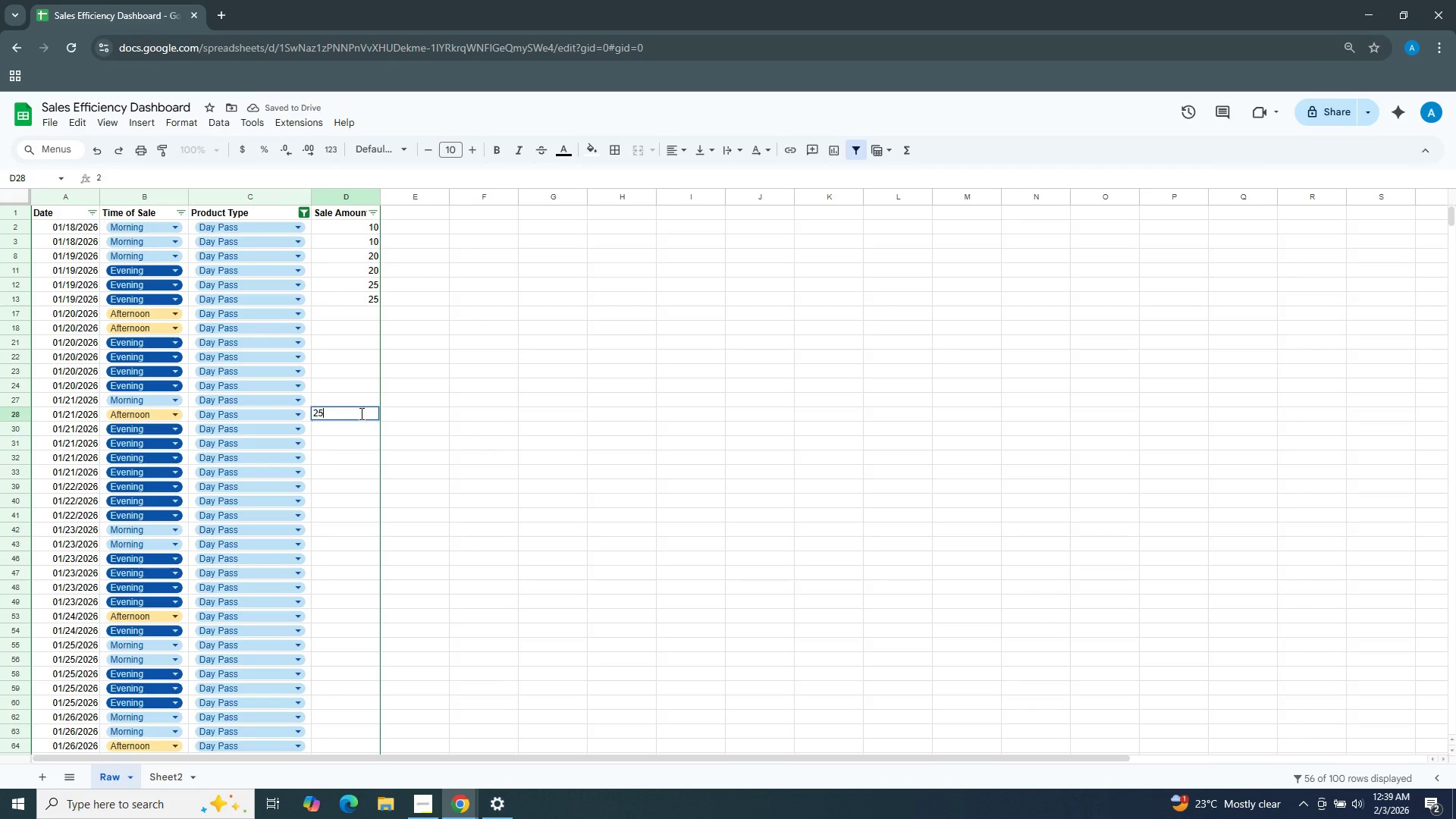 
key(Numpad5)
 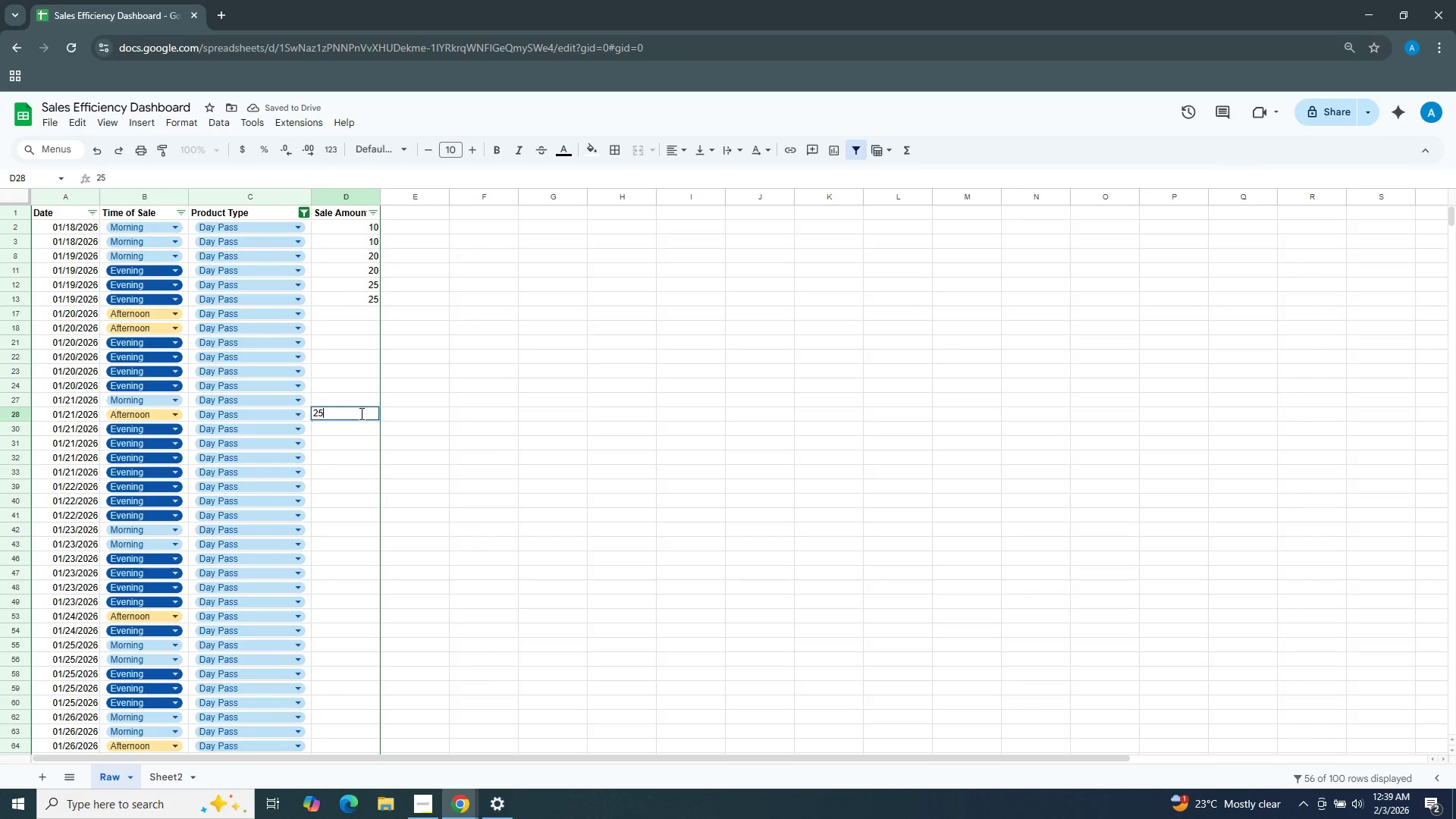 
key(NumpadEnter)
 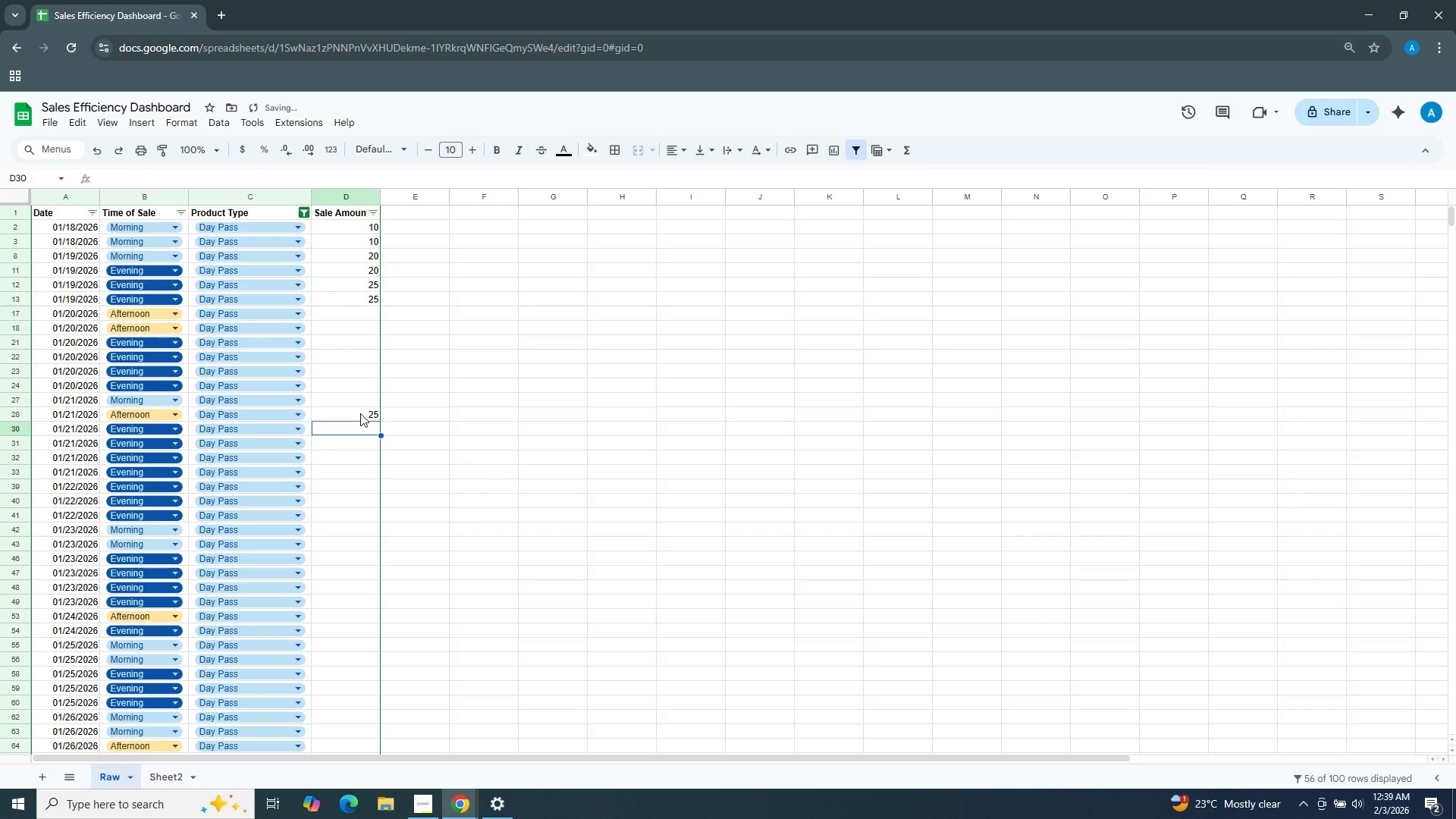 
key(ArrowDown)
 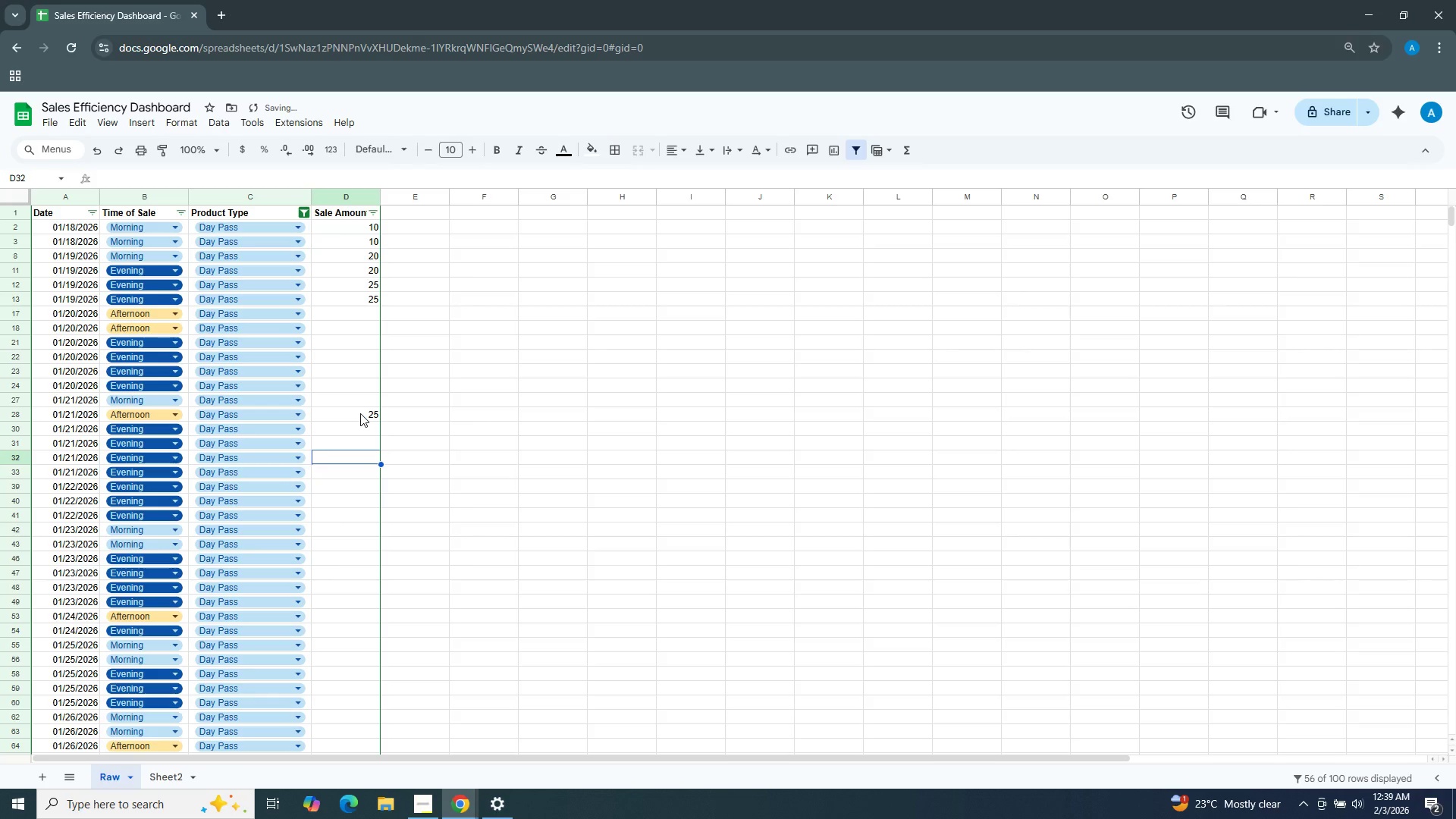 
key(ArrowDown)
 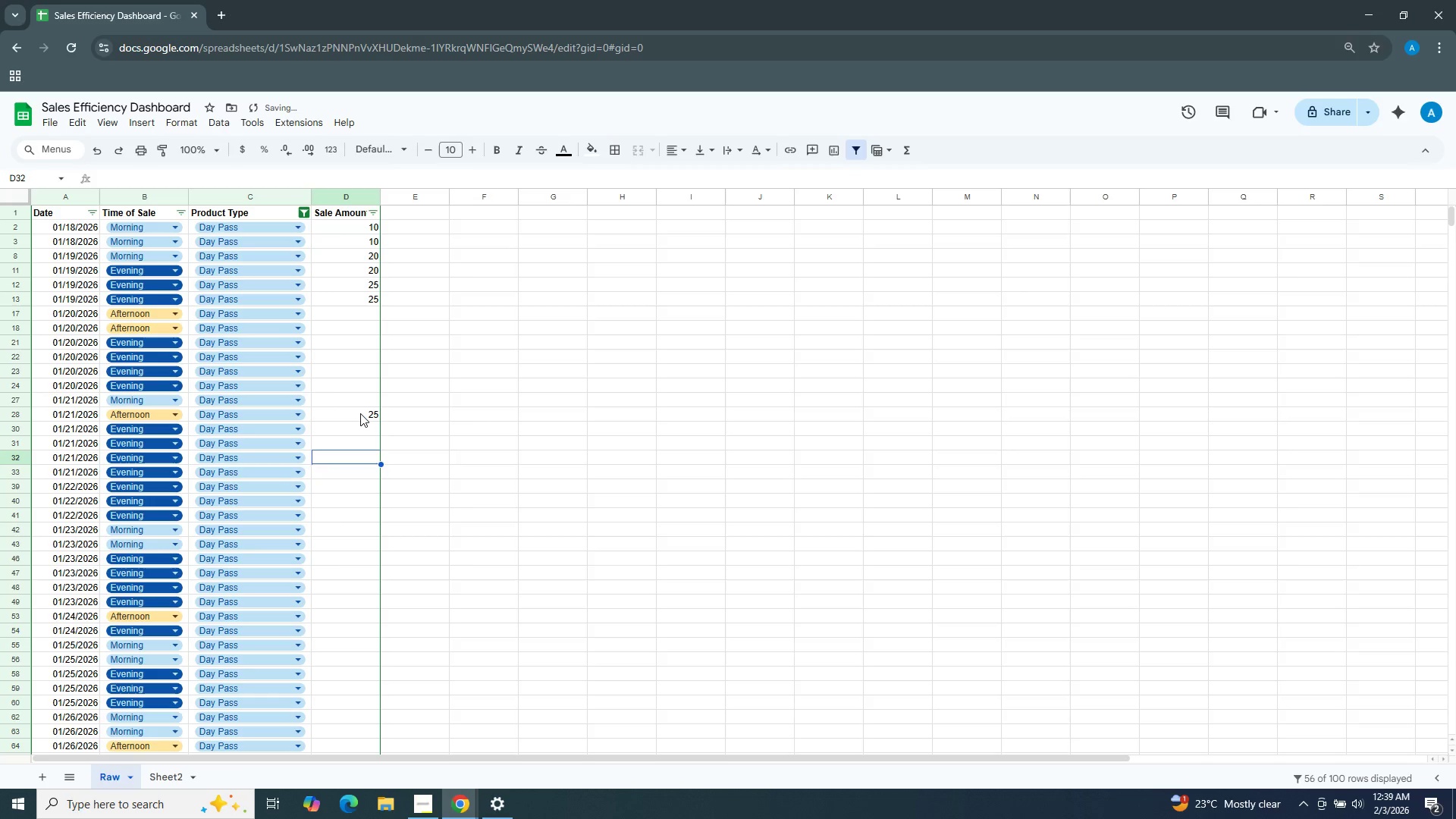 
key(Numpad2)
 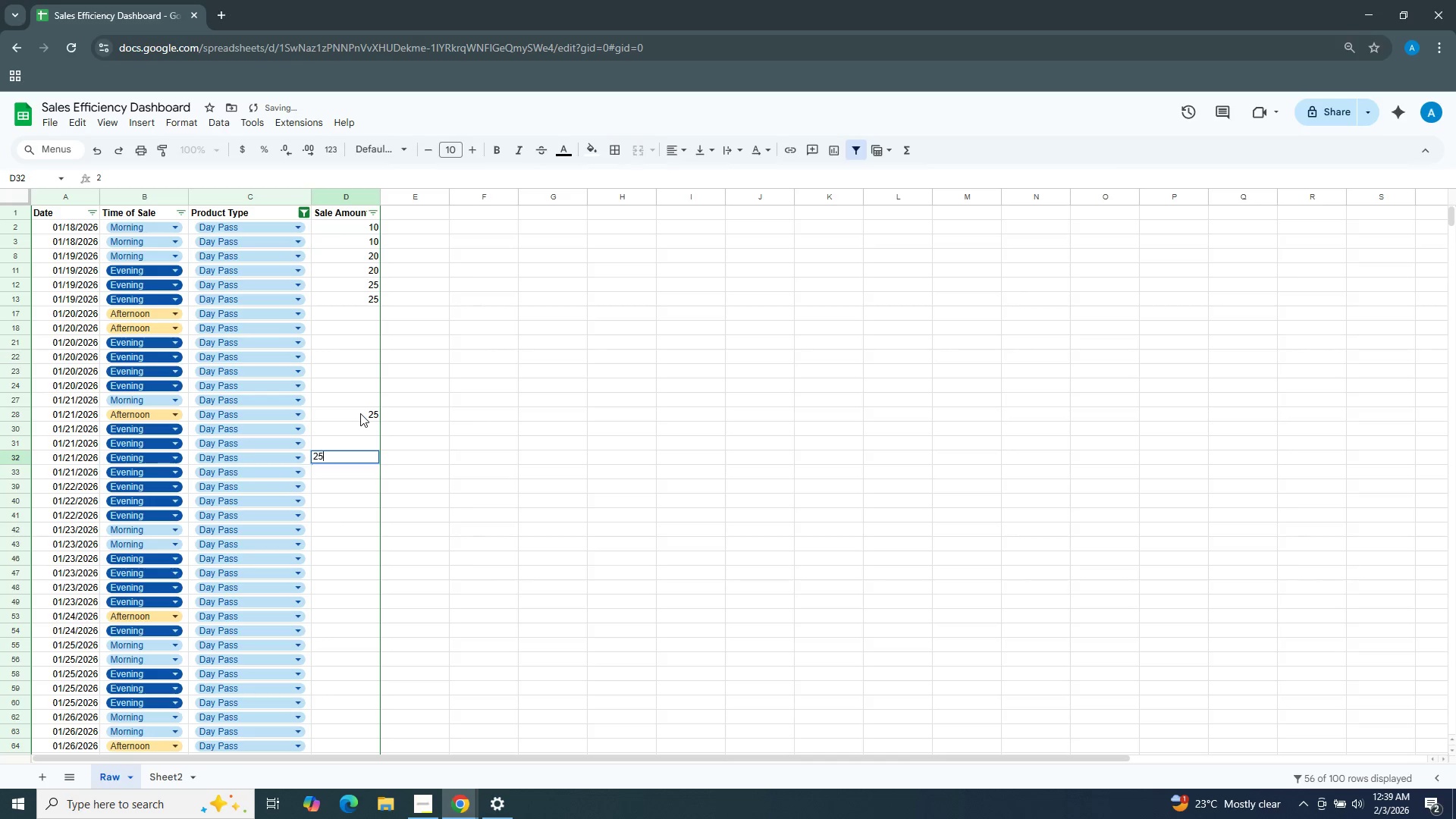 
key(Numpad5)
 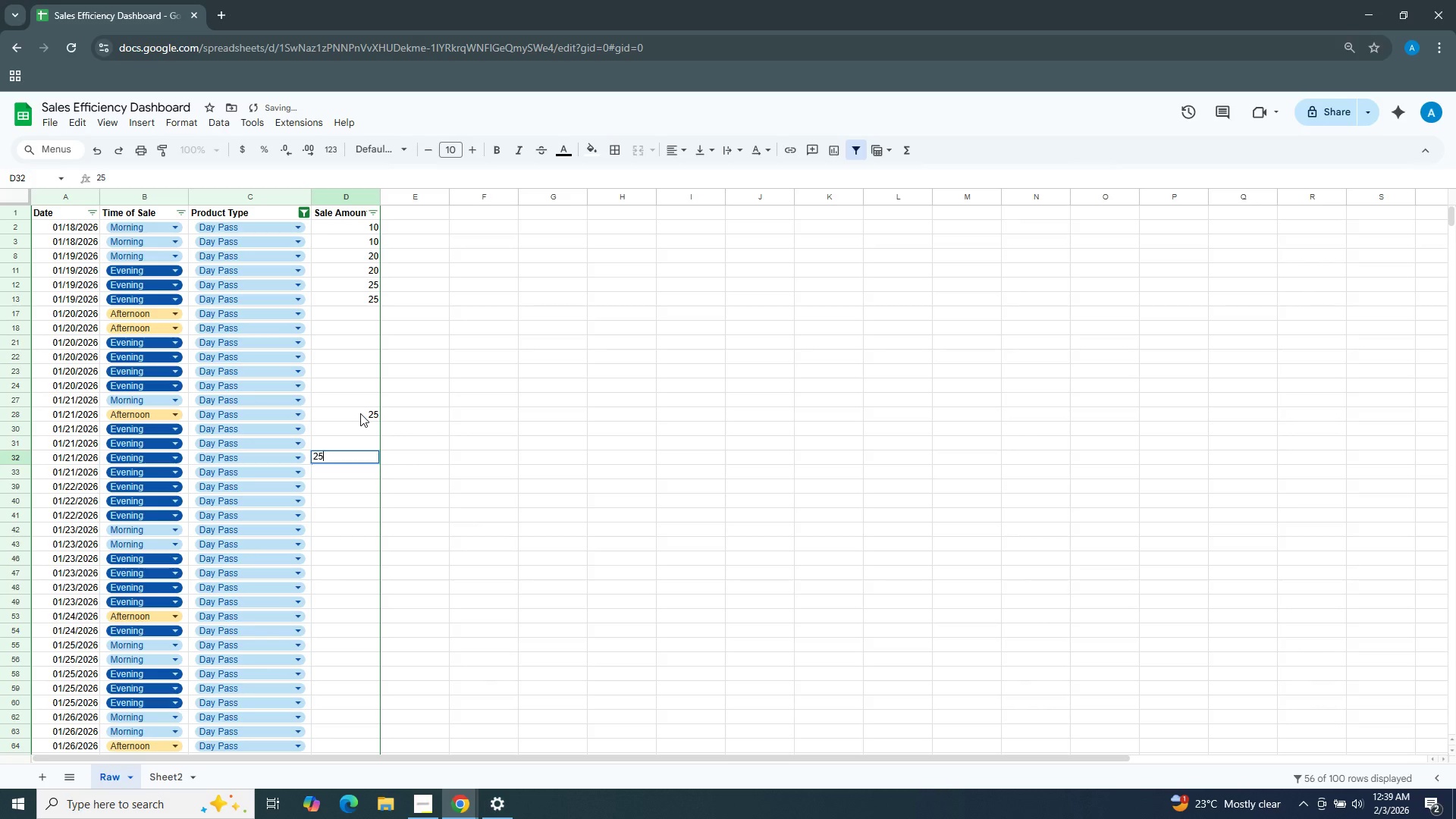 
key(NumpadEnter)
 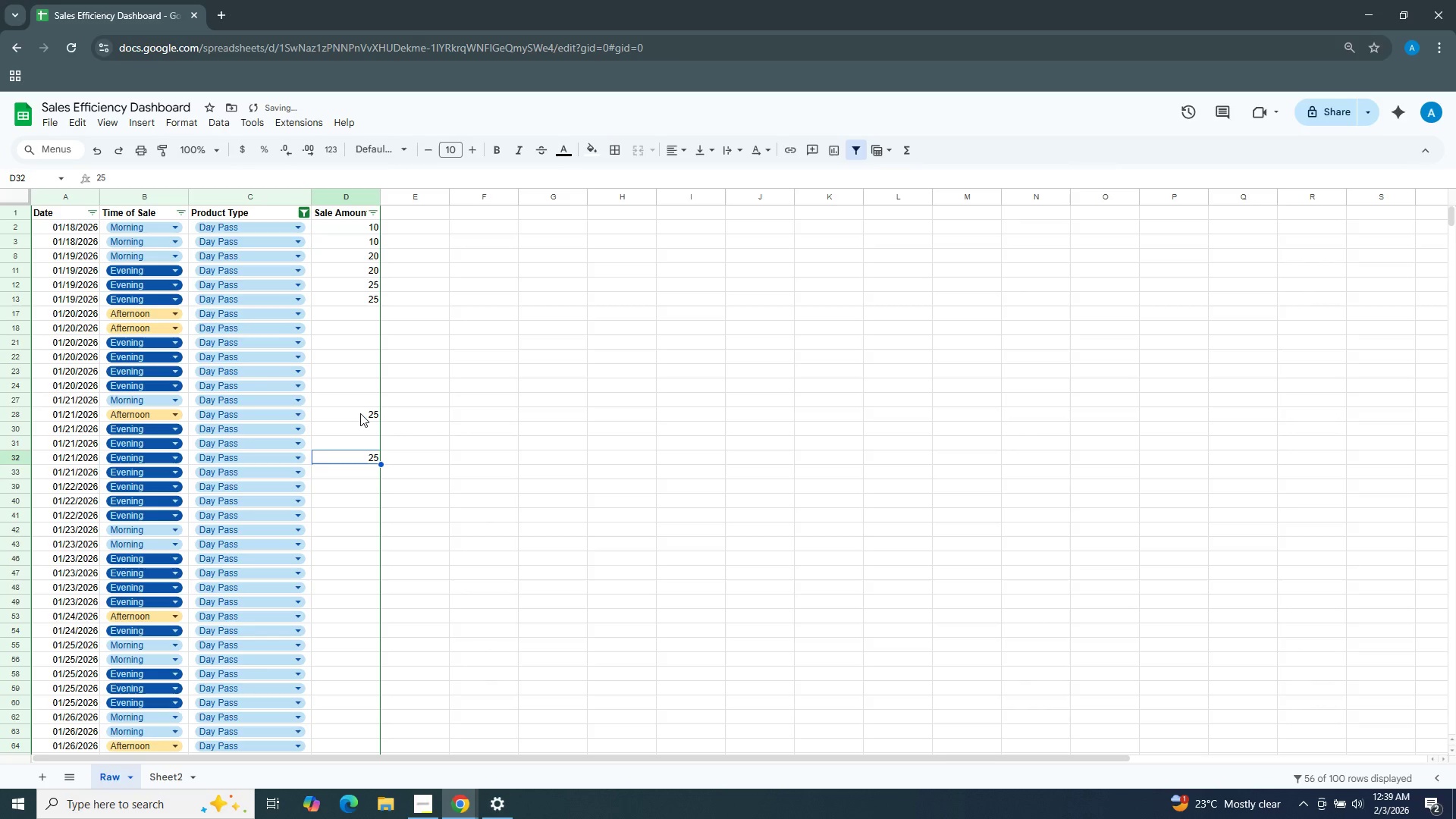 
key(ArrowUp)
 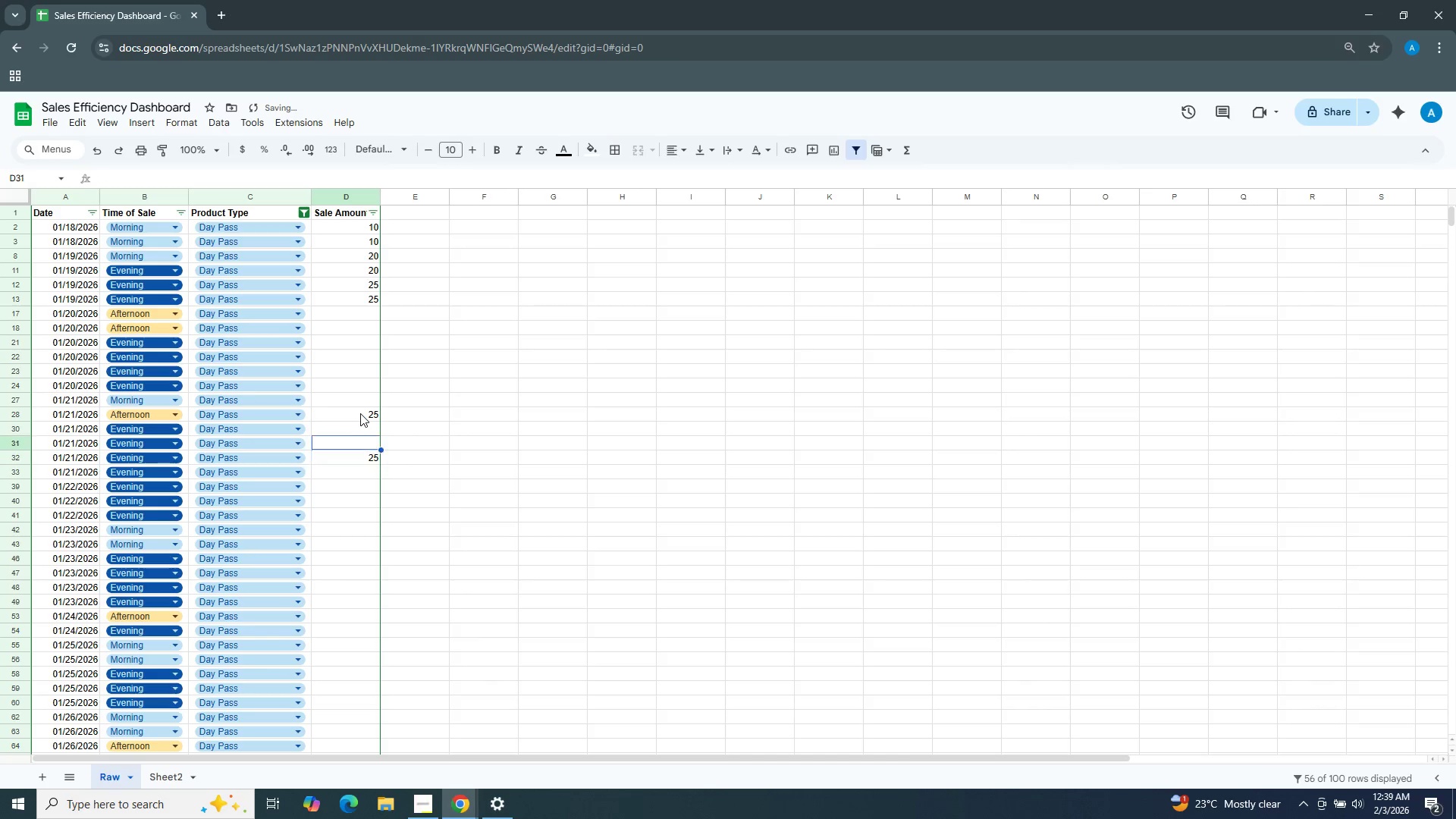 
key(ArrowUp)
 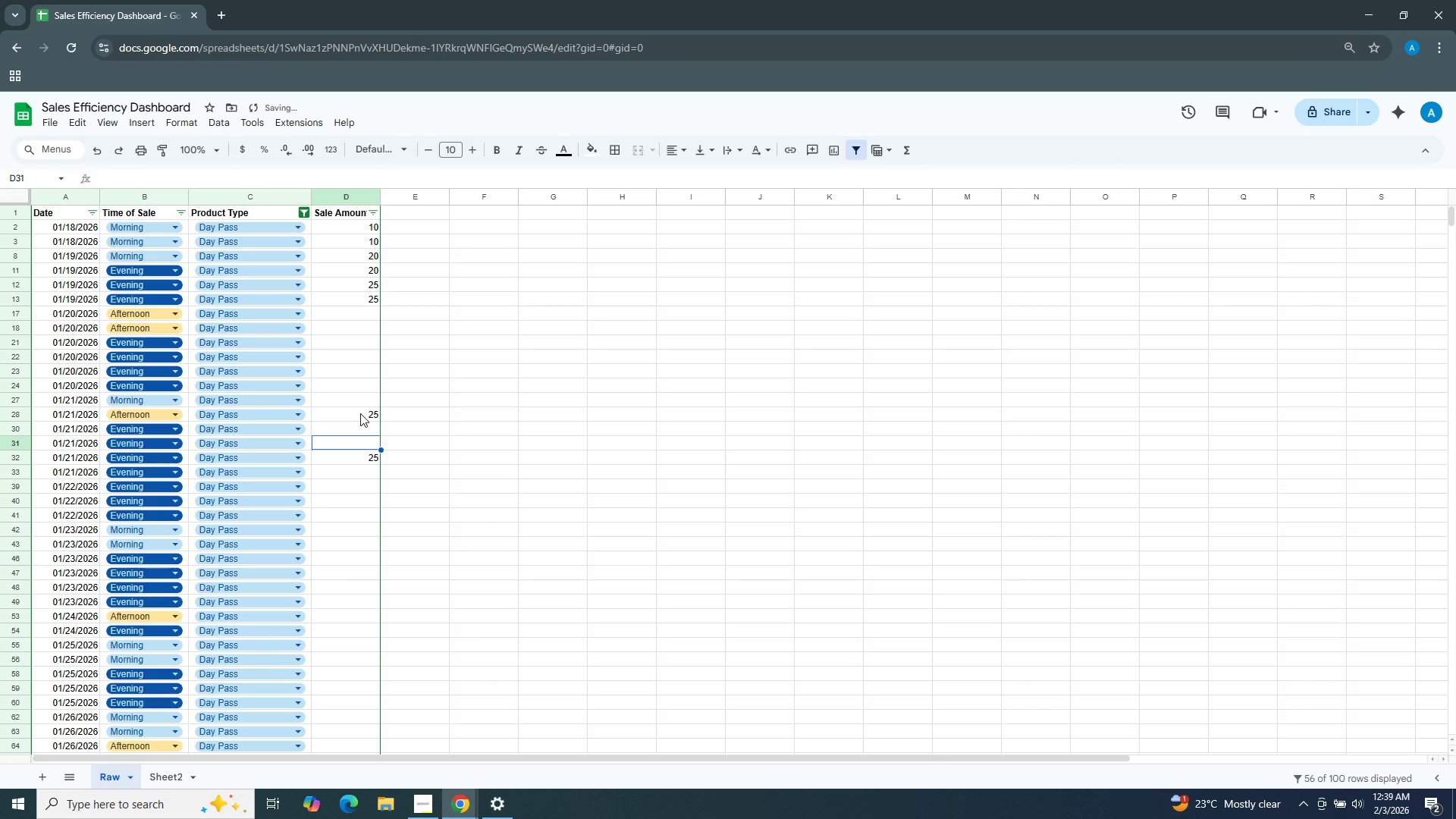 
key(Numpad2)
 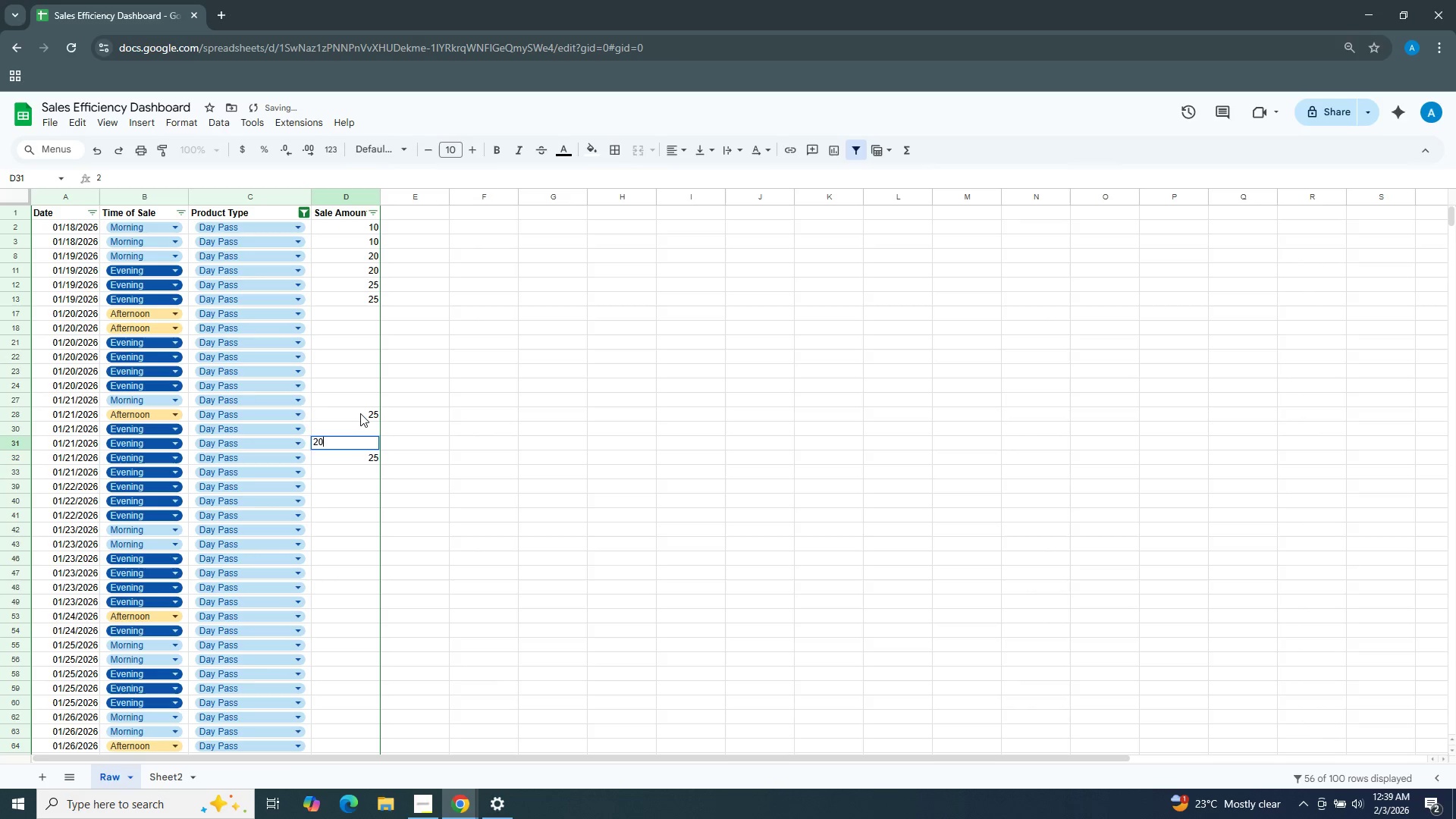 
key(Numpad0)
 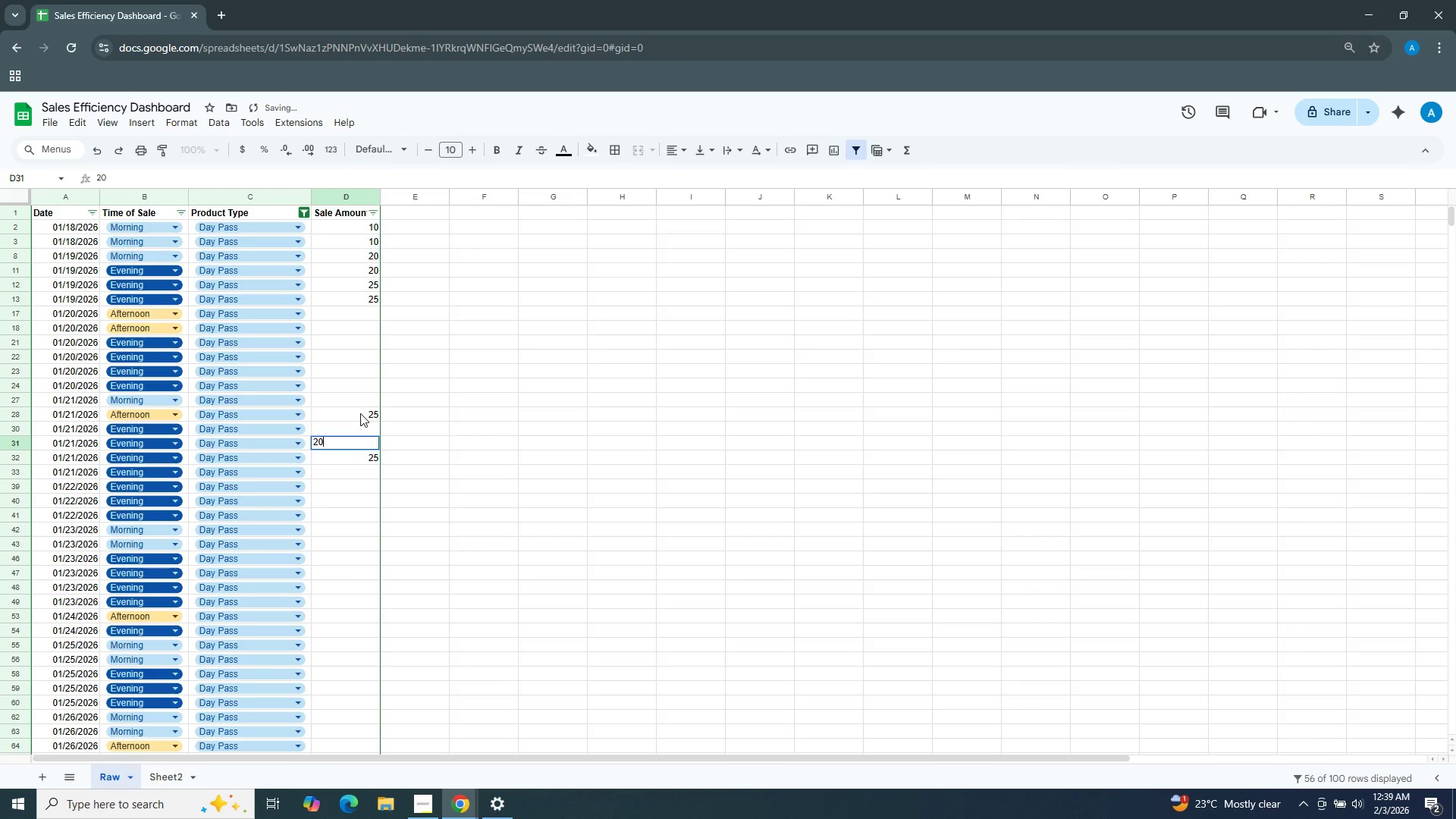 
key(NumpadEnter)
 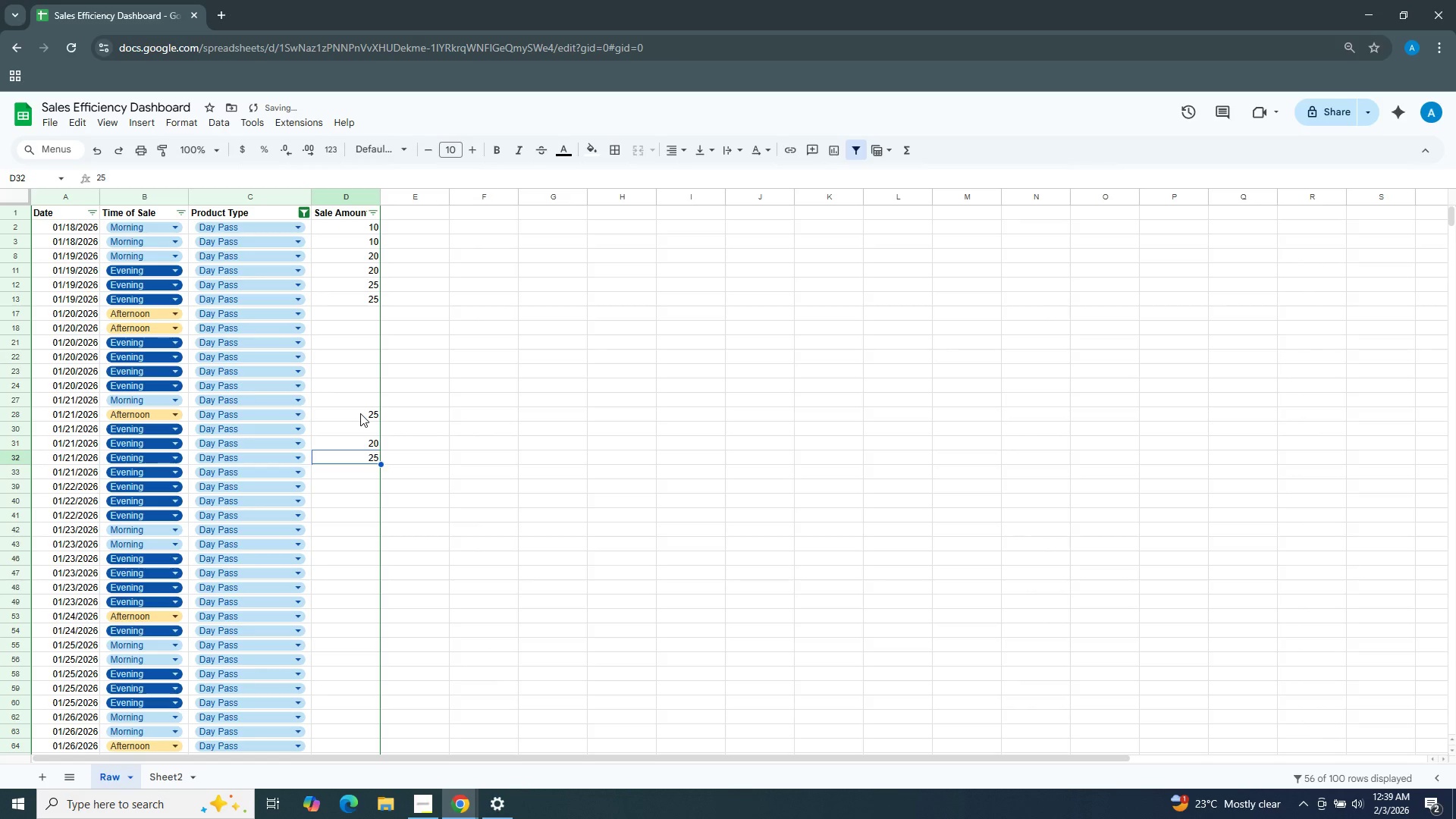 
key(Numpad2)
 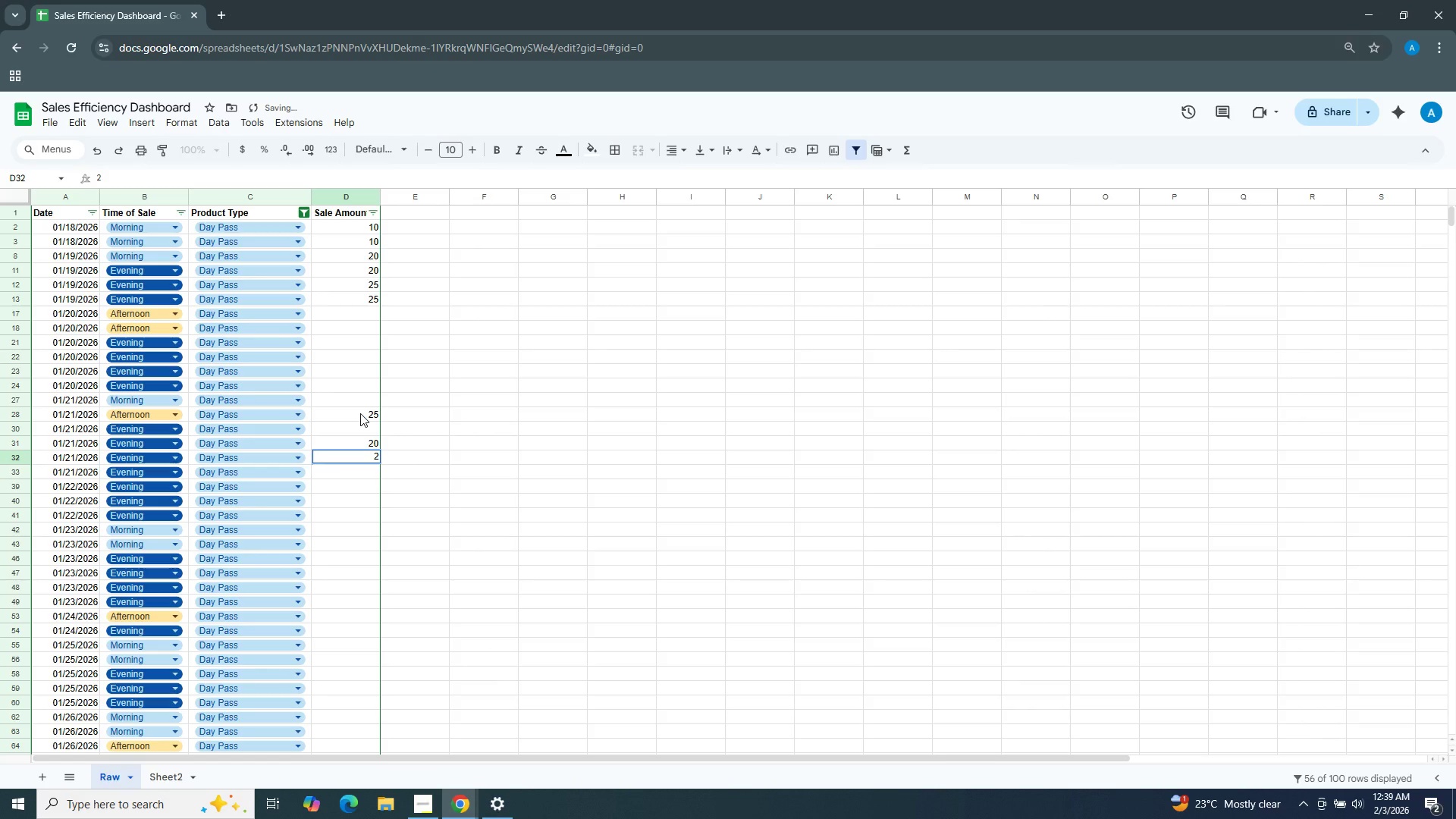 
key(Escape)
 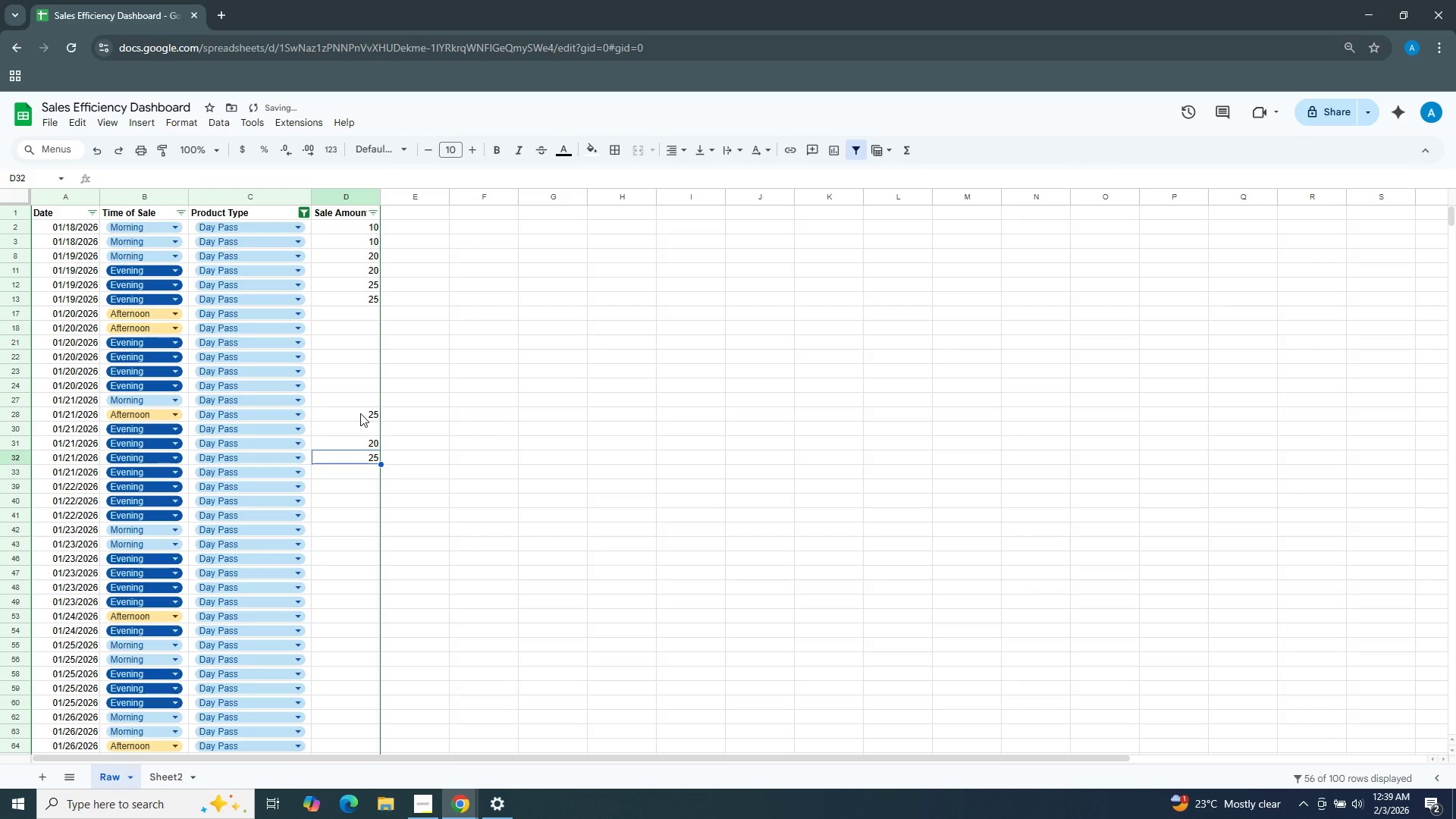 
key(ArrowDown)
 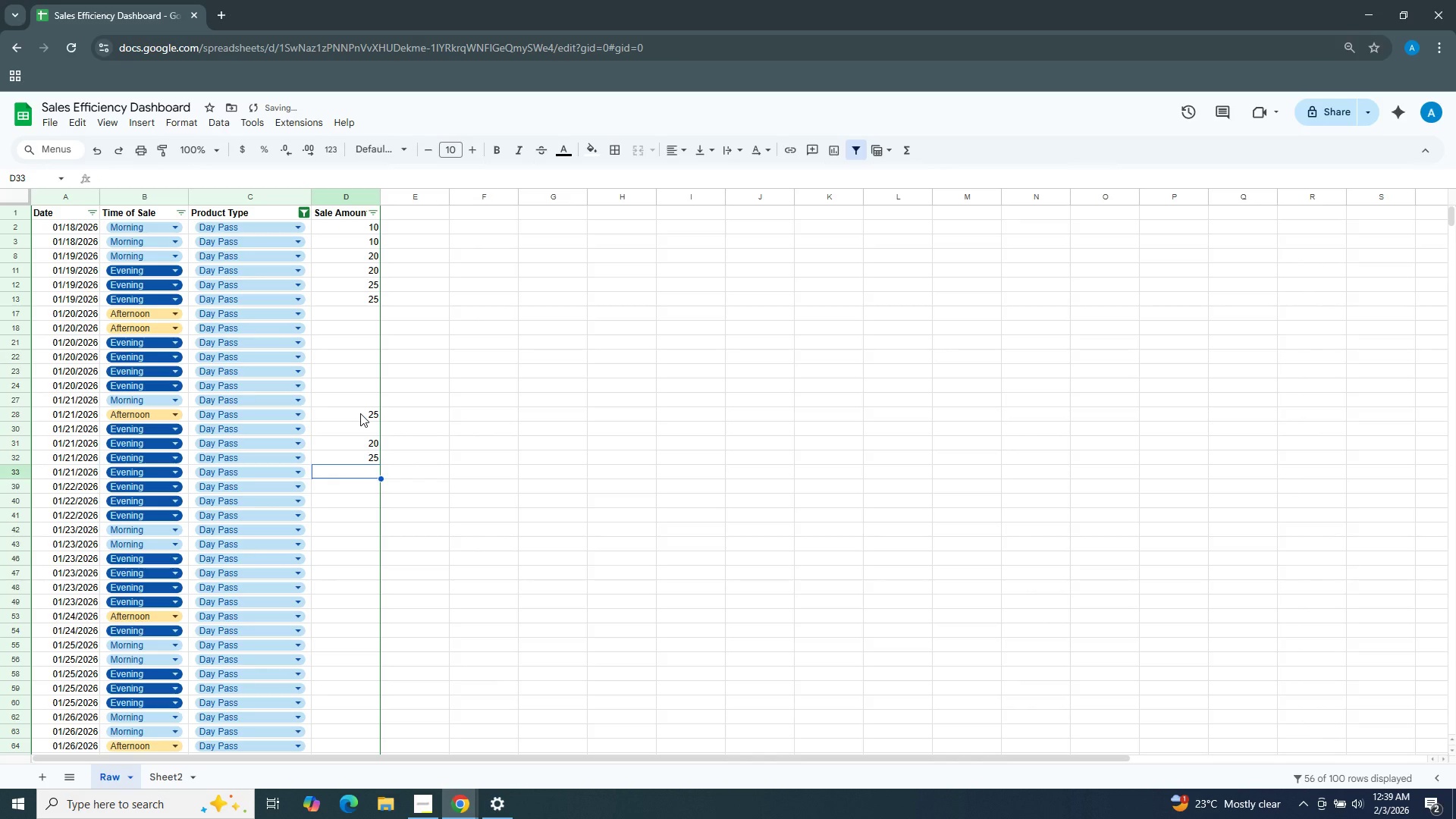 
key(Numpad2)
 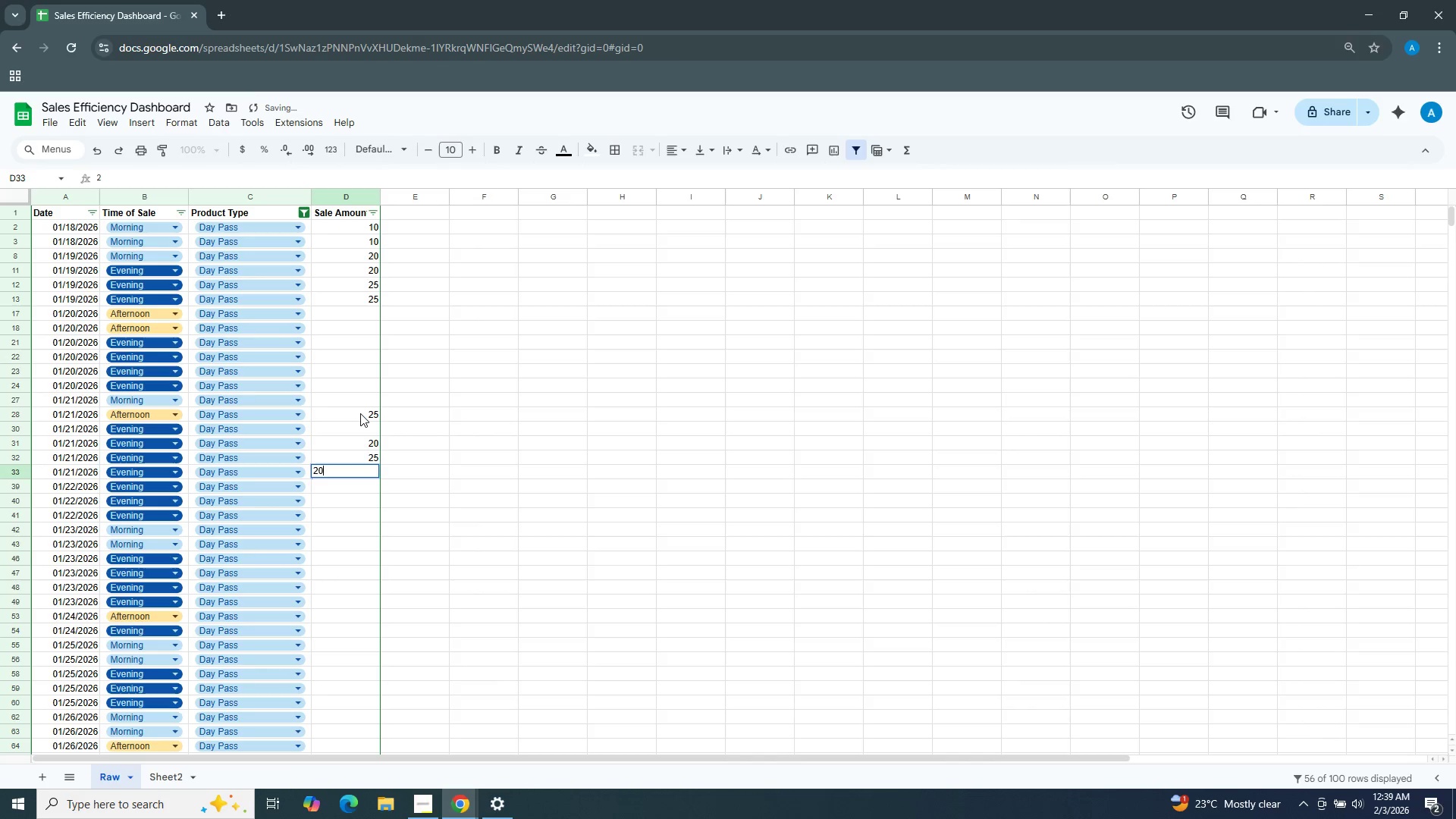 
key(Numpad0)
 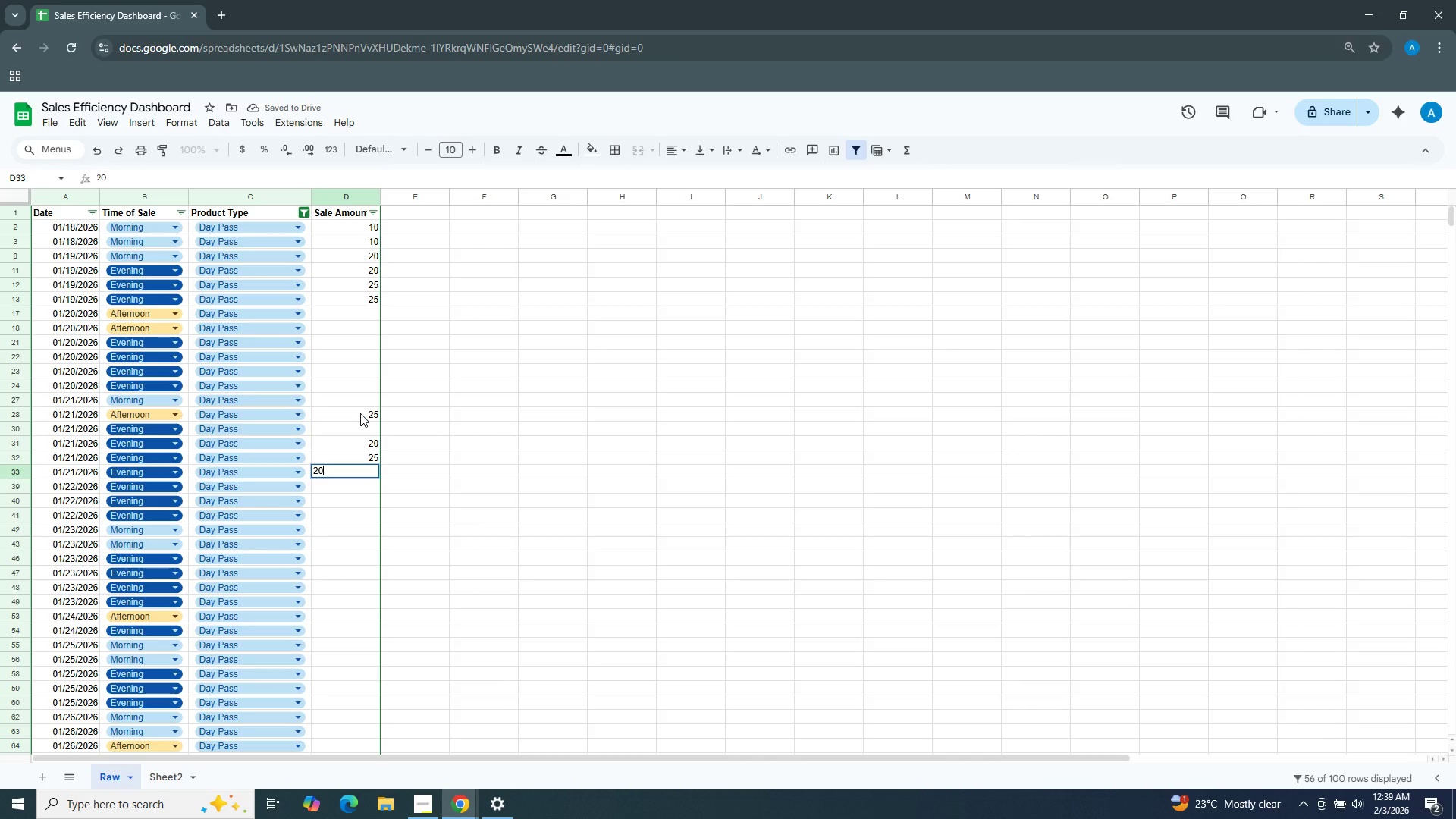 
key(NumpadEnter)
 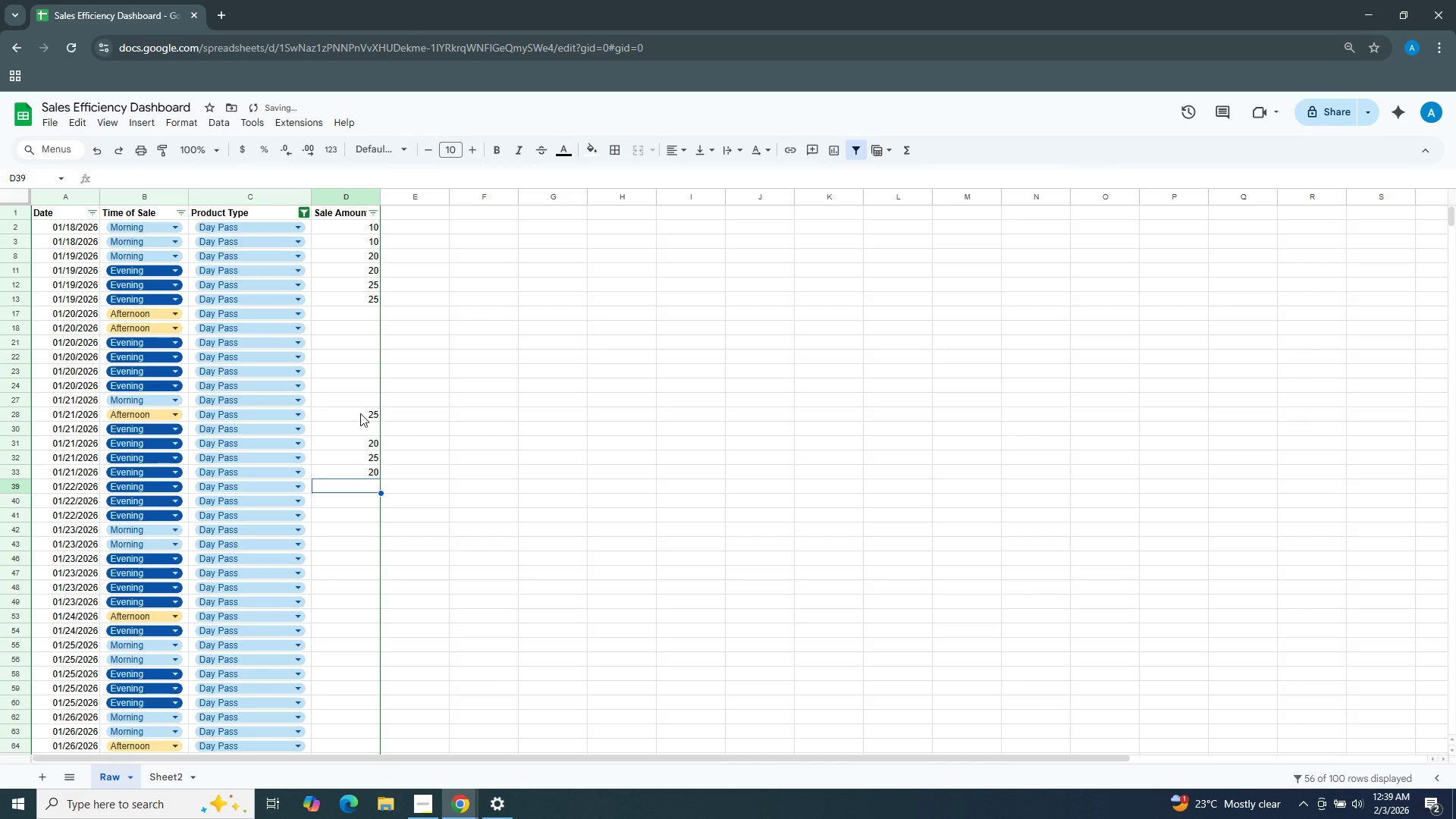 
left_click([360, 413])
 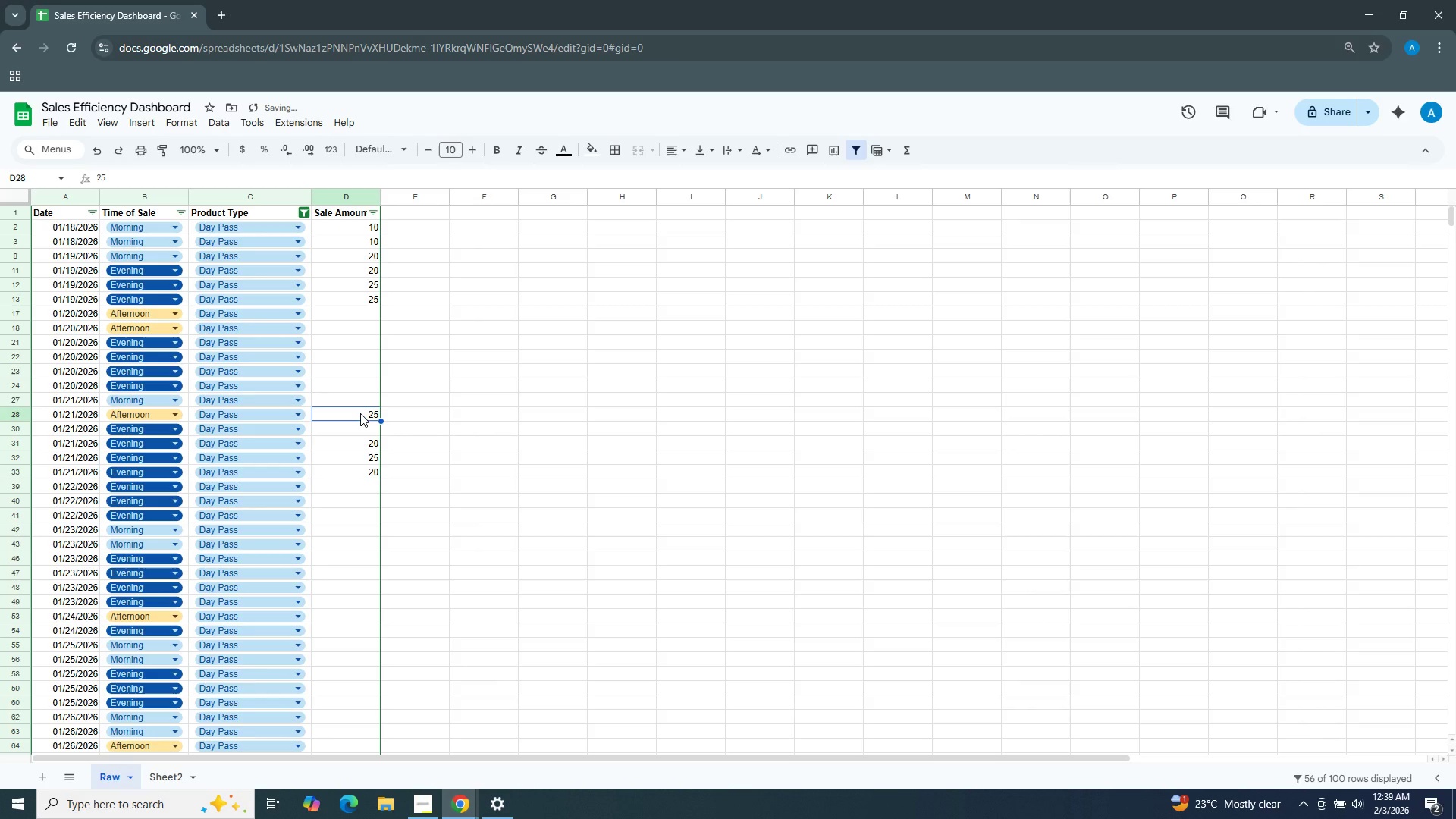 
key(Control+ControlLeft)
 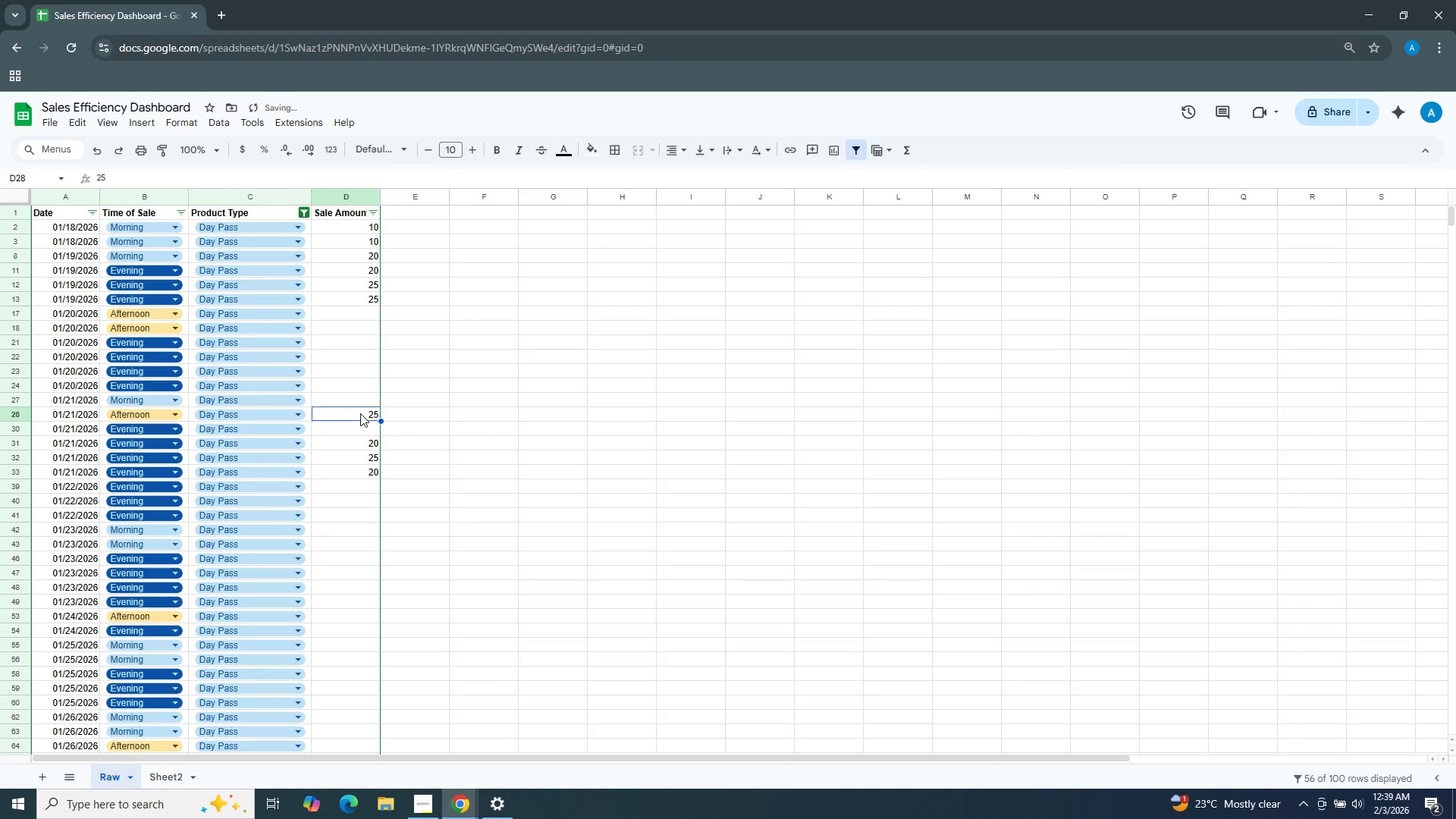 
key(Control+C)
 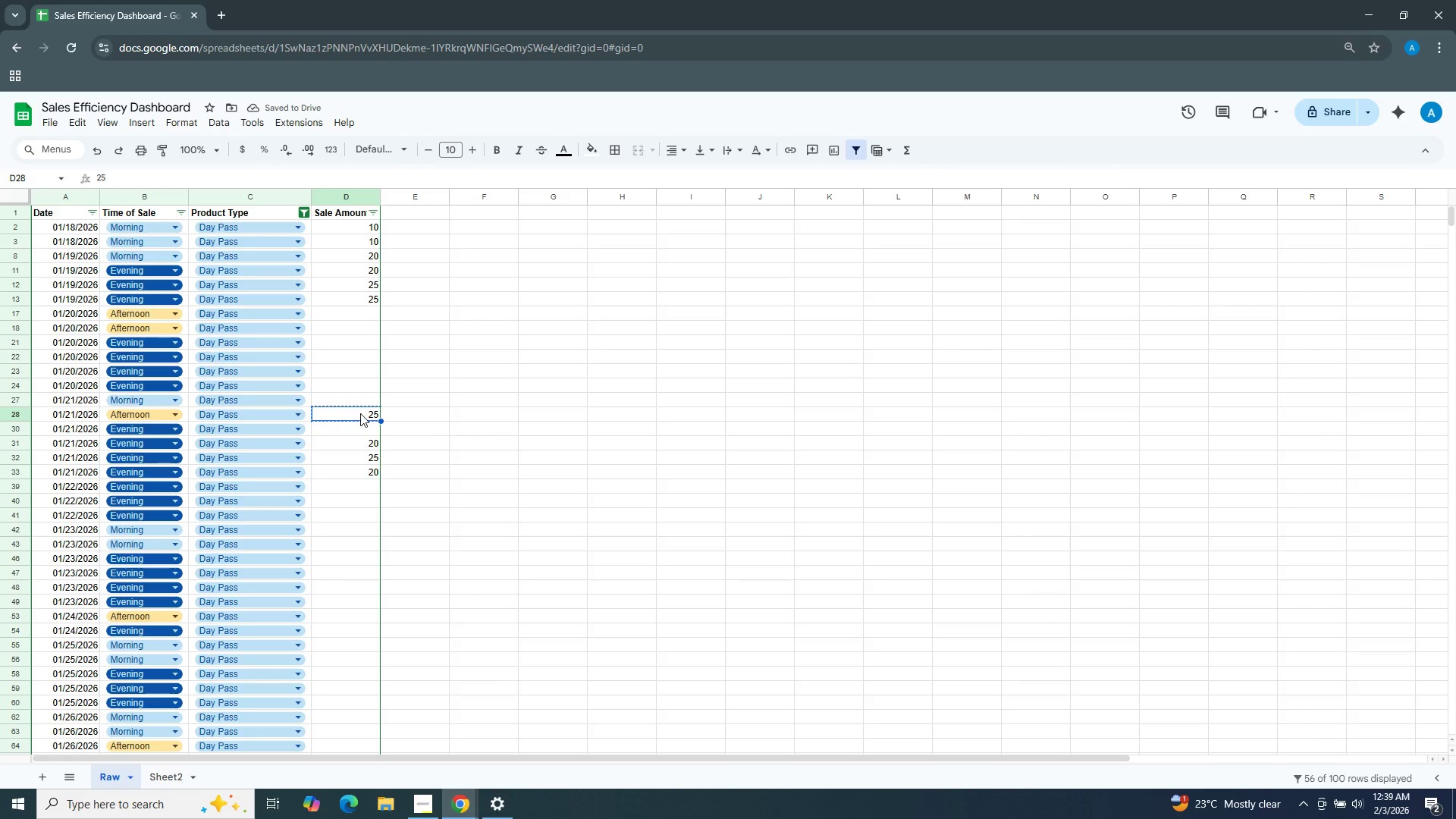 
key(ArrowUp)
 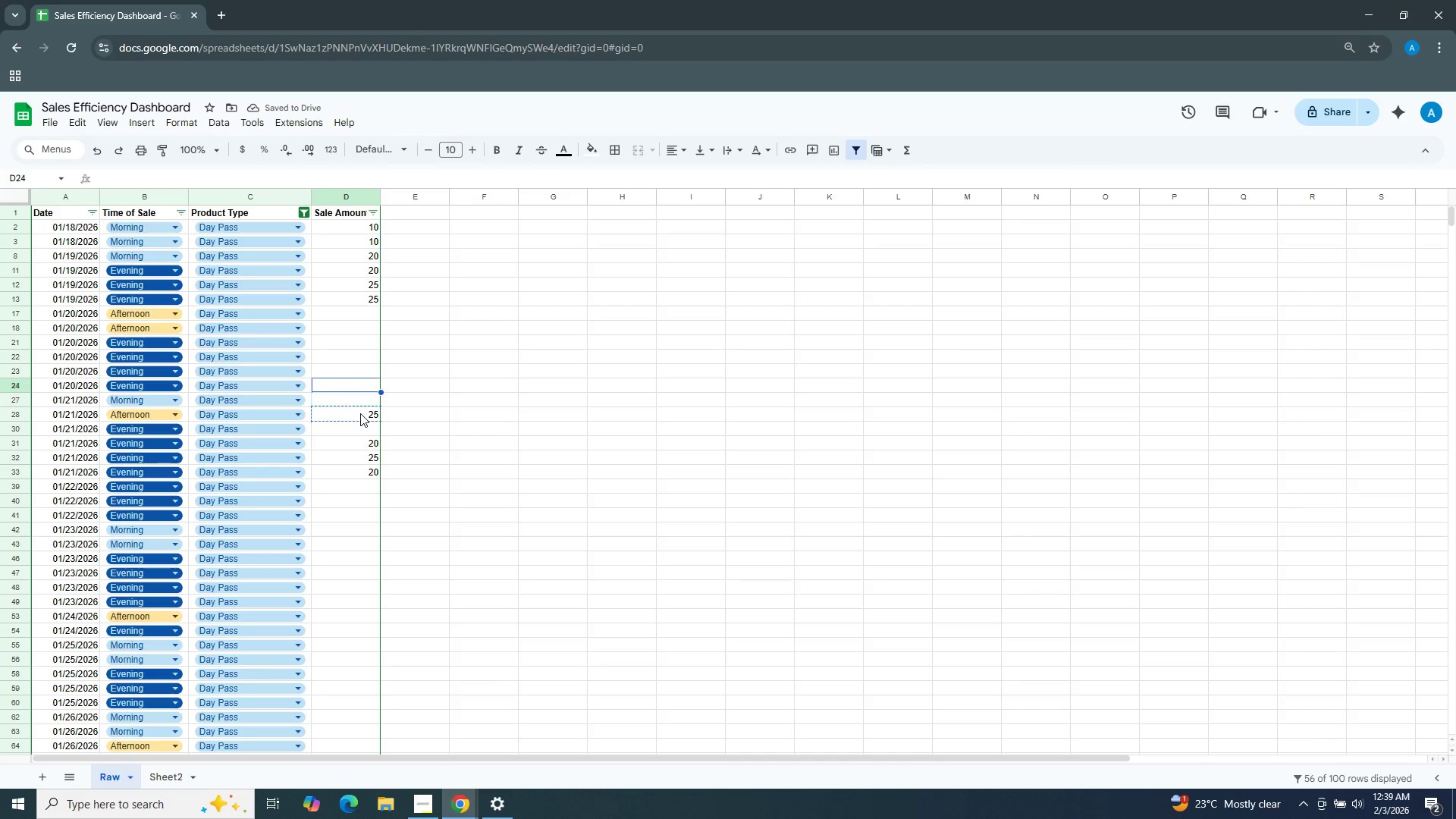 
key(ArrowUp)
 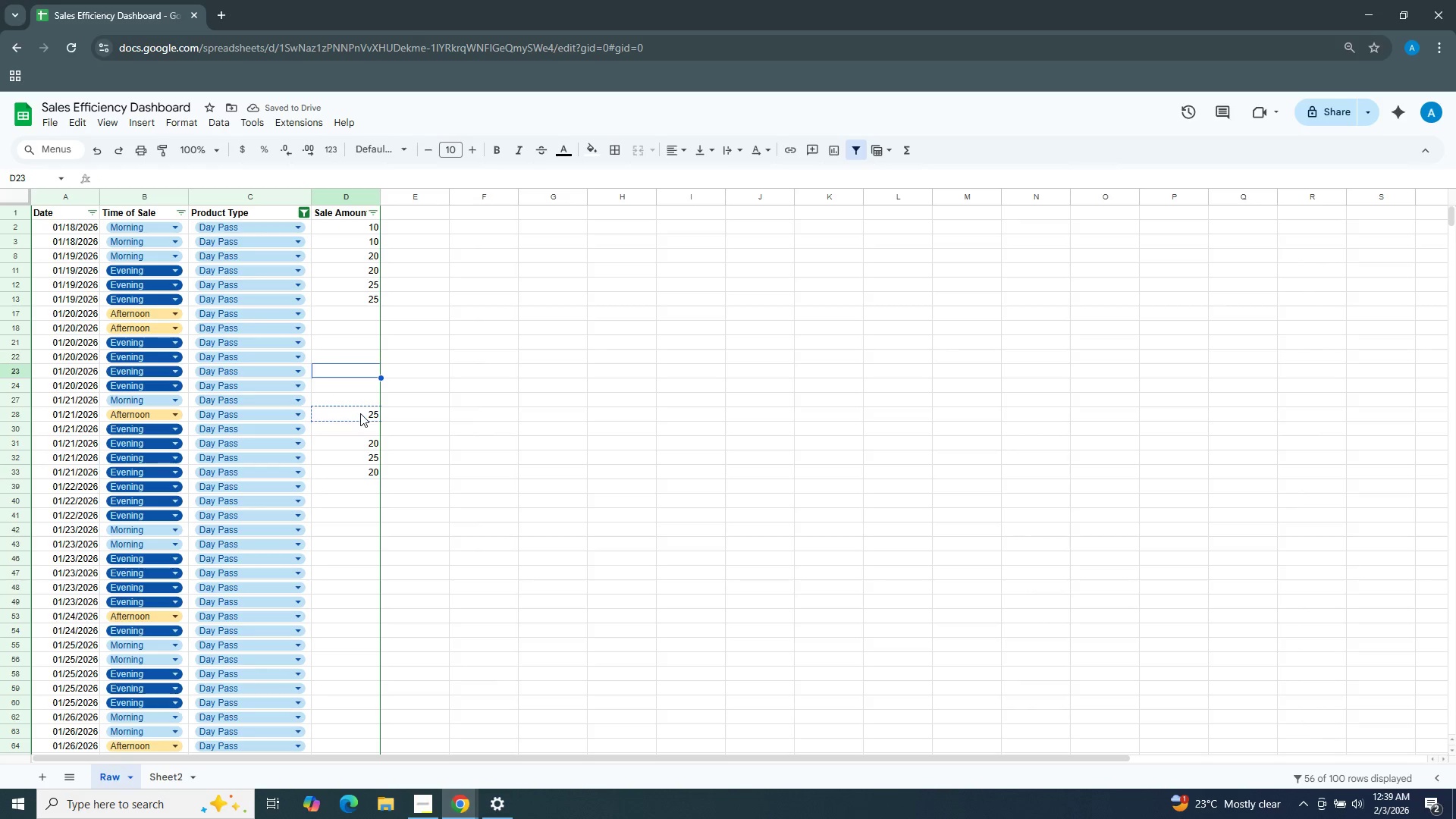 
key(ArrowUp)
 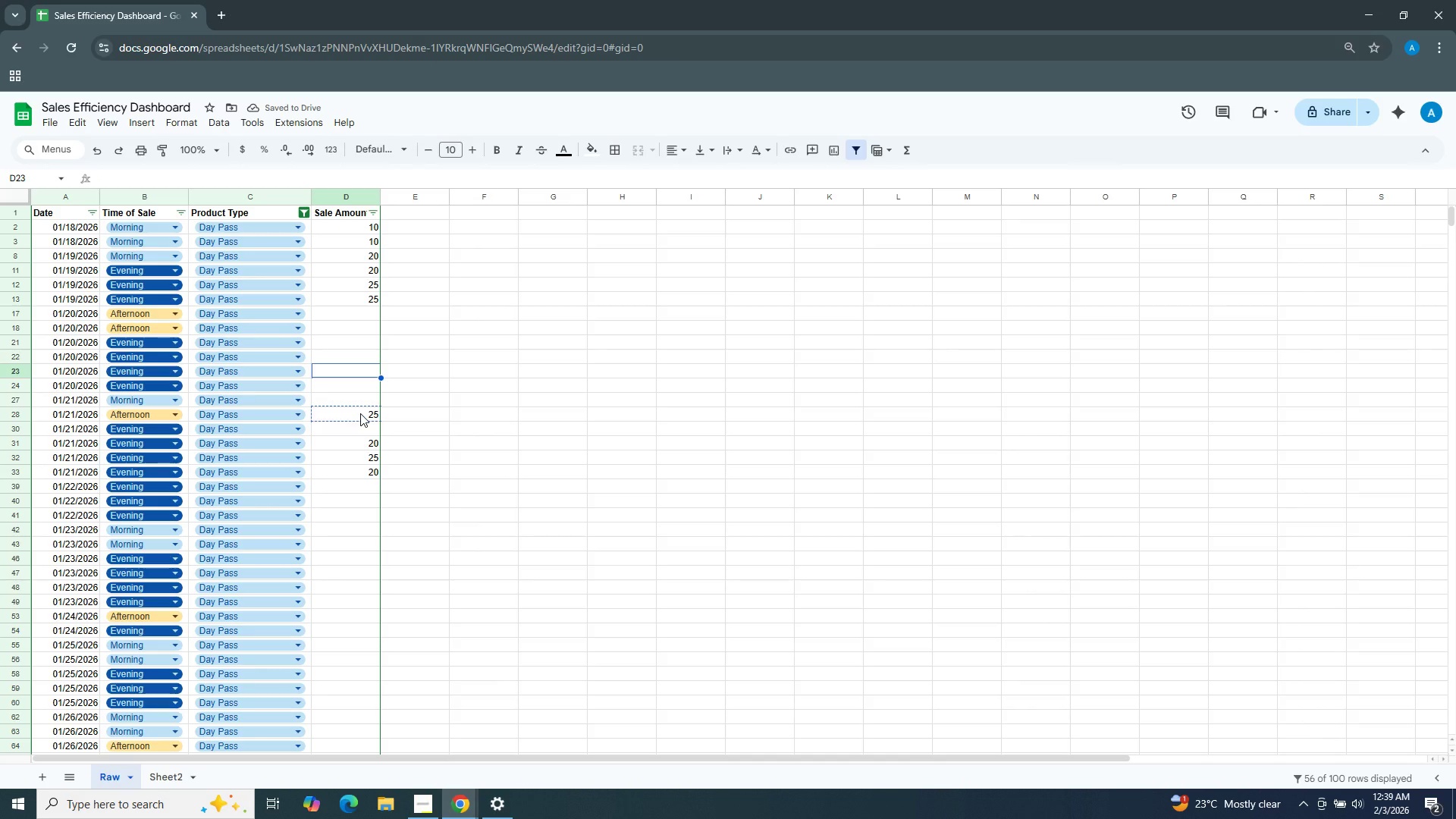 
key(Control+V)
 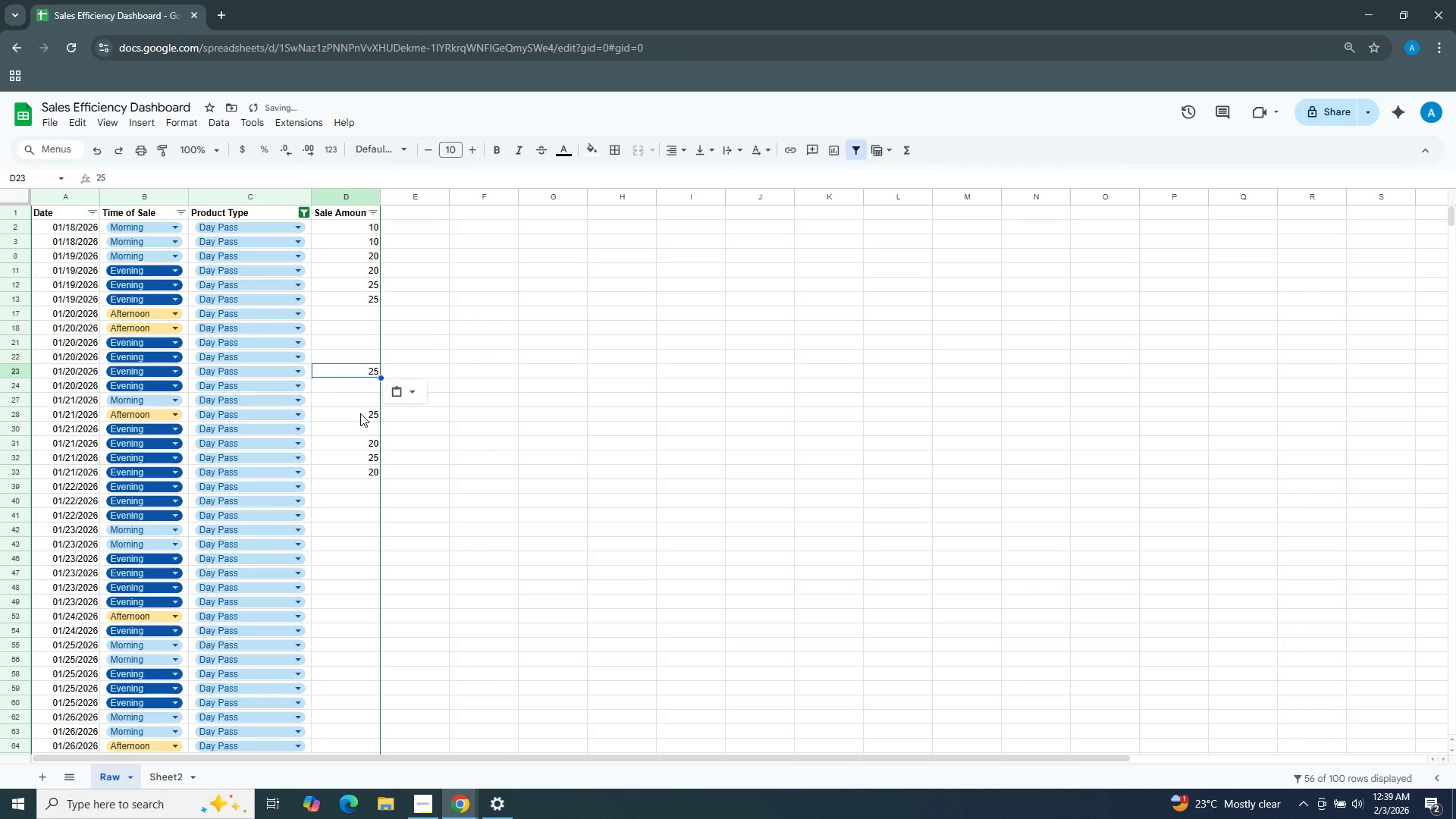 
key(Control+ArrowDown)
 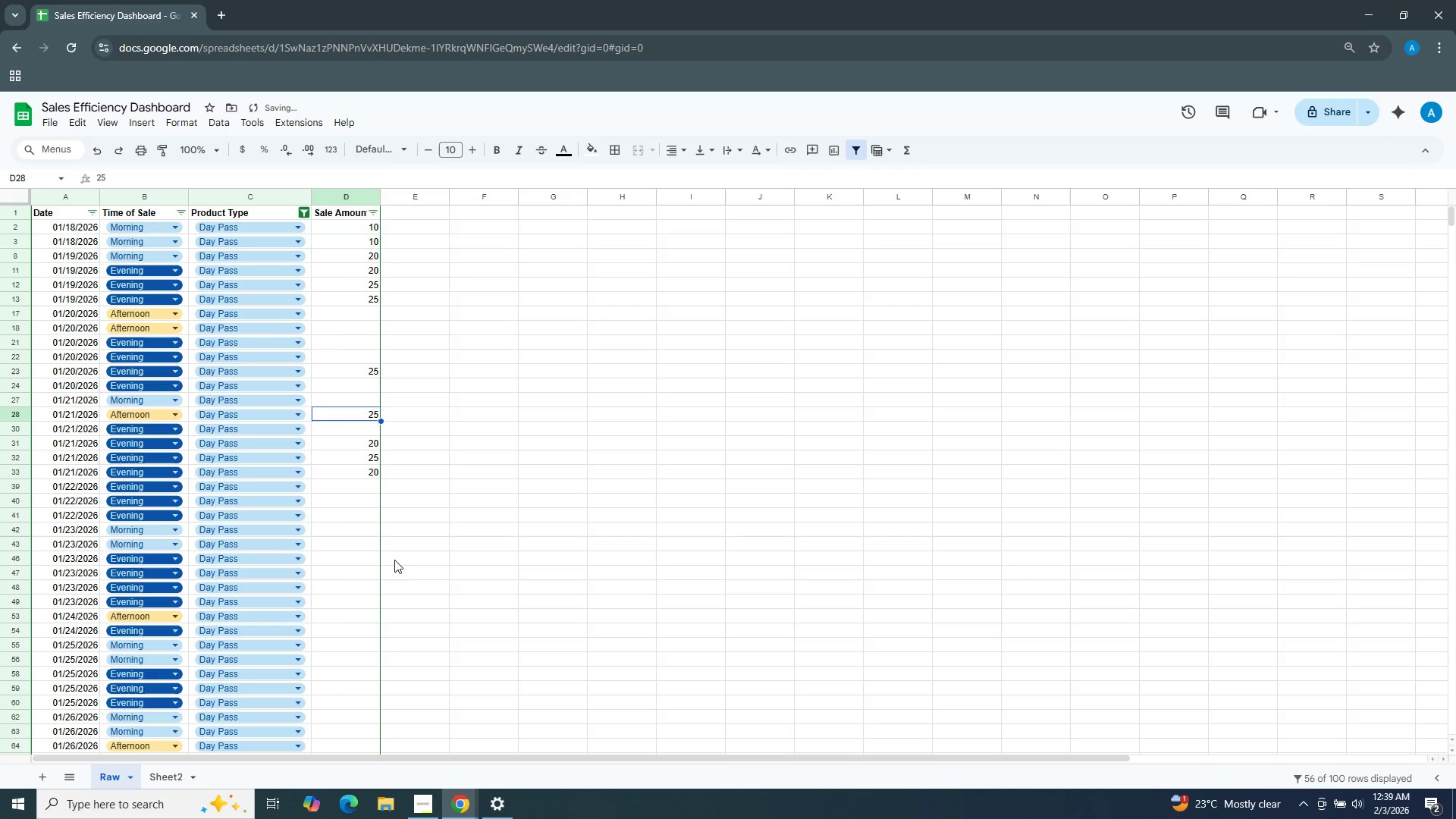 
left_click([337, 569])
 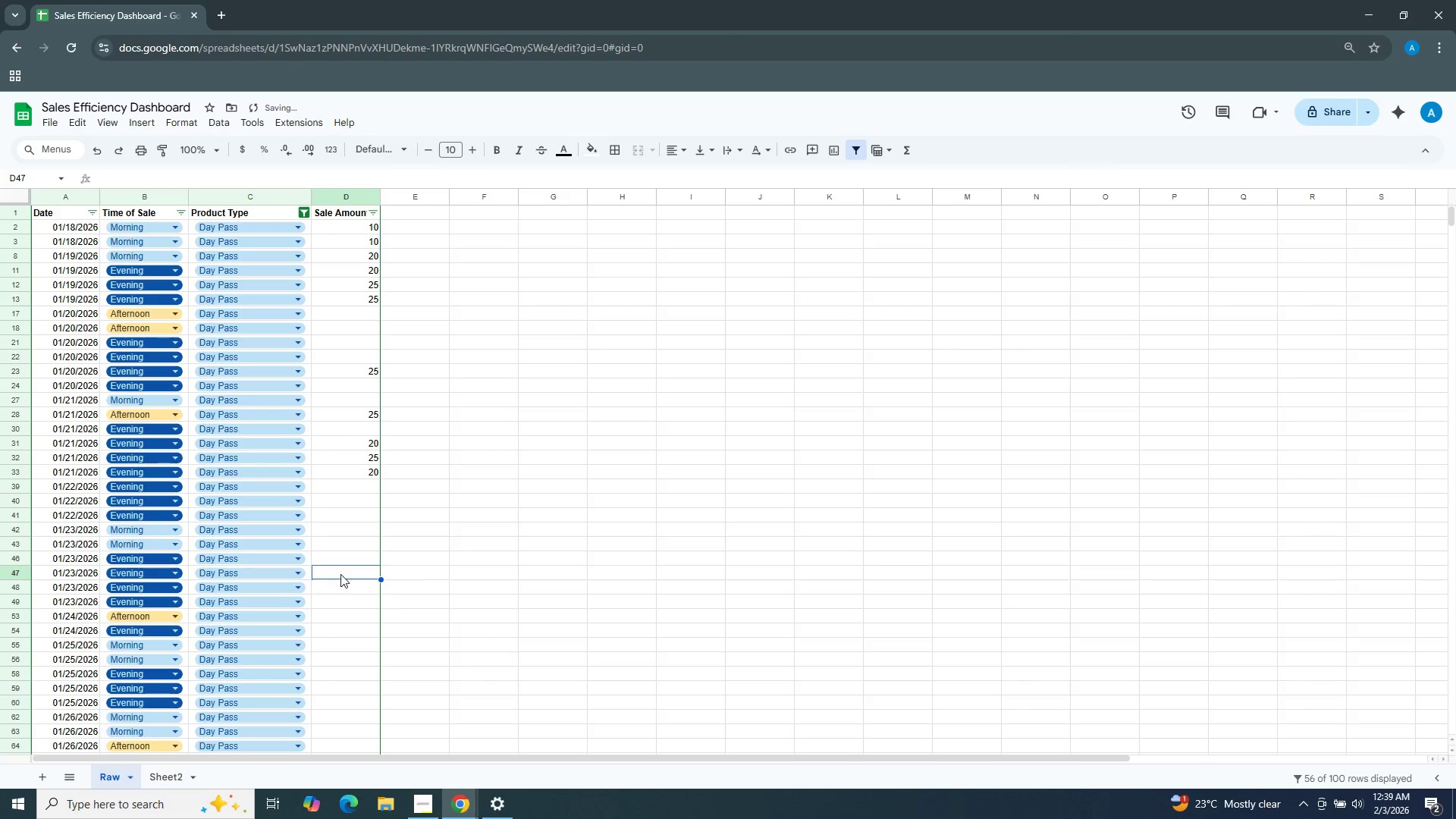 
key(Control+ControlLeft)
 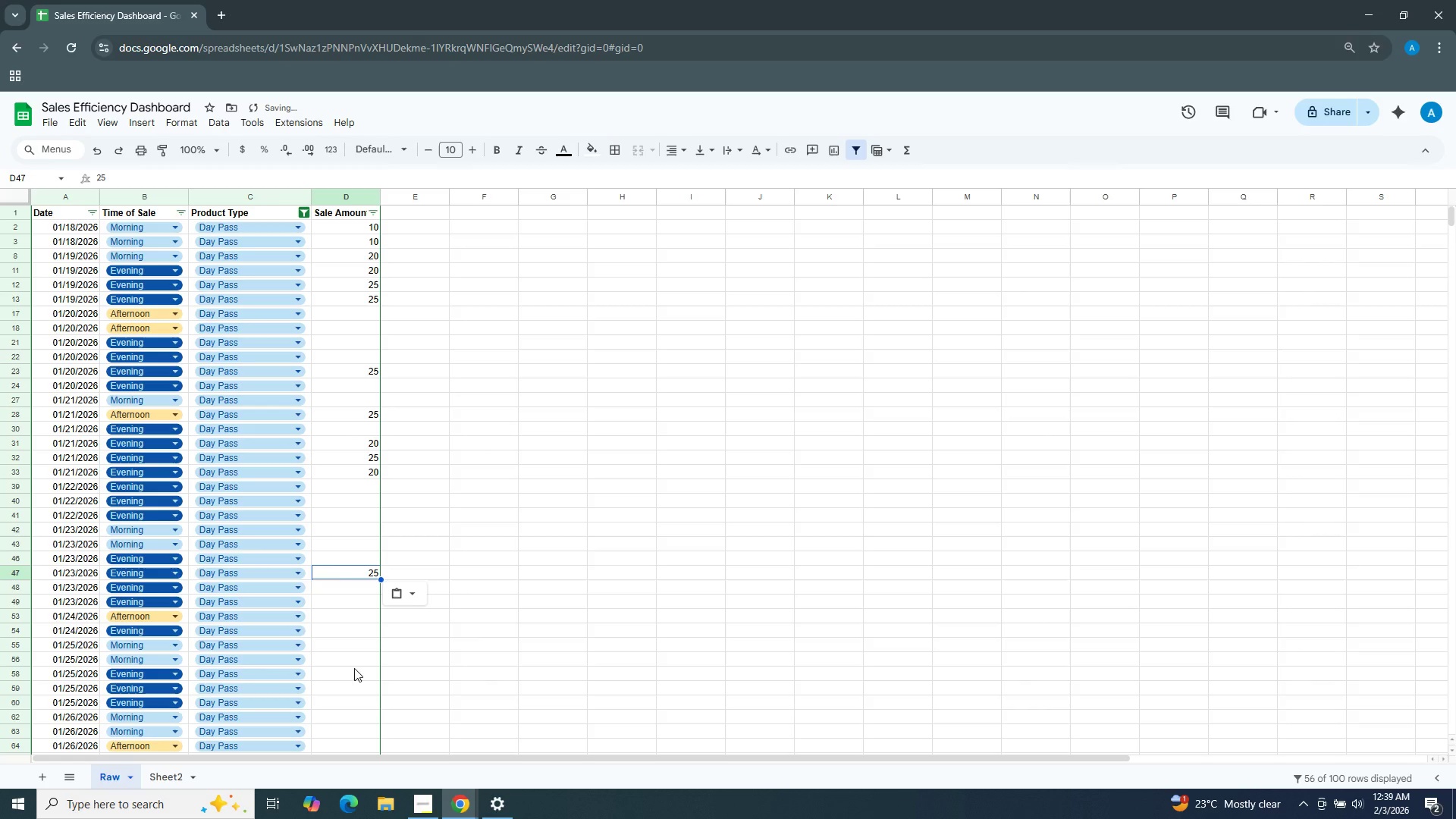 
key(Control+V)
 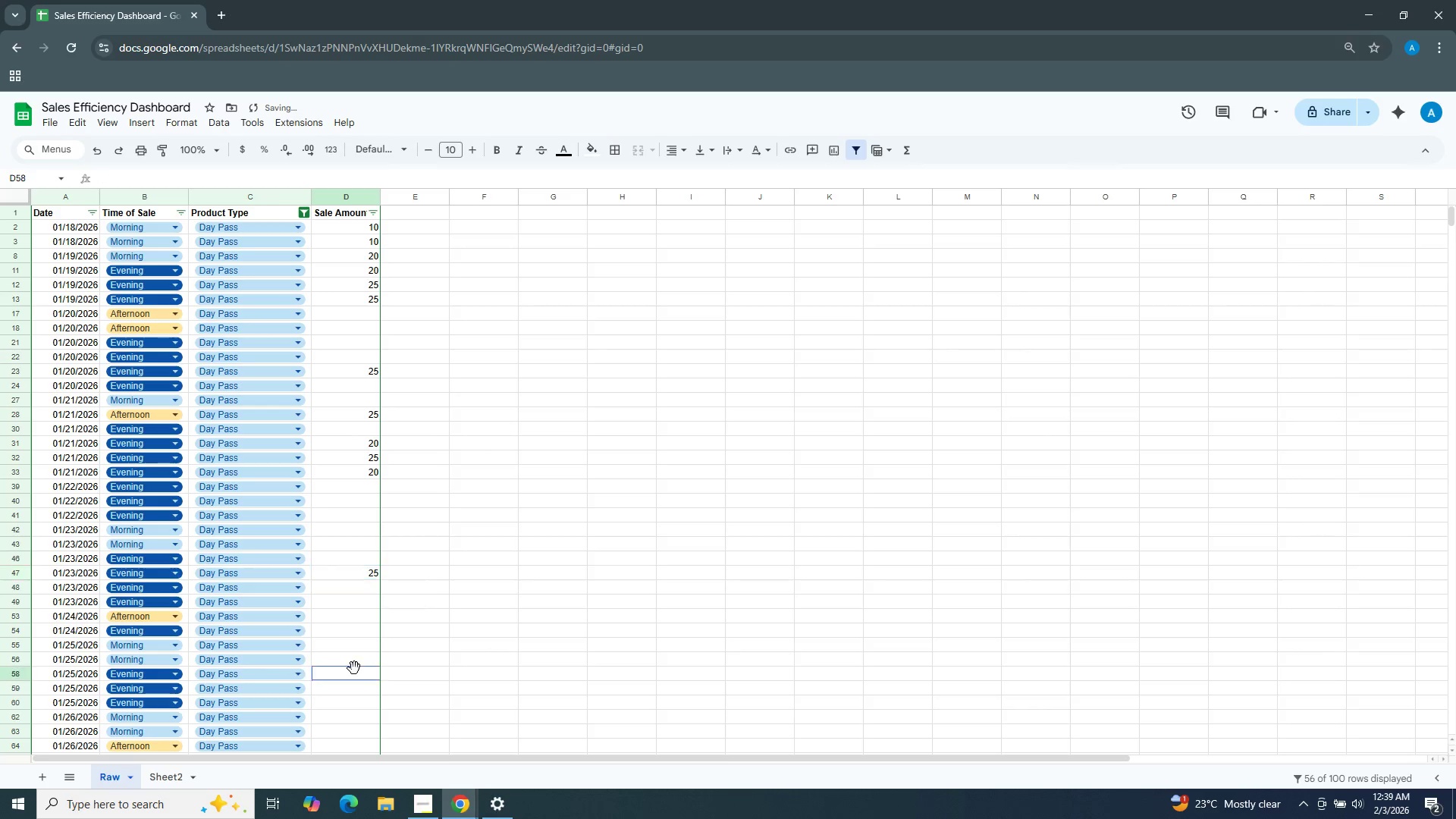 
left_click([354, 668])
 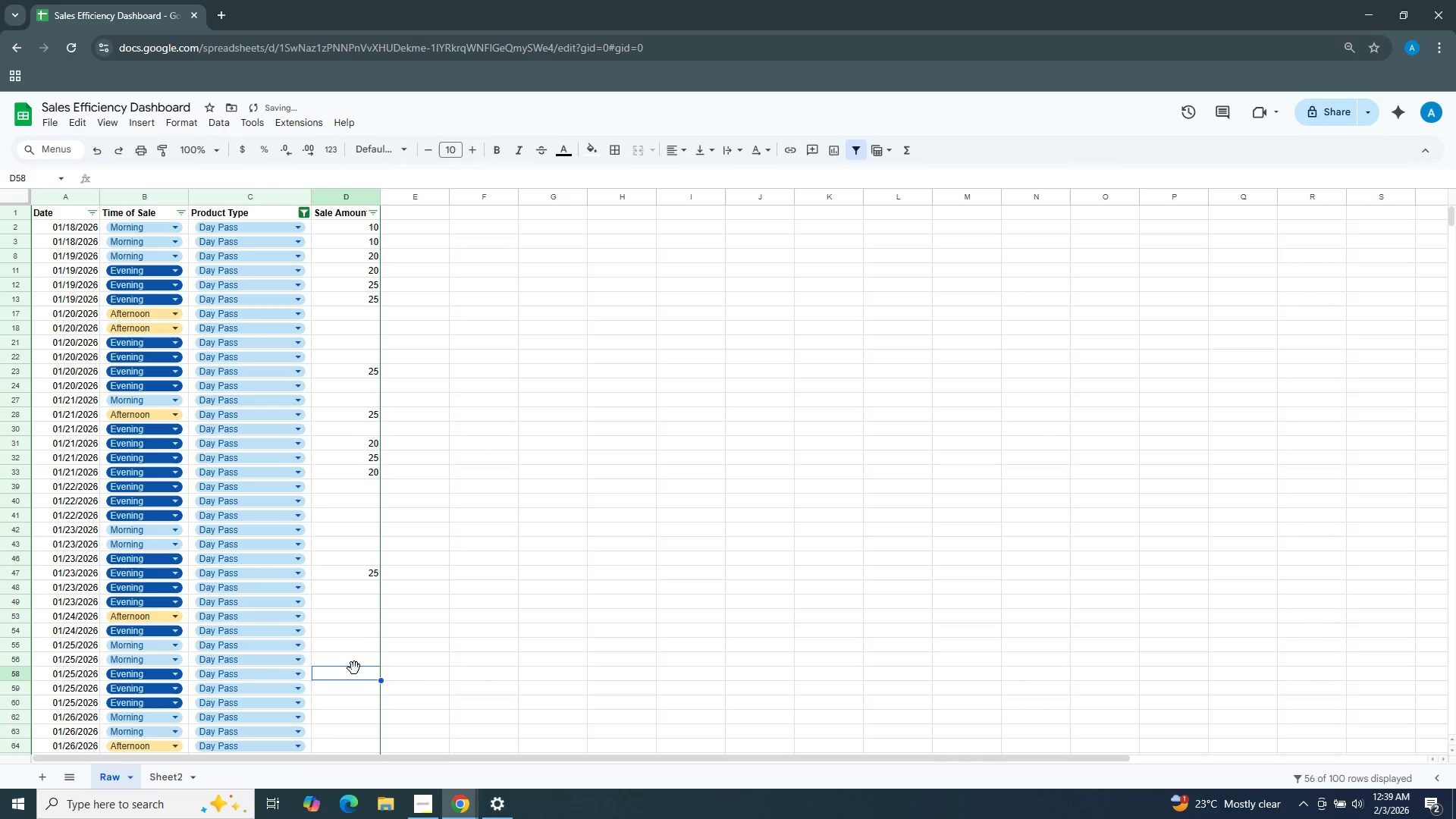 
key(Control+ControlLeft)
 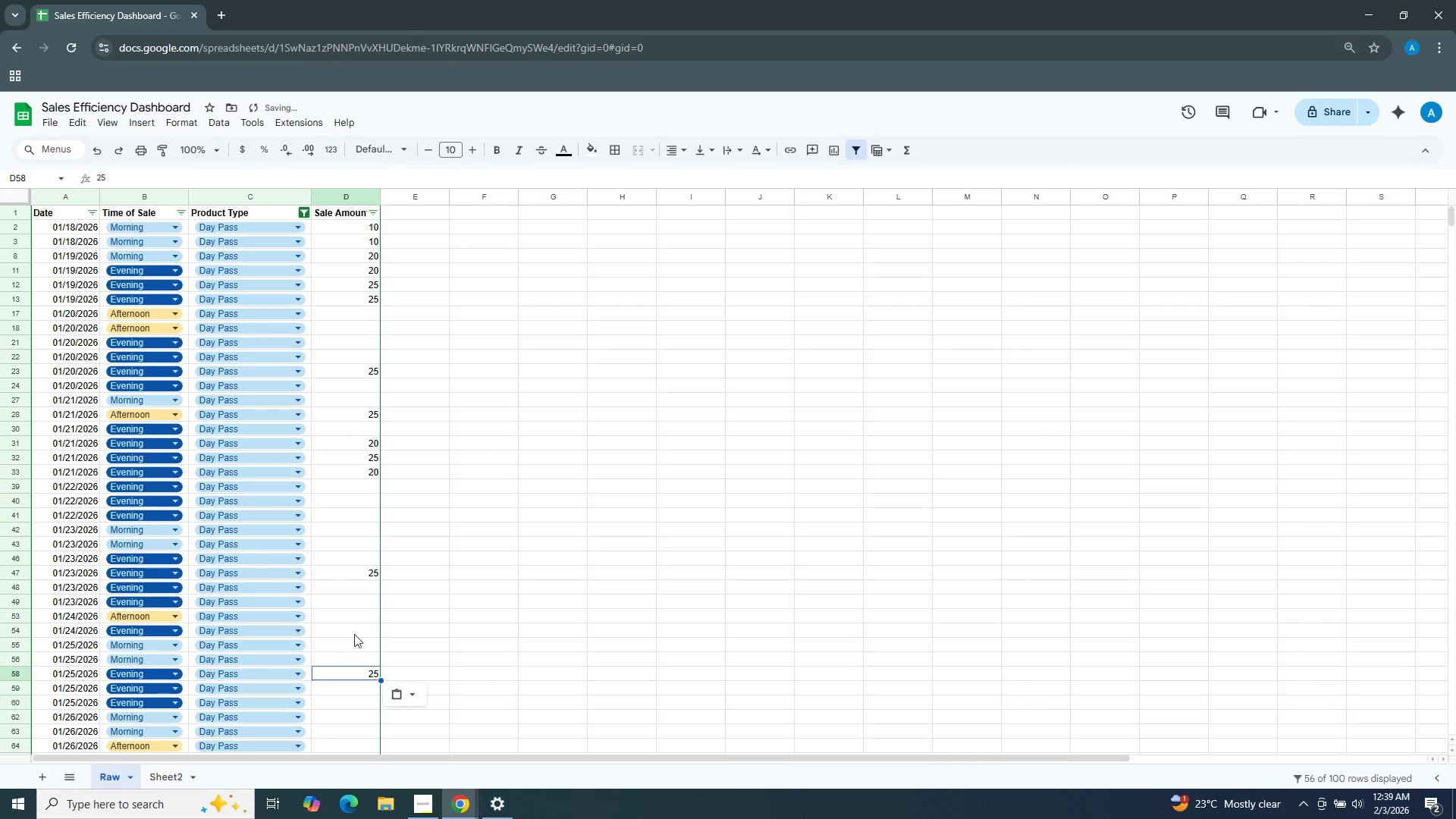 
key(Control+V)
 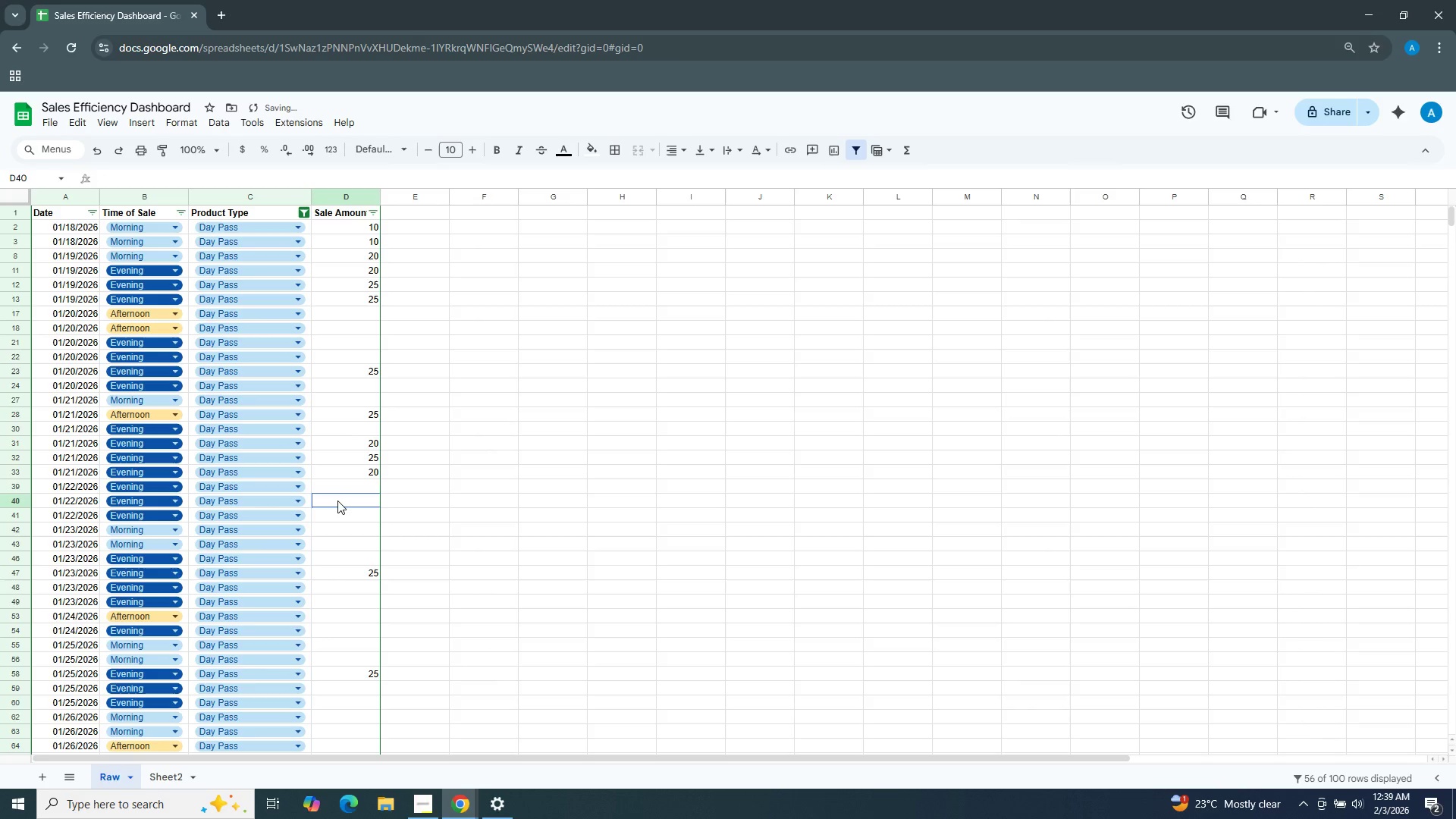 
left_click([337, 500])
 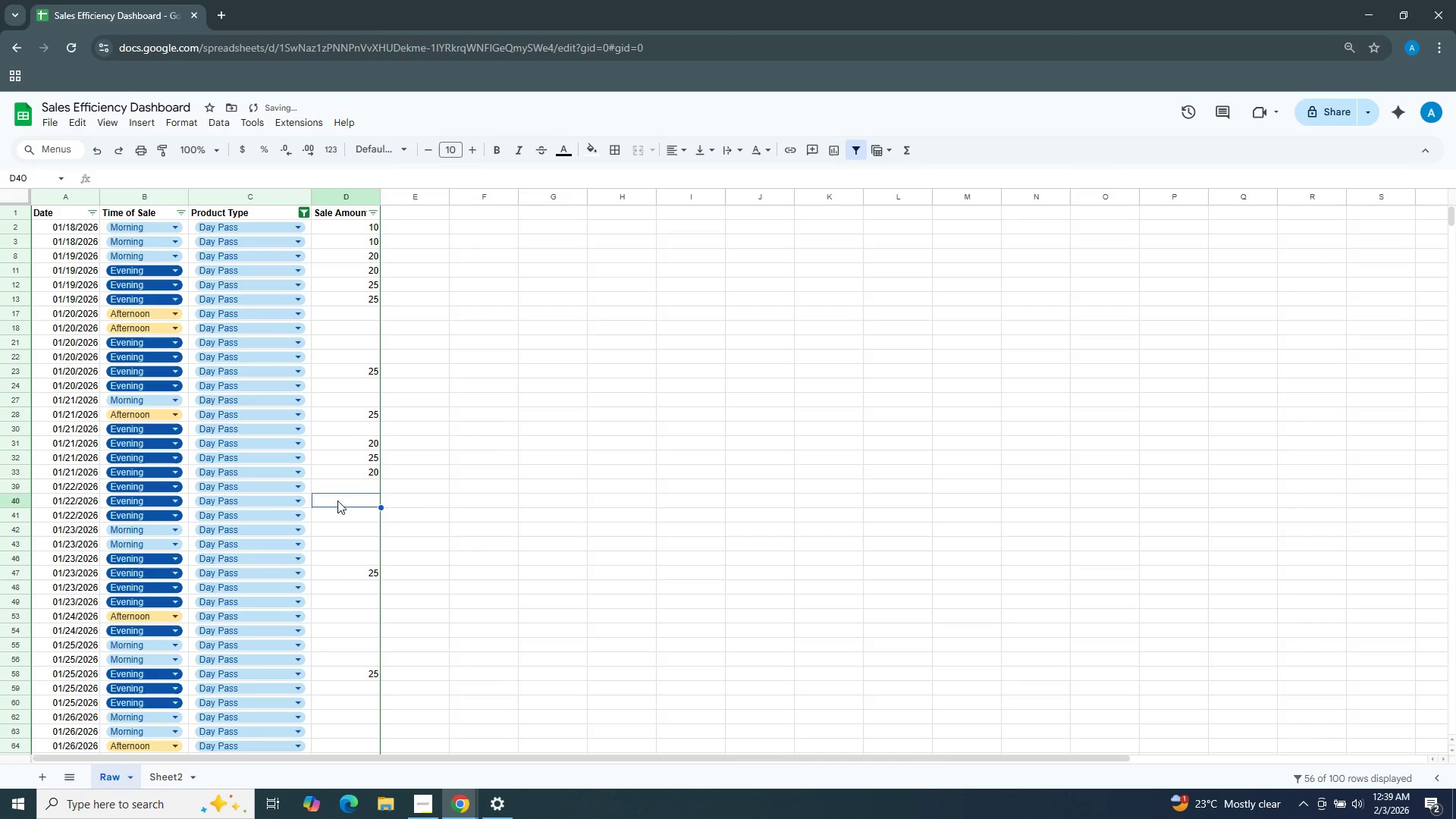 
key(Control+ControlLeft)
 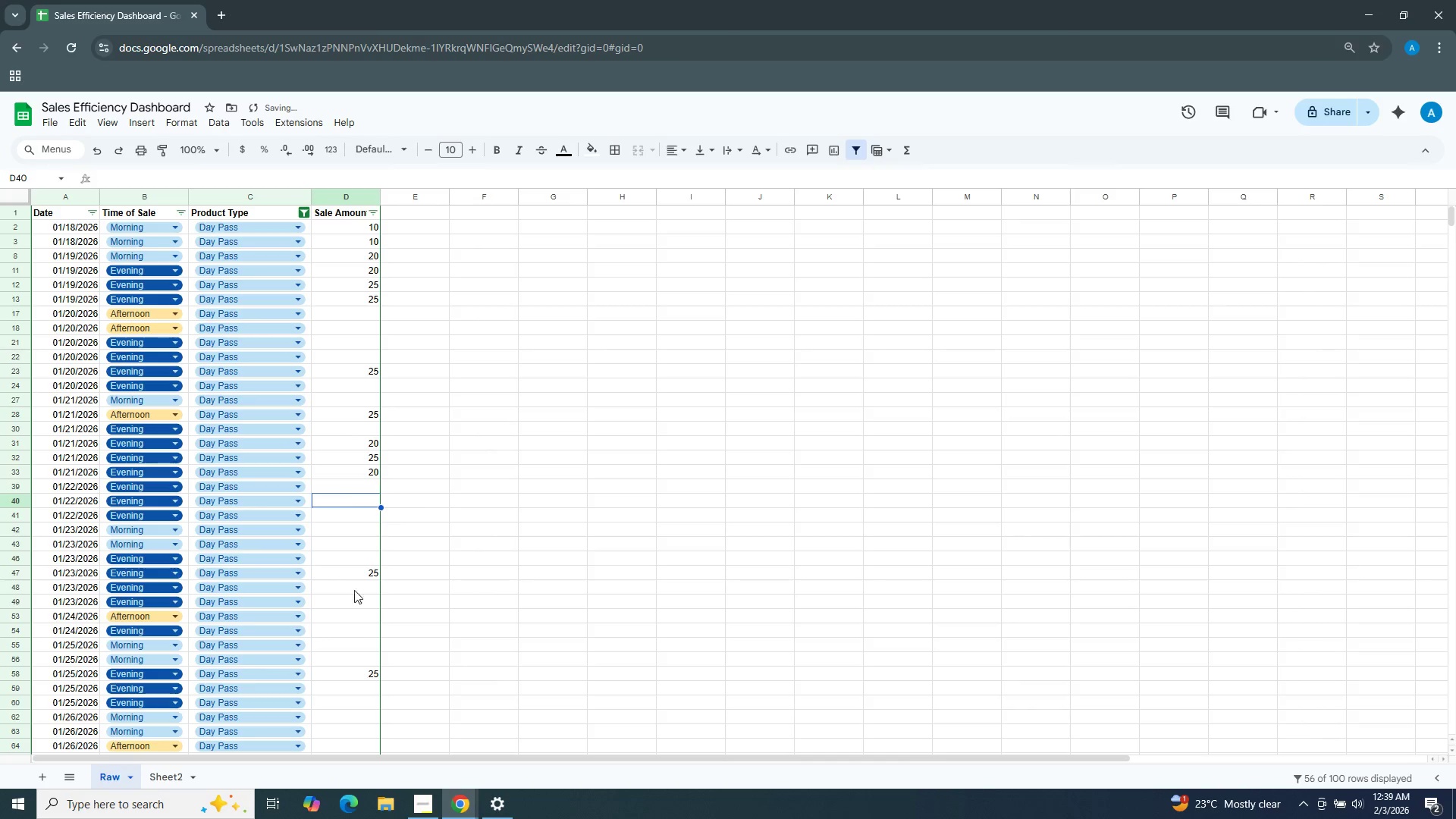 
key(Control+V)
 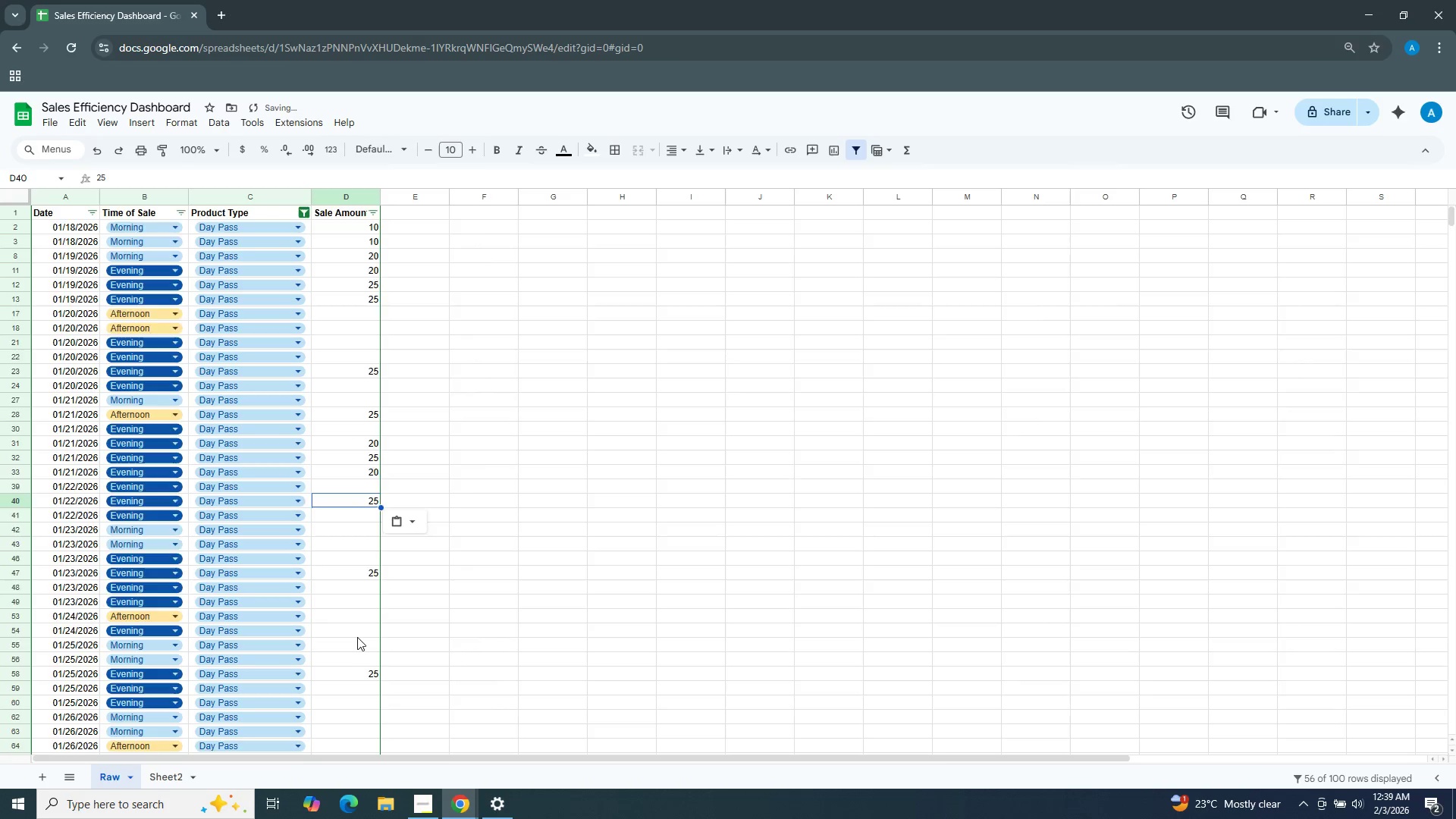 
left_click([353, 616])
 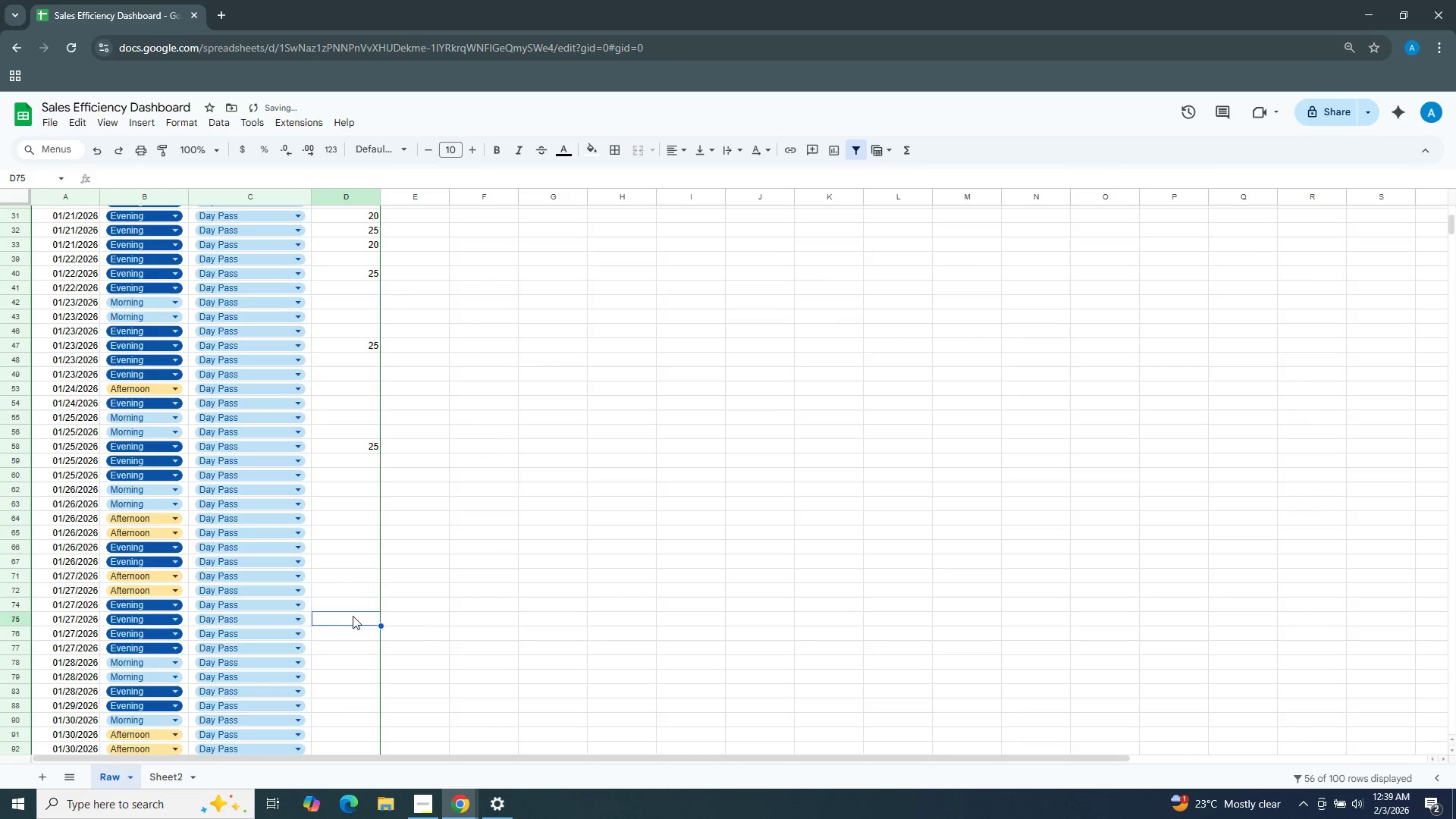 
key(Control+ControlLeft)
 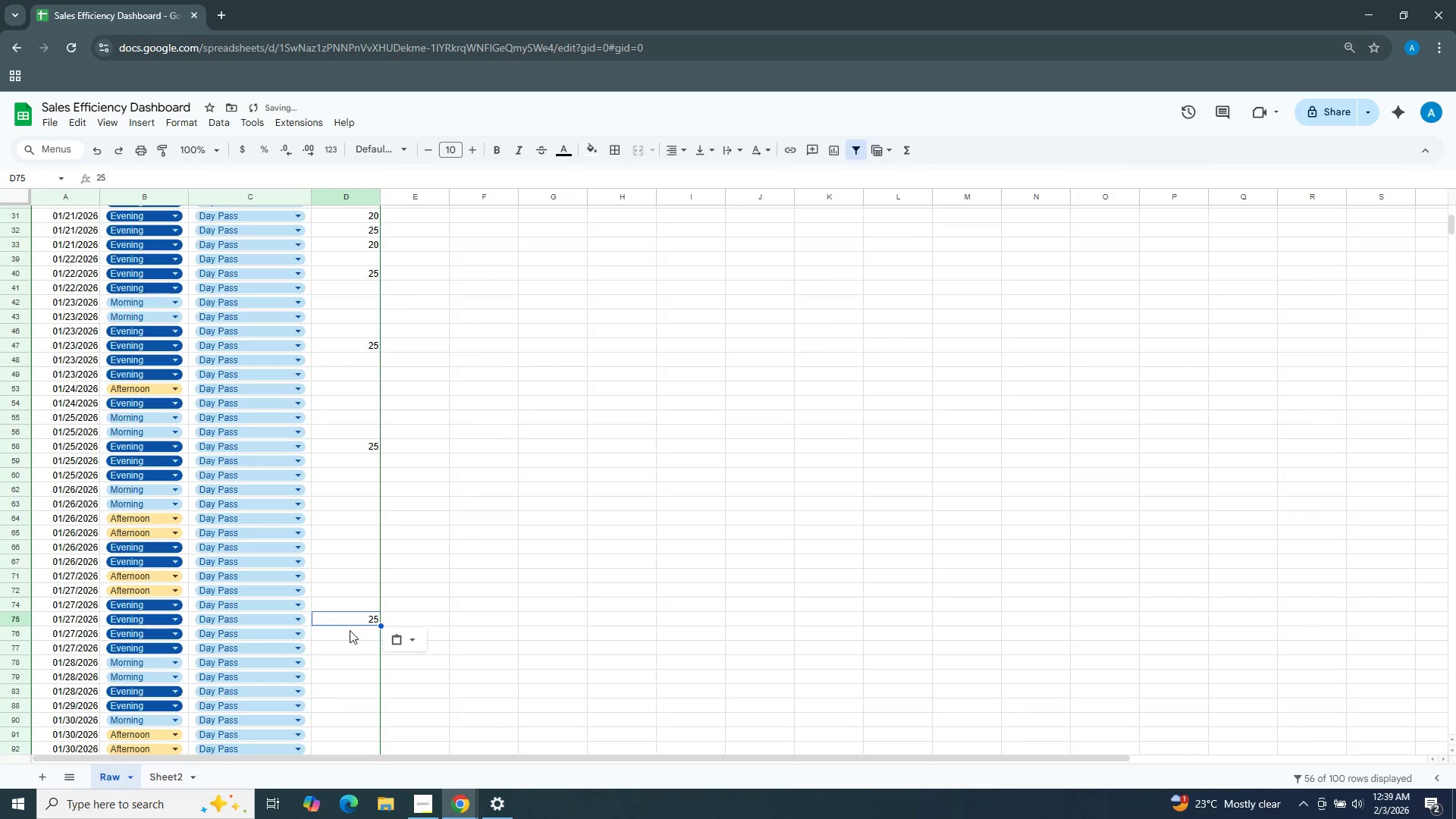 
scroll: coordinate [357, 635], scroll_direction: down, amount: 3.0
 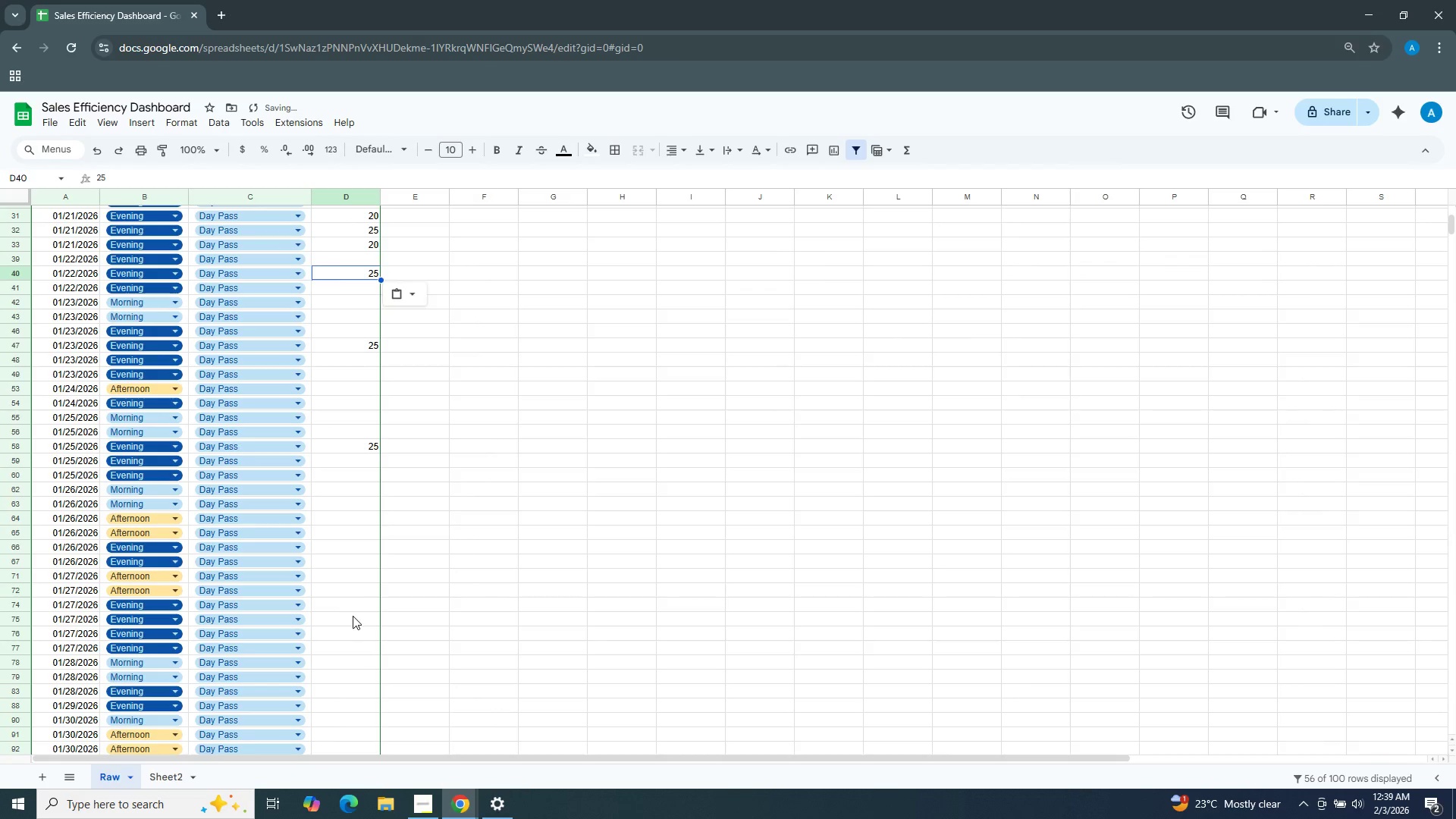 
key(Control+V)
 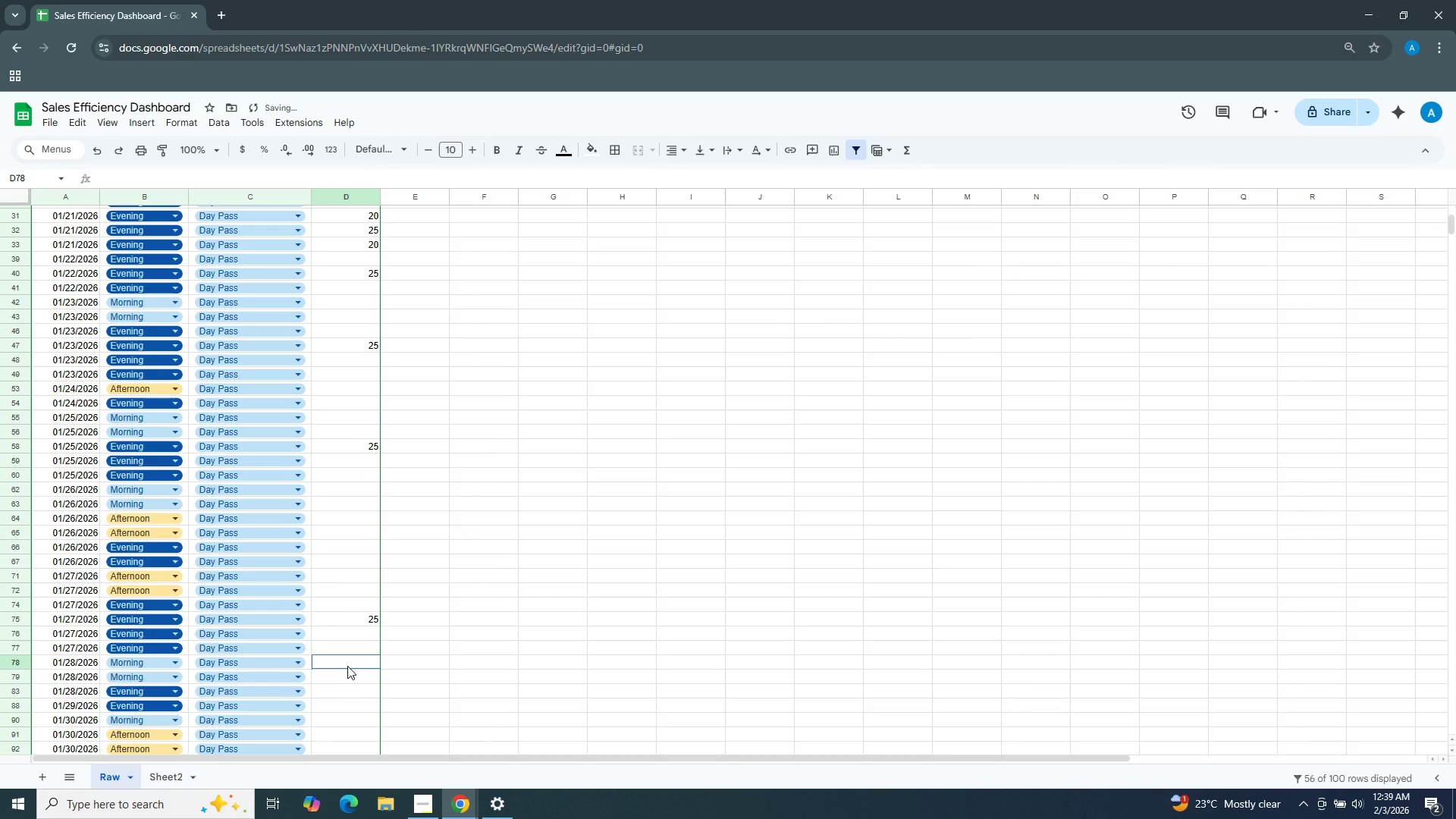 
left_click([347, 666])
 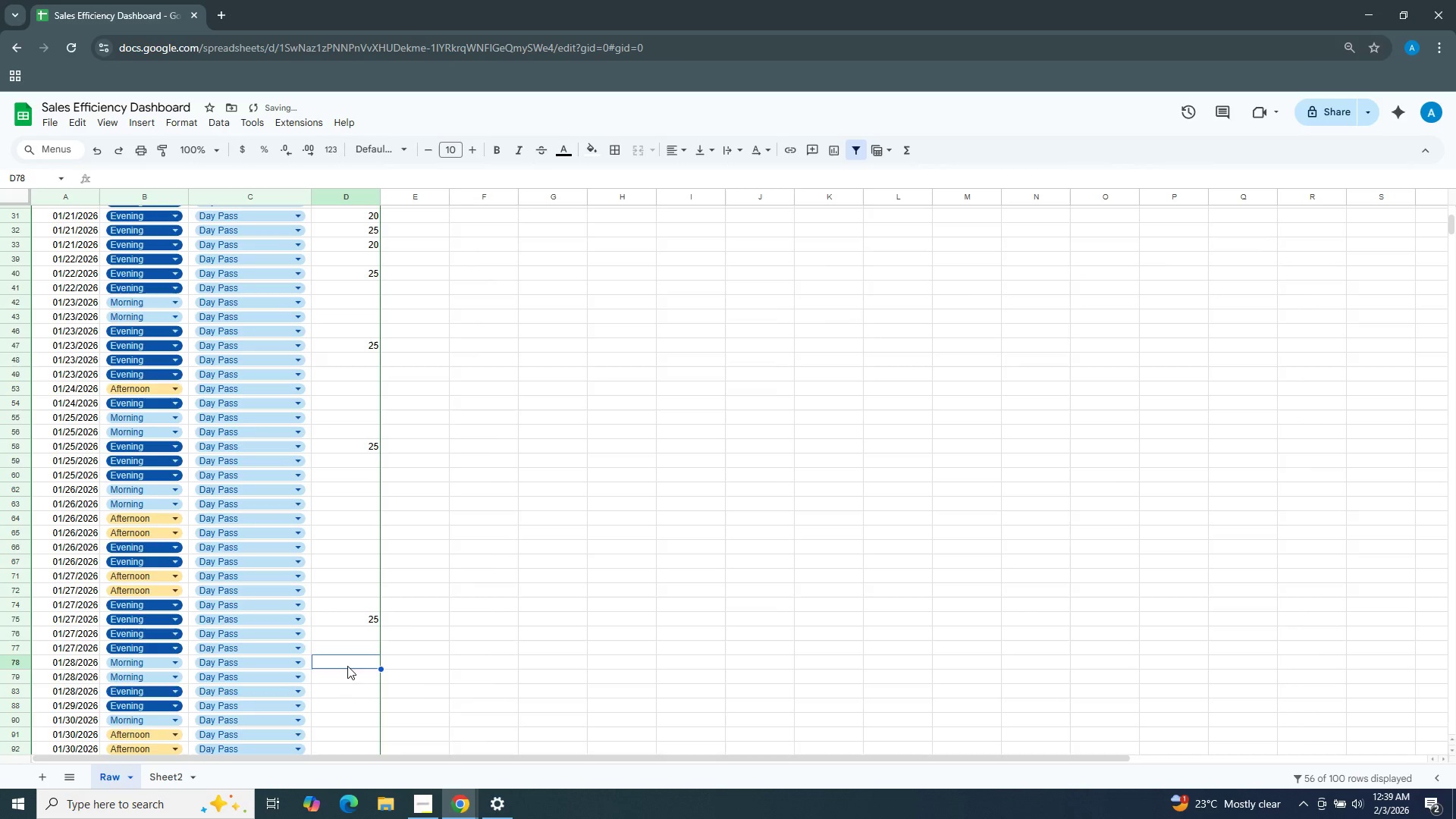 
key(Control+ControlLeft)
 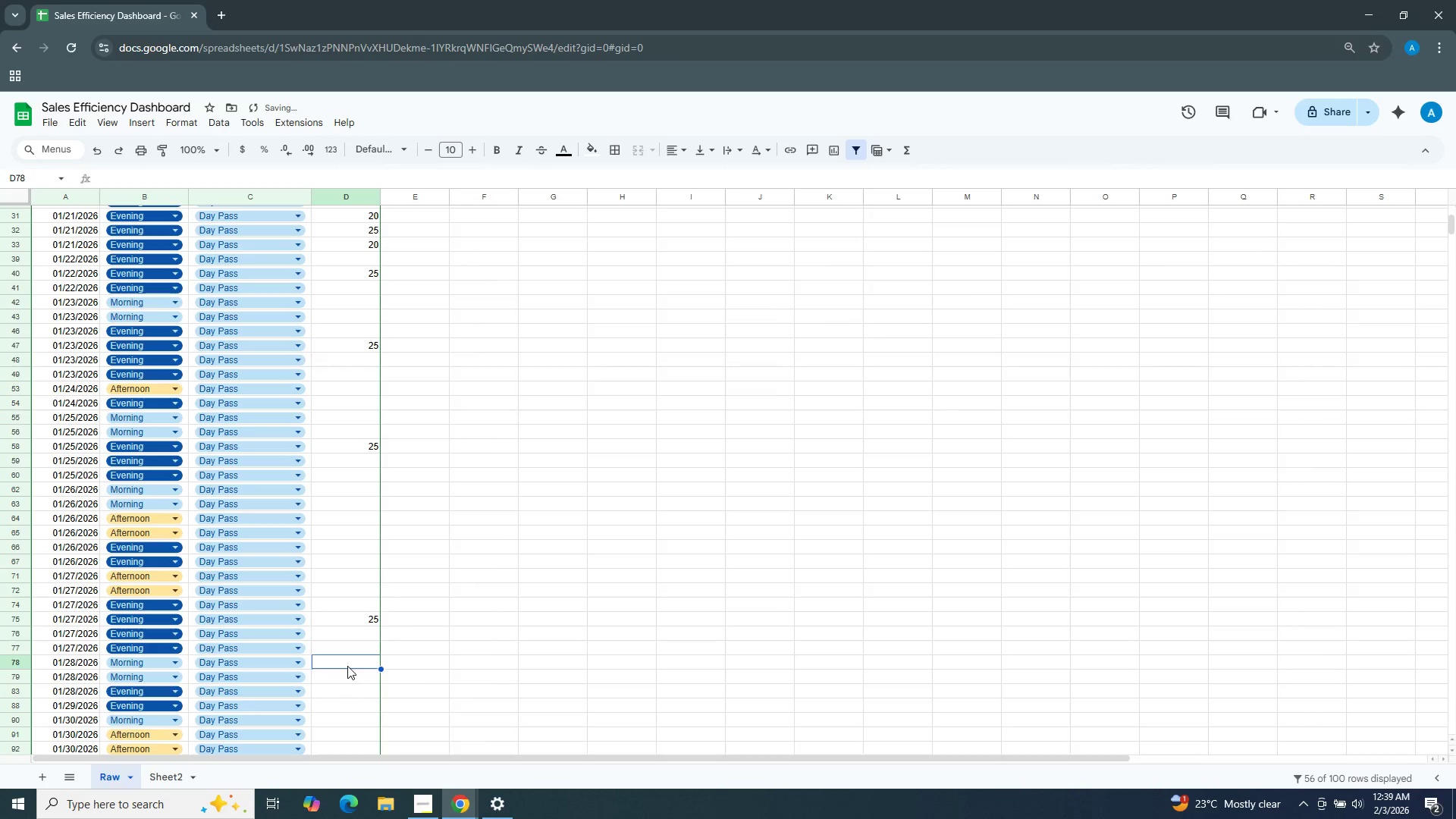 
key(Control+V)
 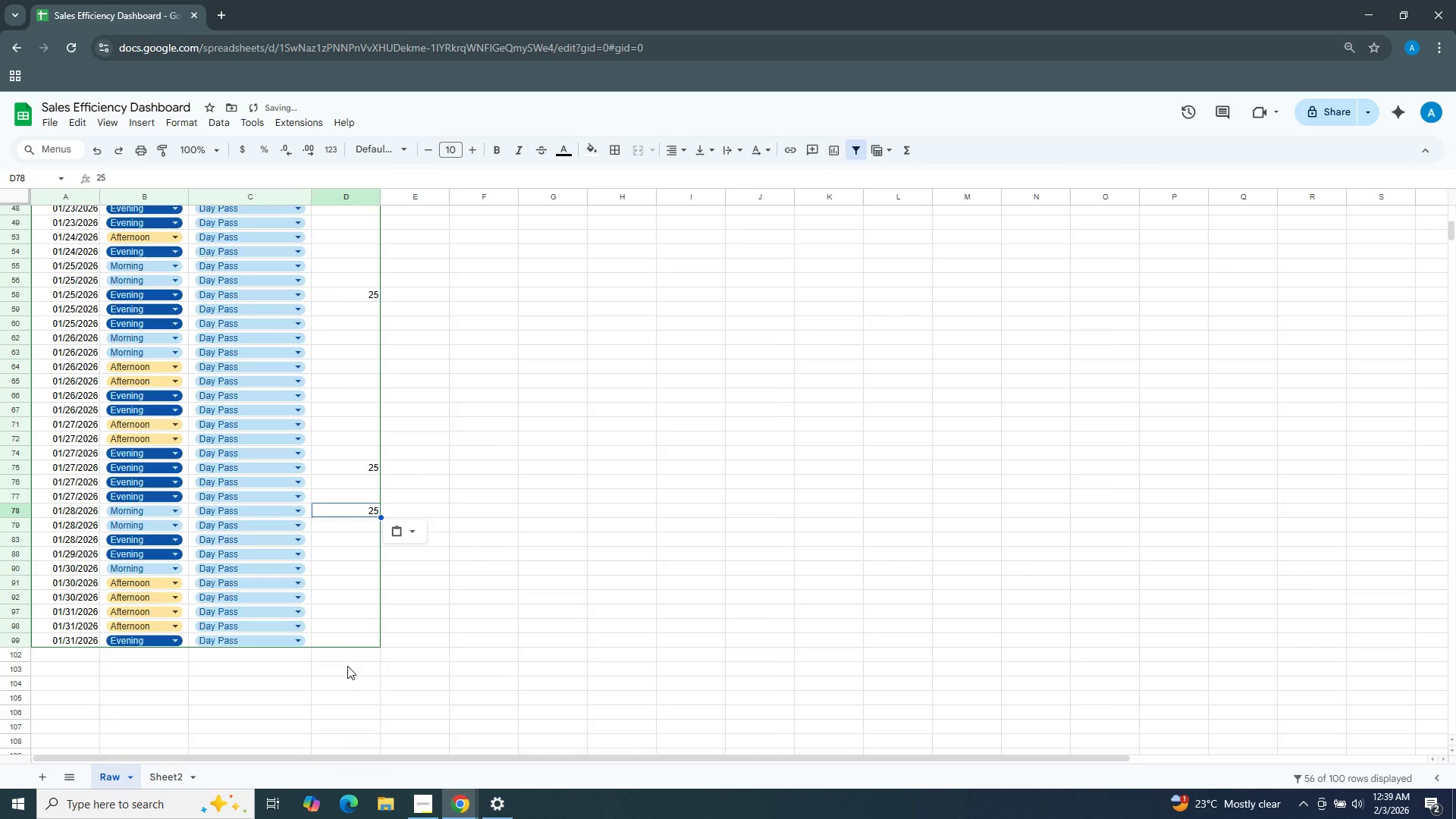 
scroll: coordinate [347, 666], scroll_direction: down, amount: 3.0
 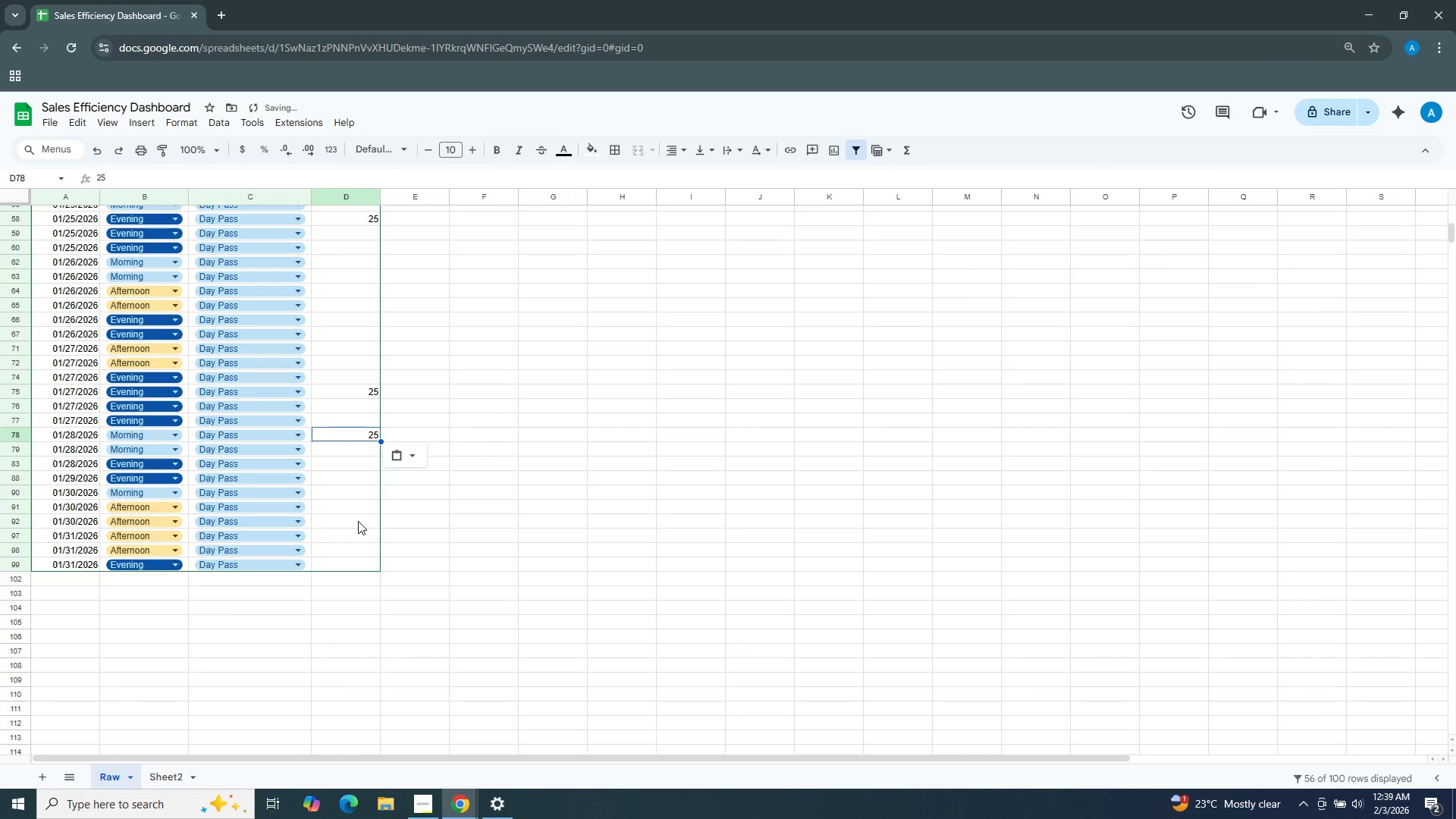 
left_click([358, 521])
 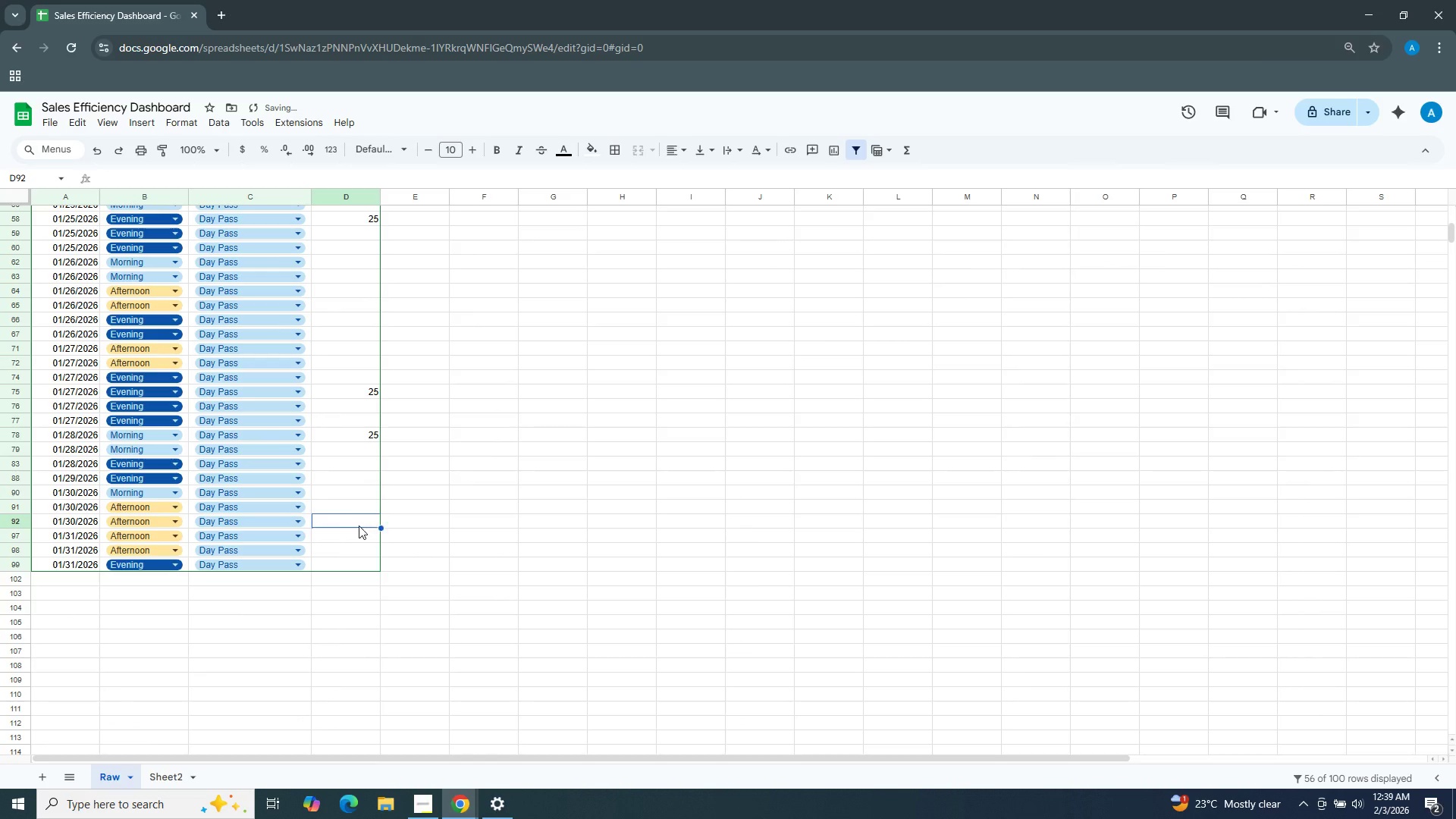 
key(Control+ControlLeft)
 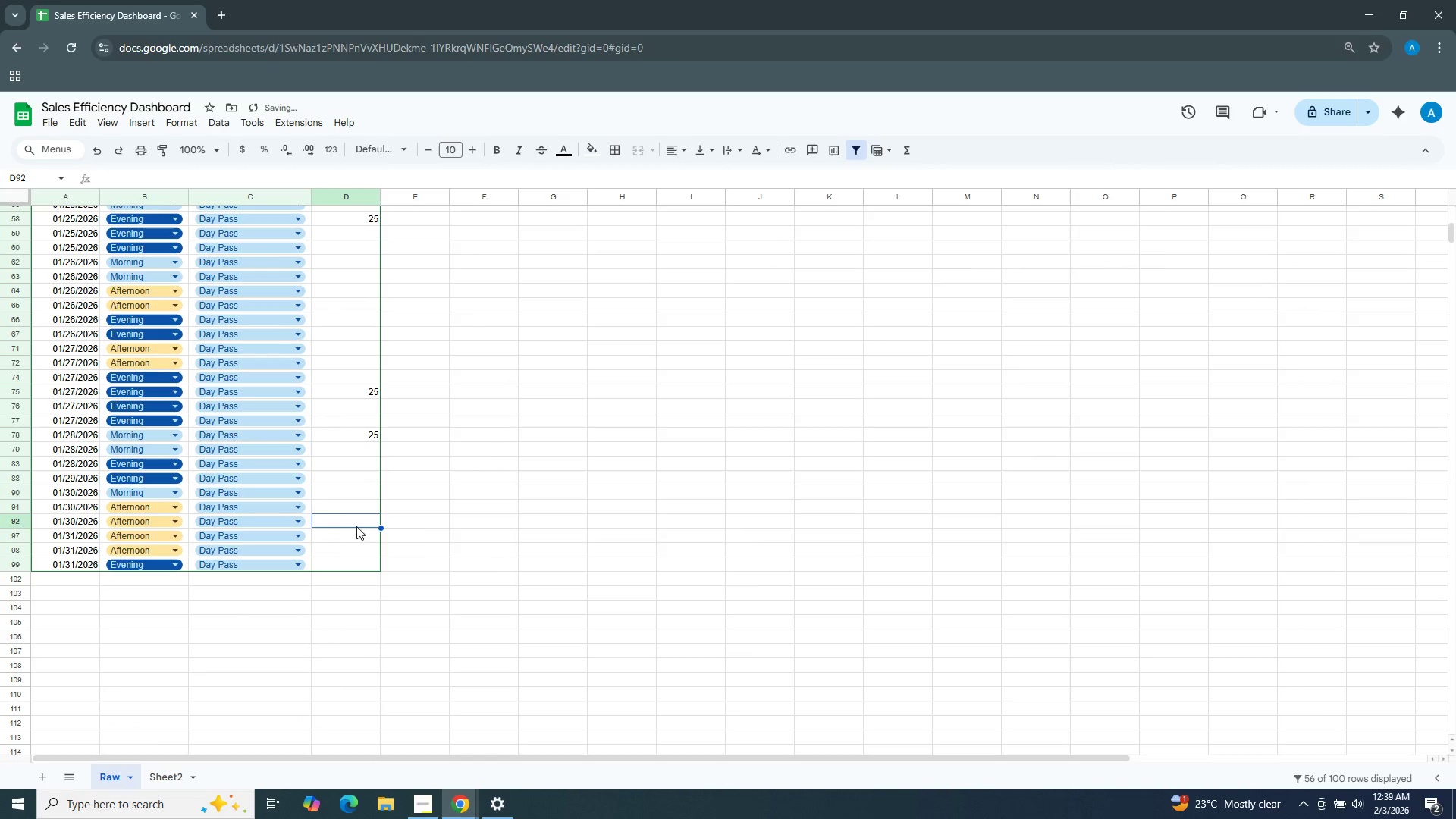 
key(Control+V)
 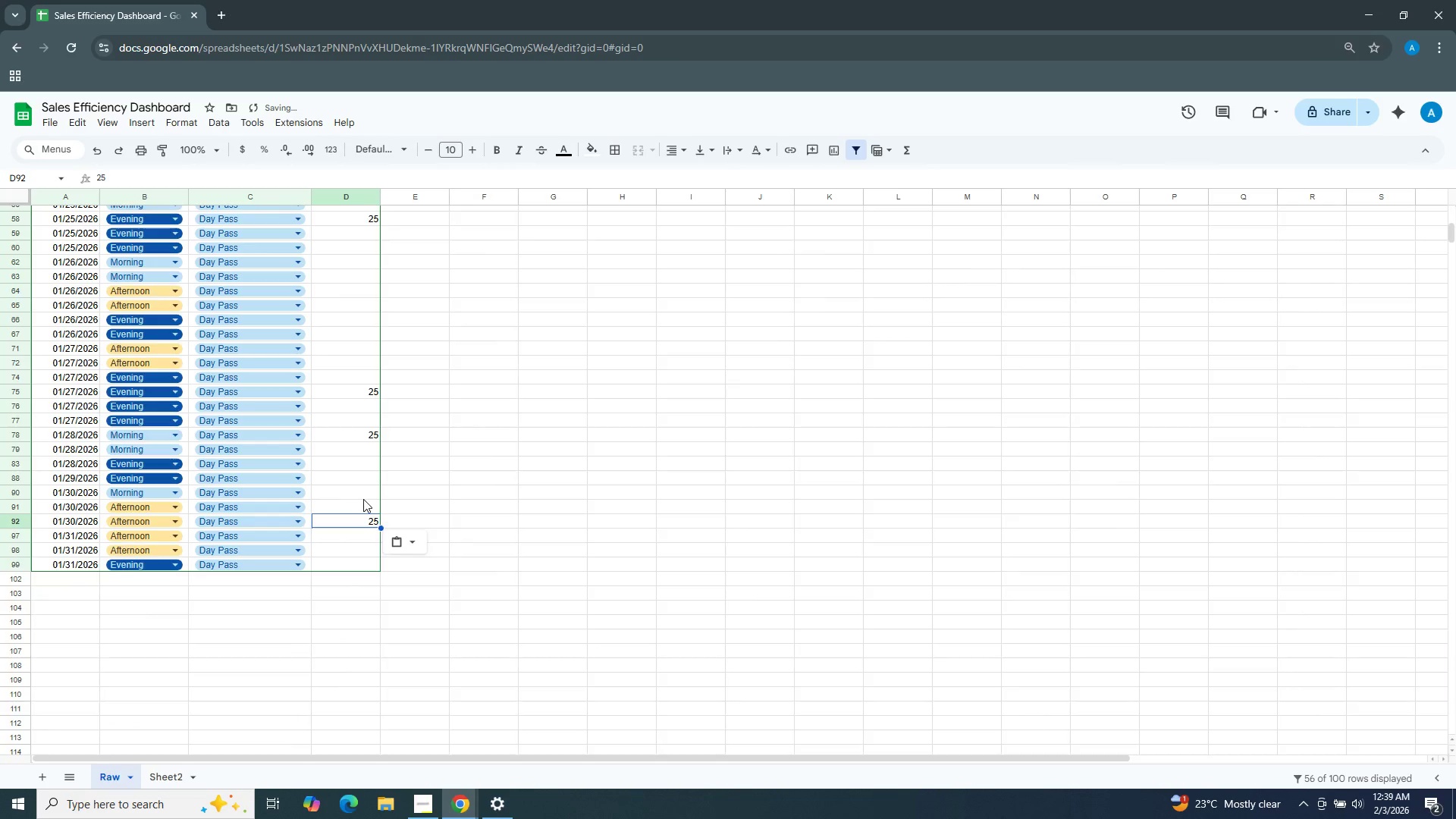 
scroll: coordinate [366, 487], scroll_direction: up, amount: 7.0
 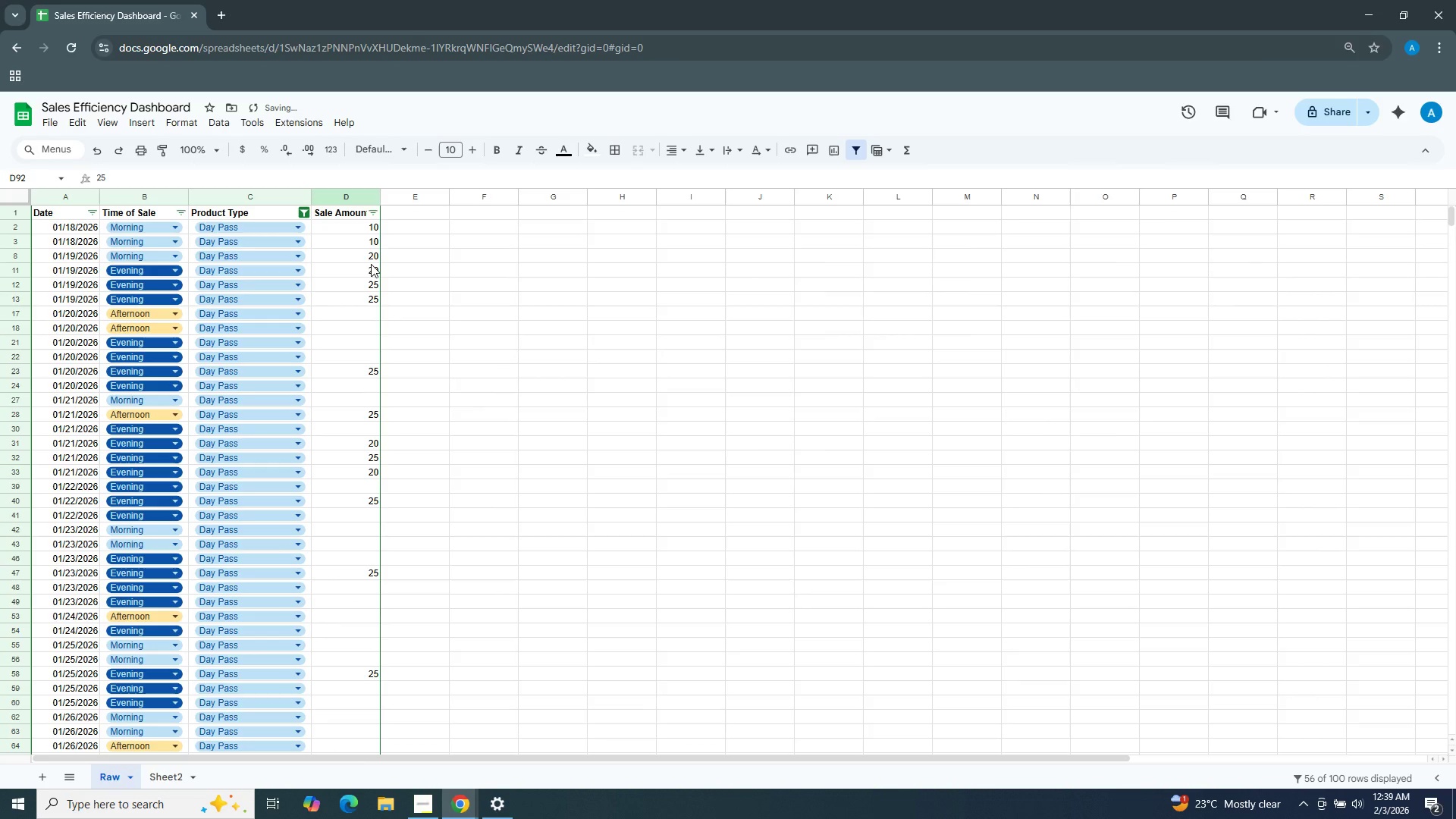 
left_click([371, 264])
 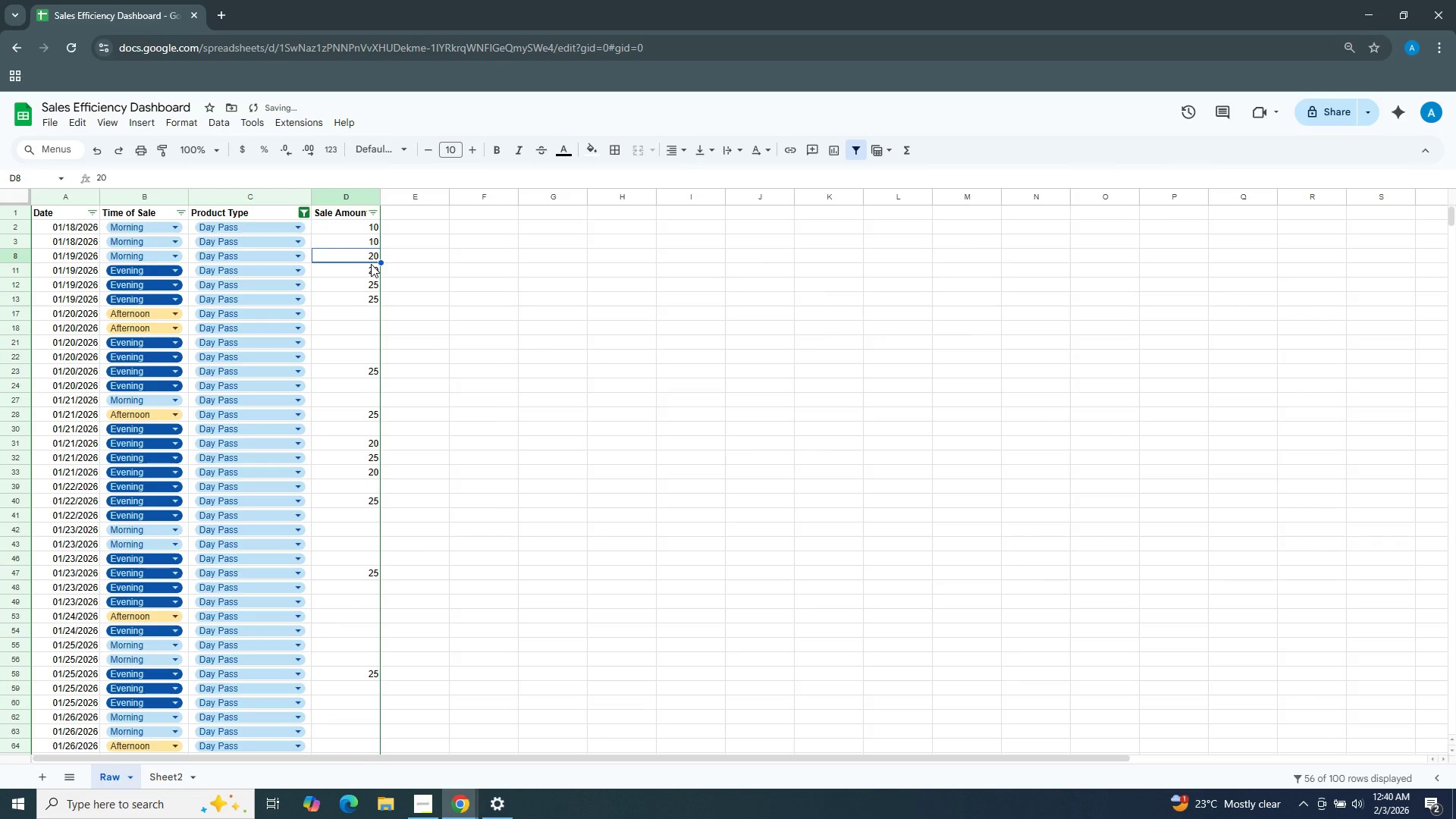 
key(Control+ControlLeft)
 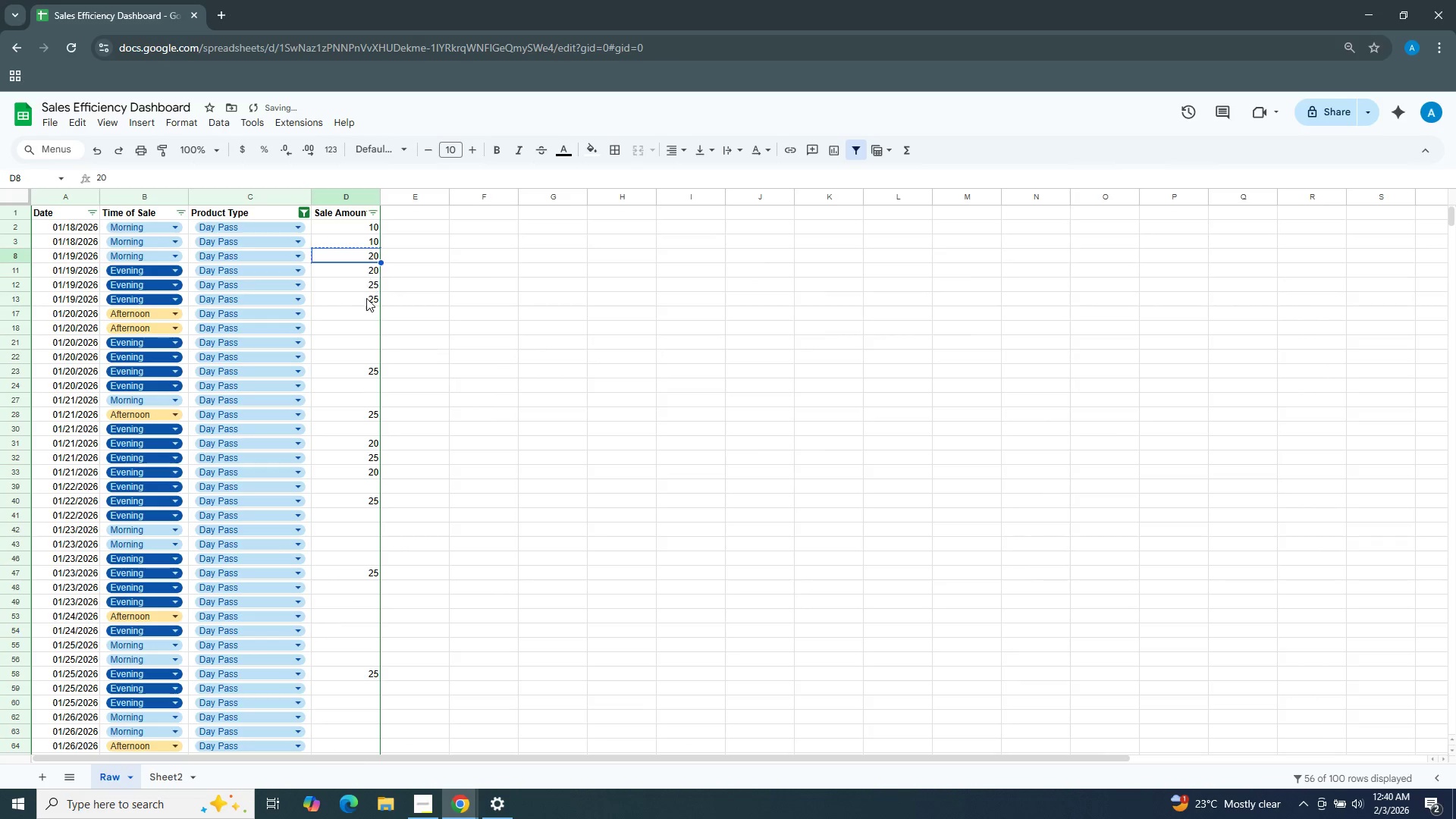 
key(Control+C)
 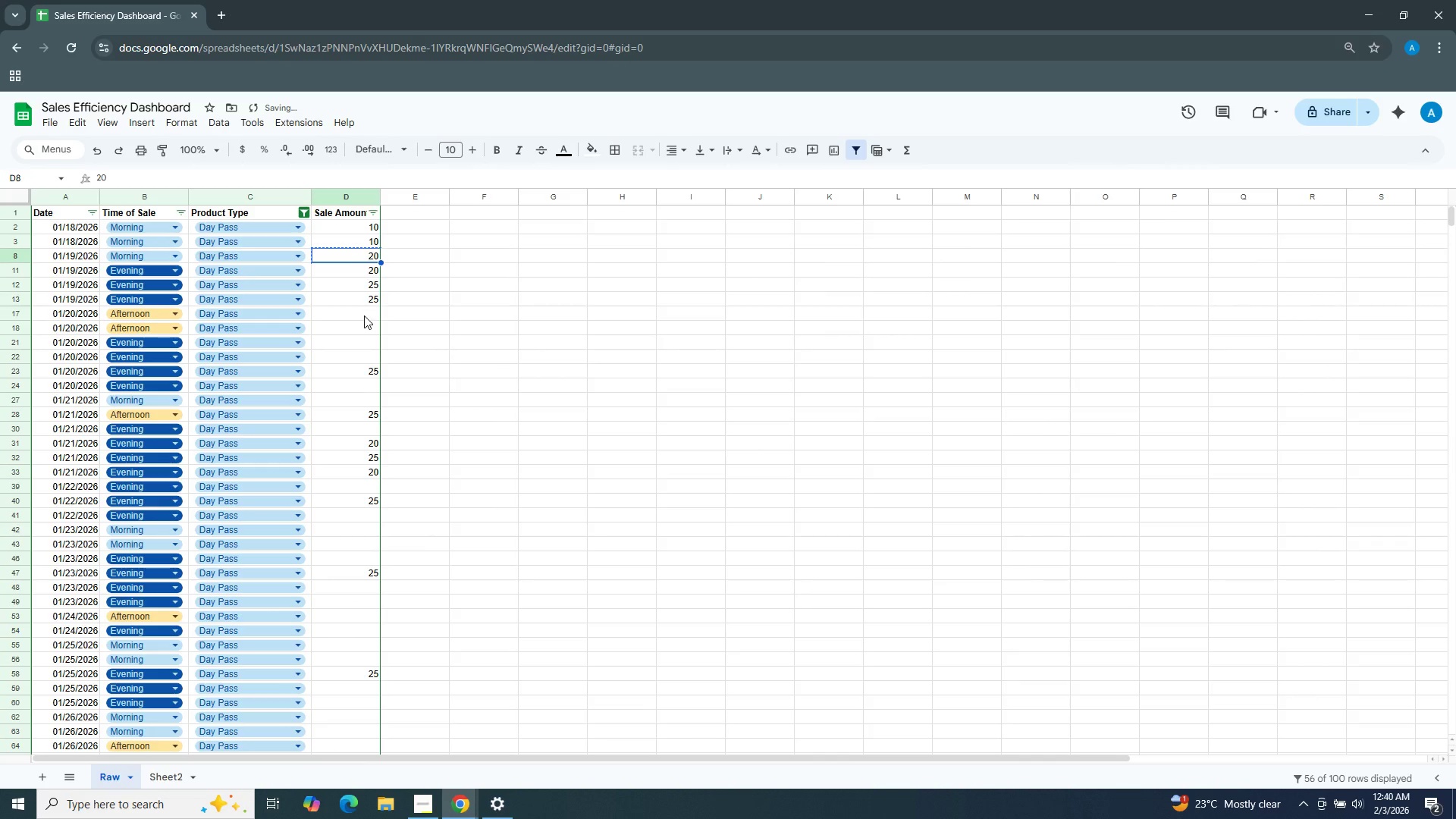 
left_click_drag(start_coordinate=[365, 313], to_coordinate=[358, 363])
 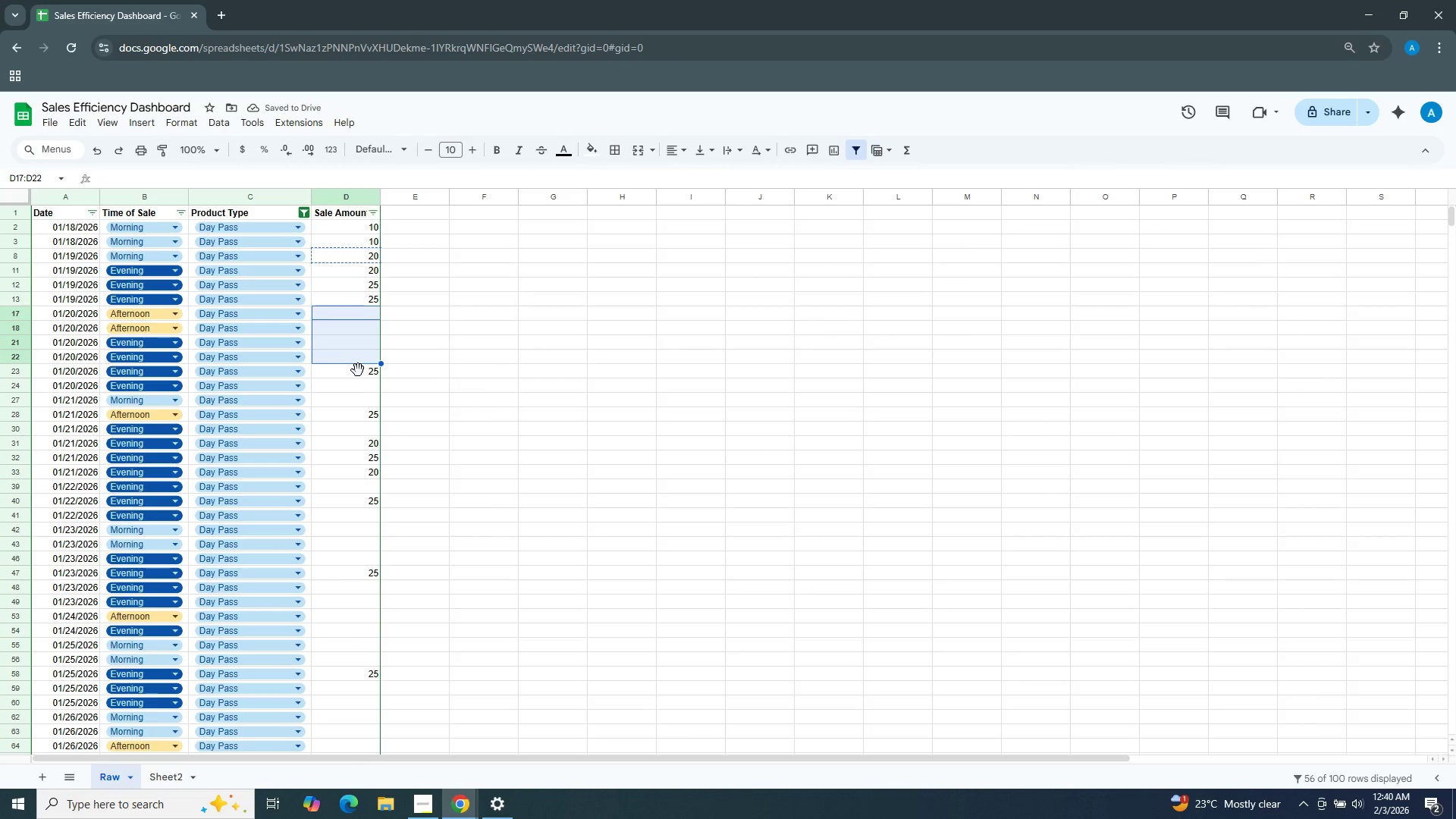 
key(Control+ControlLeft)
 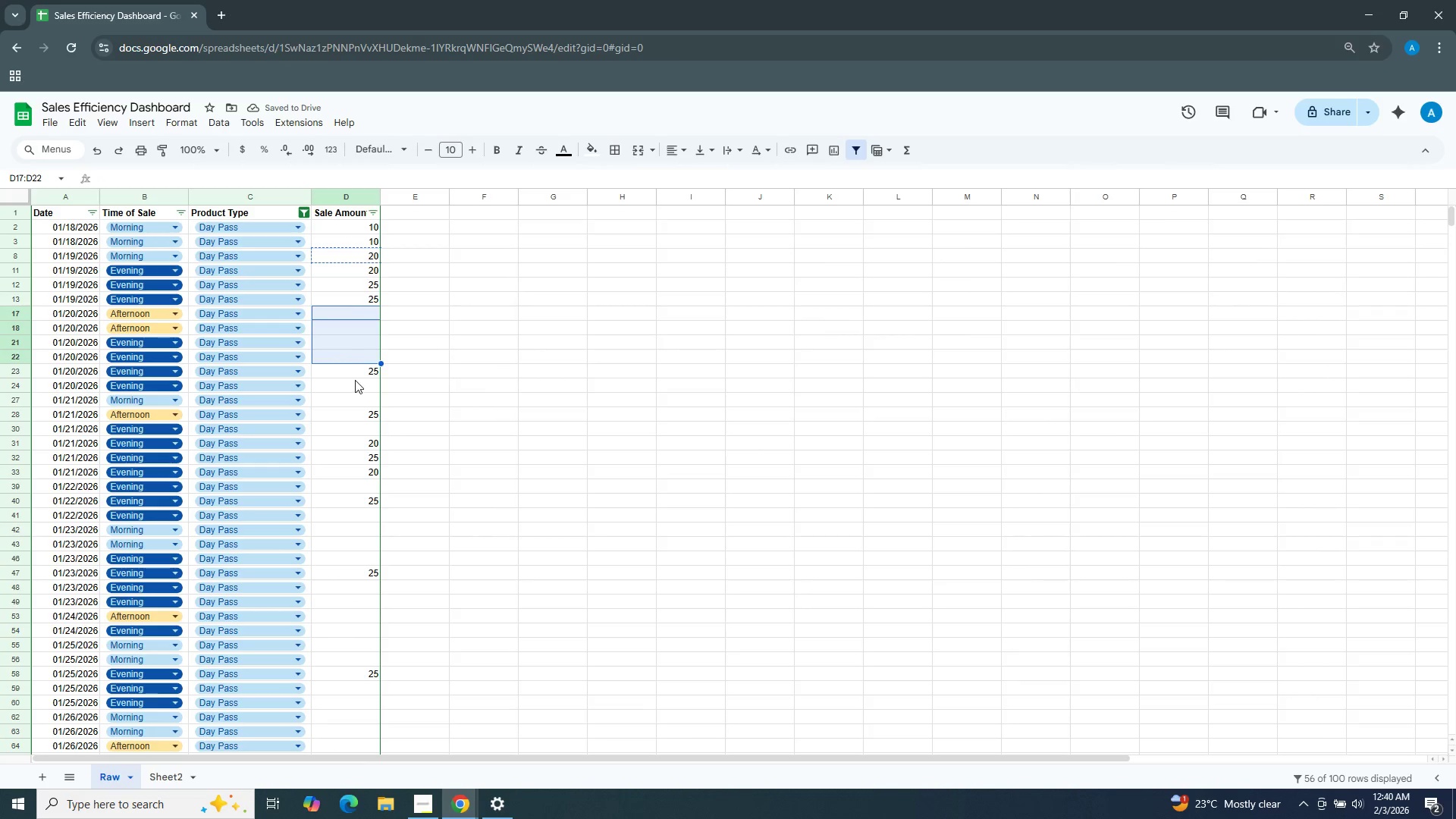 
key(Control+V)
 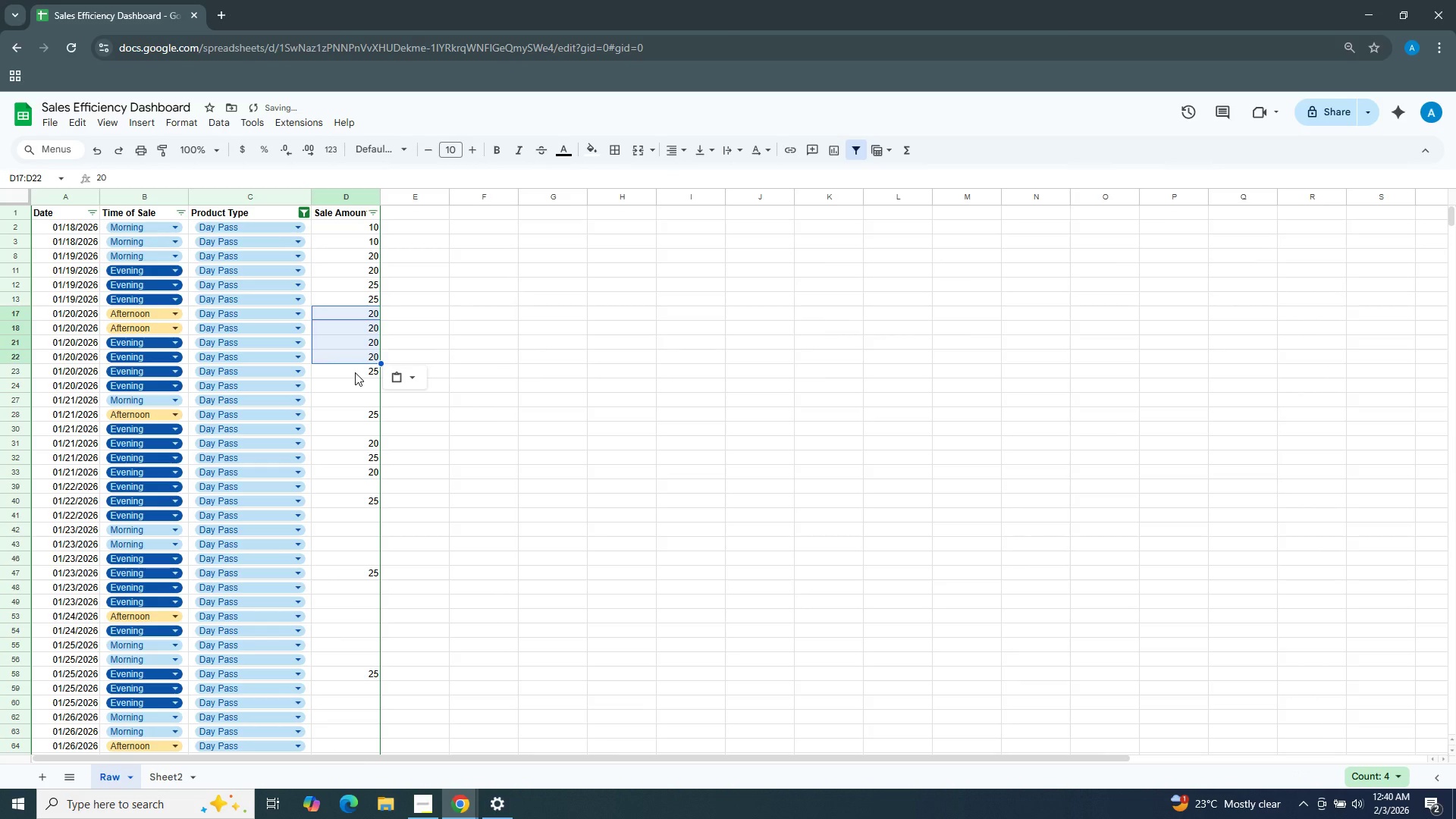 
left_click([355, 372])
 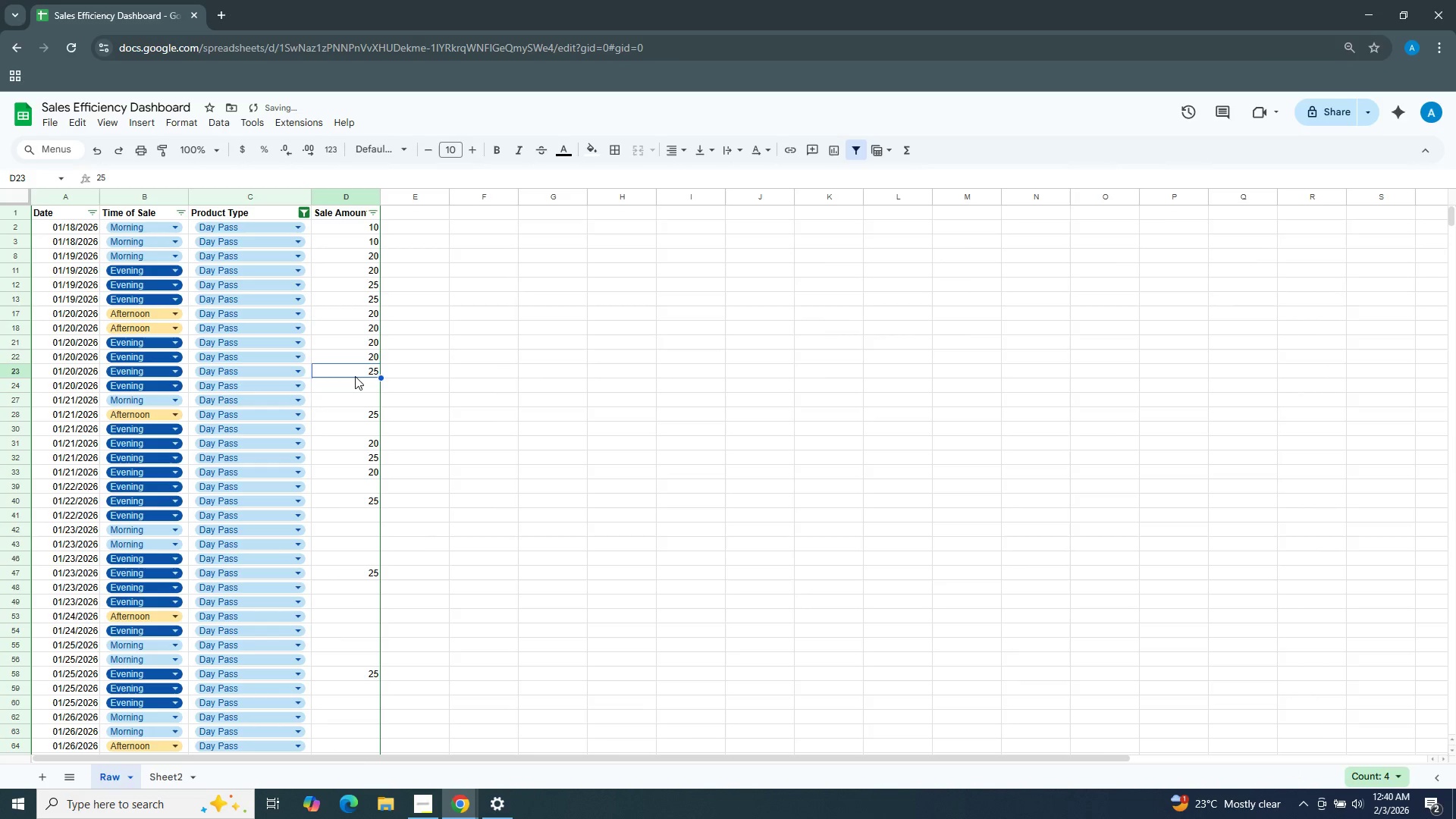 
key(Control+ControlLeft)
 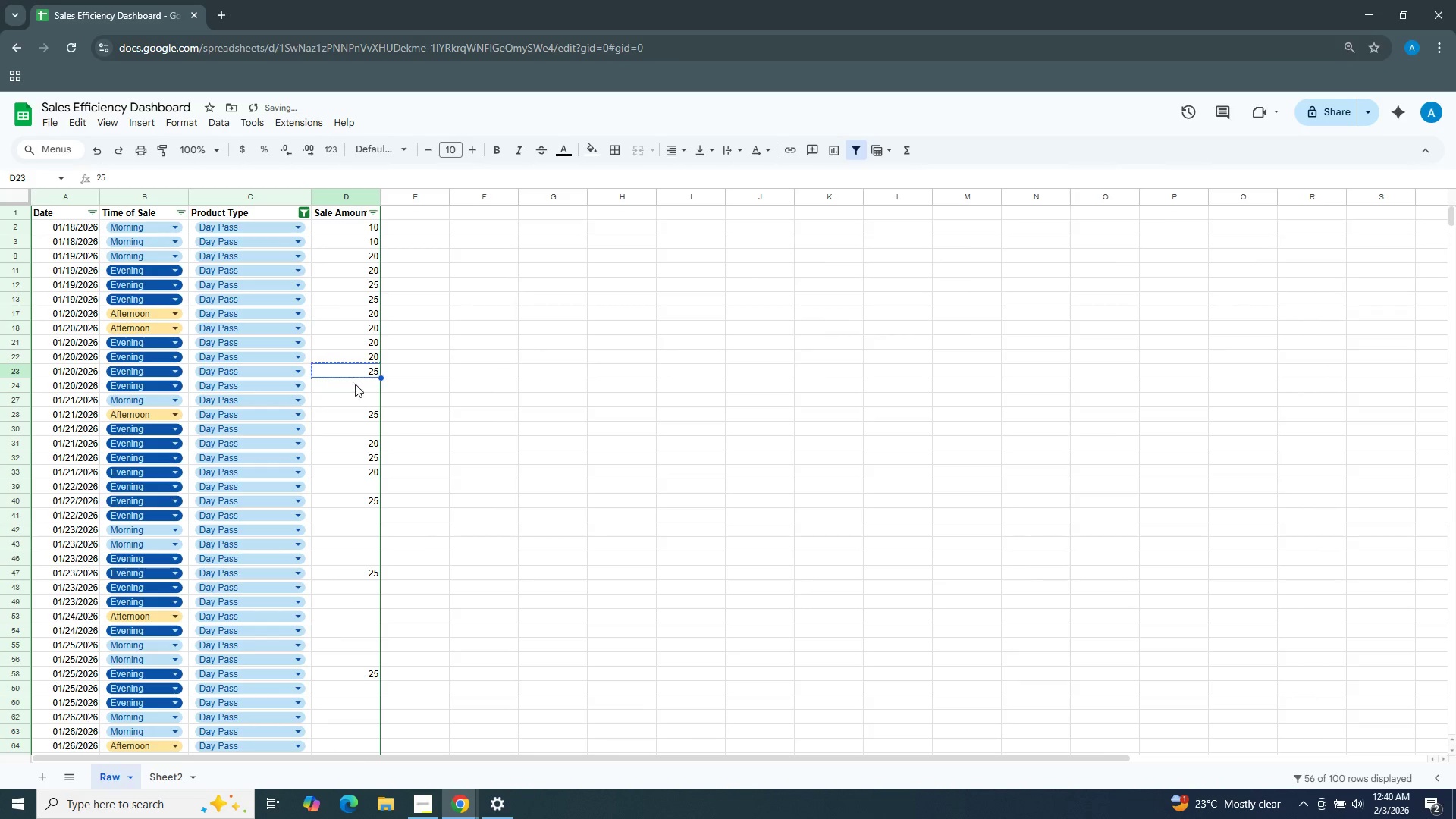 
key(Control+C)
 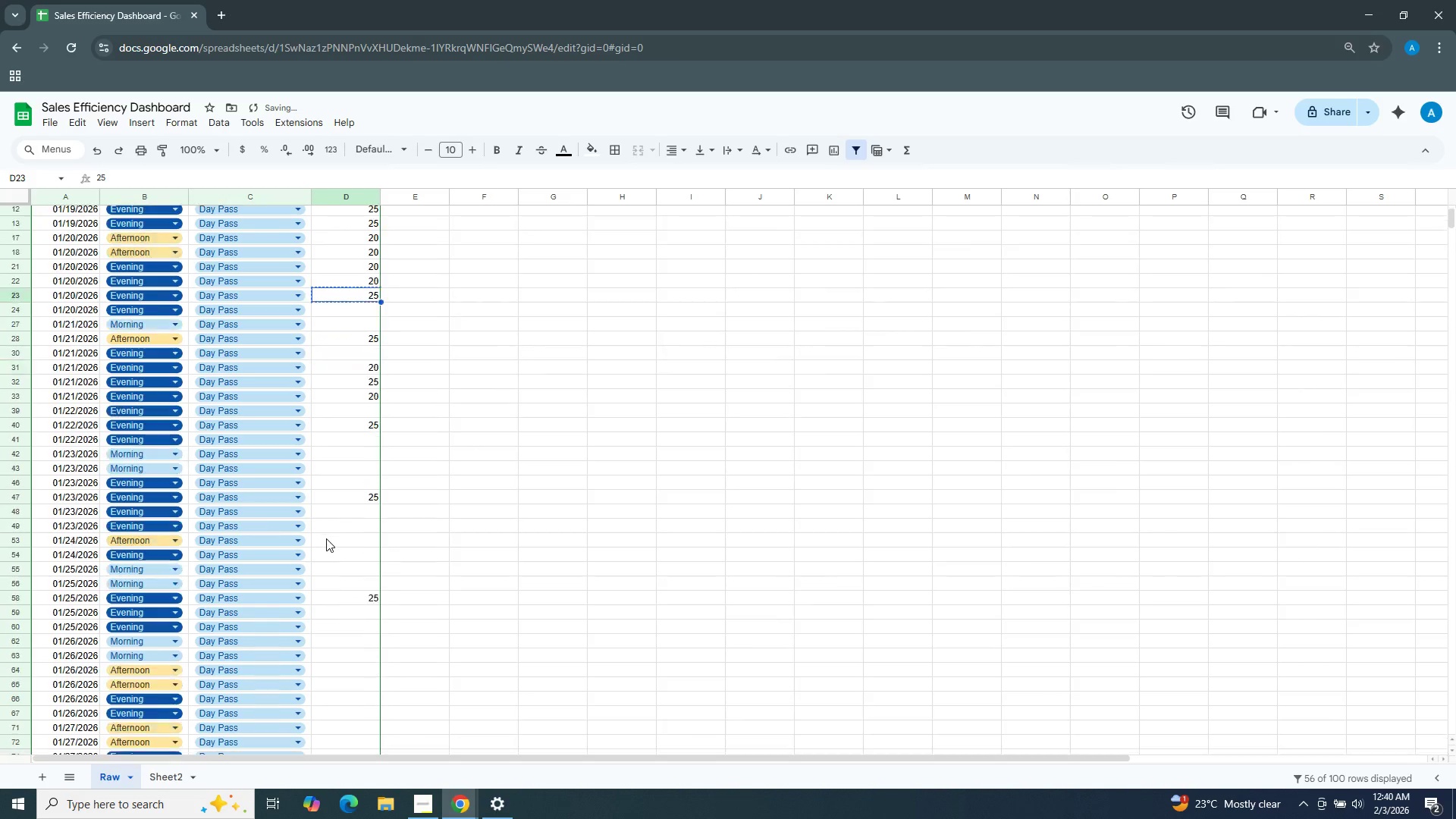 
scroll: coordinate [326, 538], scroll_direction: down, amount: 2.0
 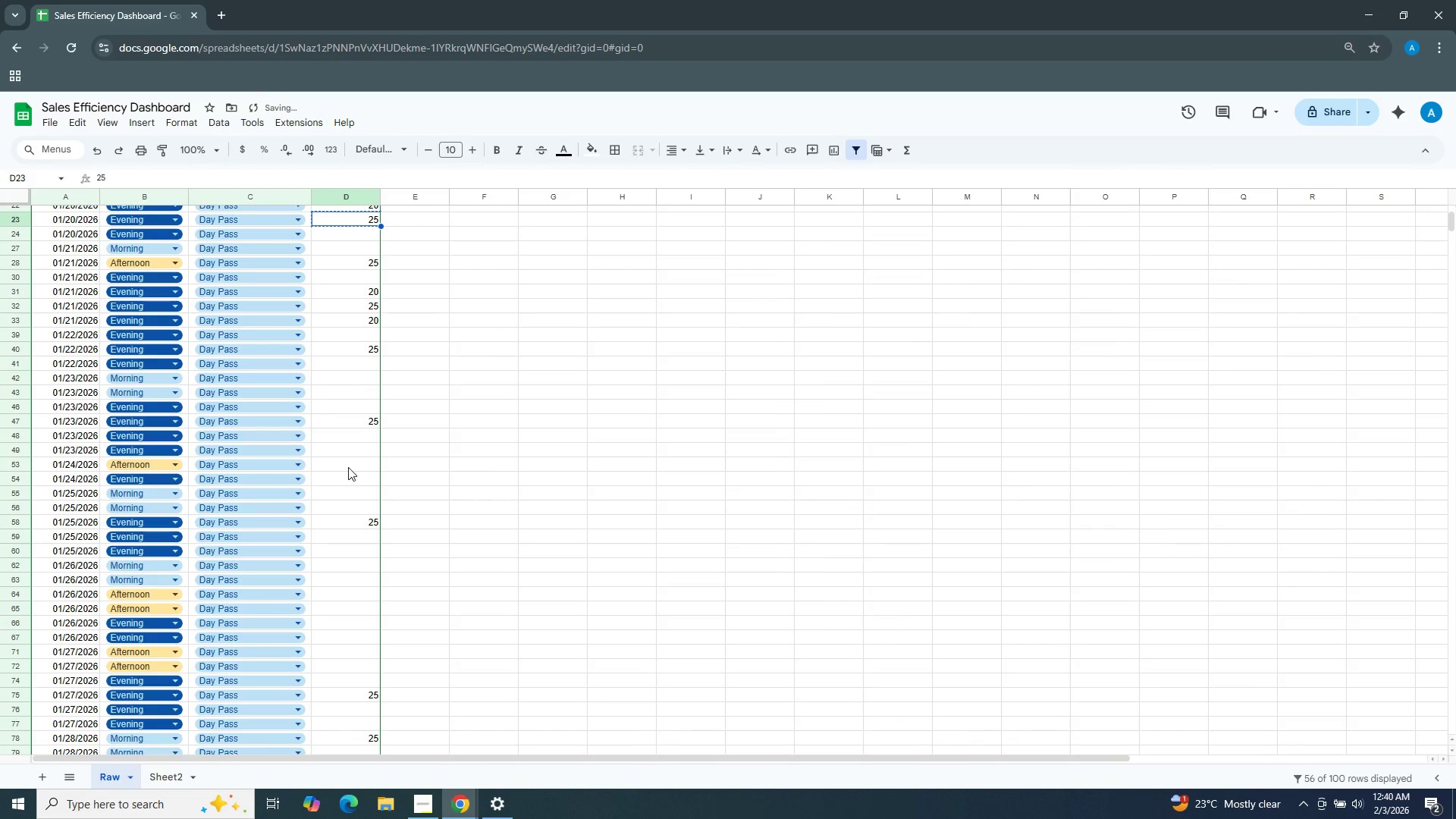 
left_click_drag(start_coordinate=[348, 467], to_coordinate=[349, 494])
 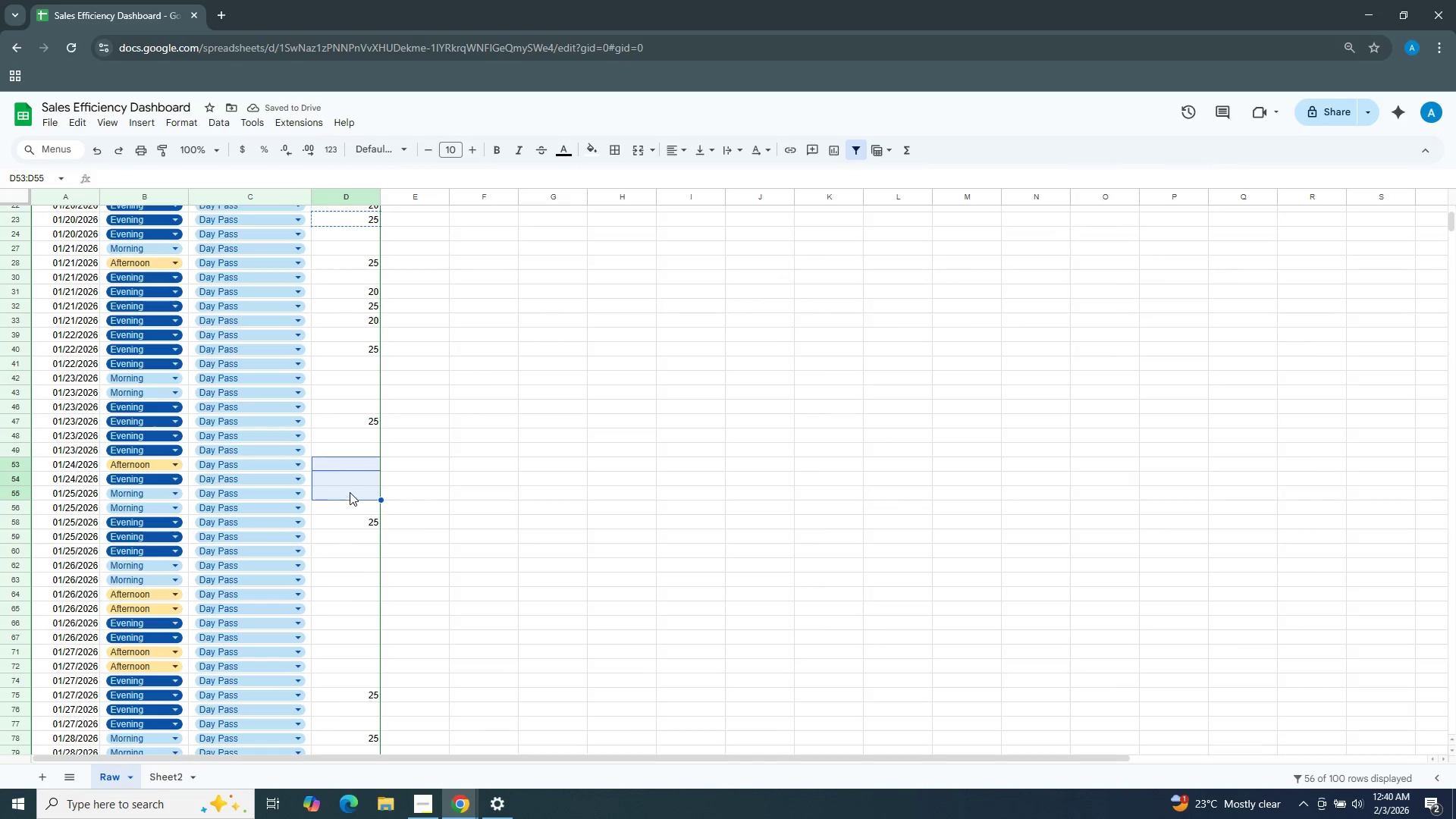 
key(Control+ControlLeft)
 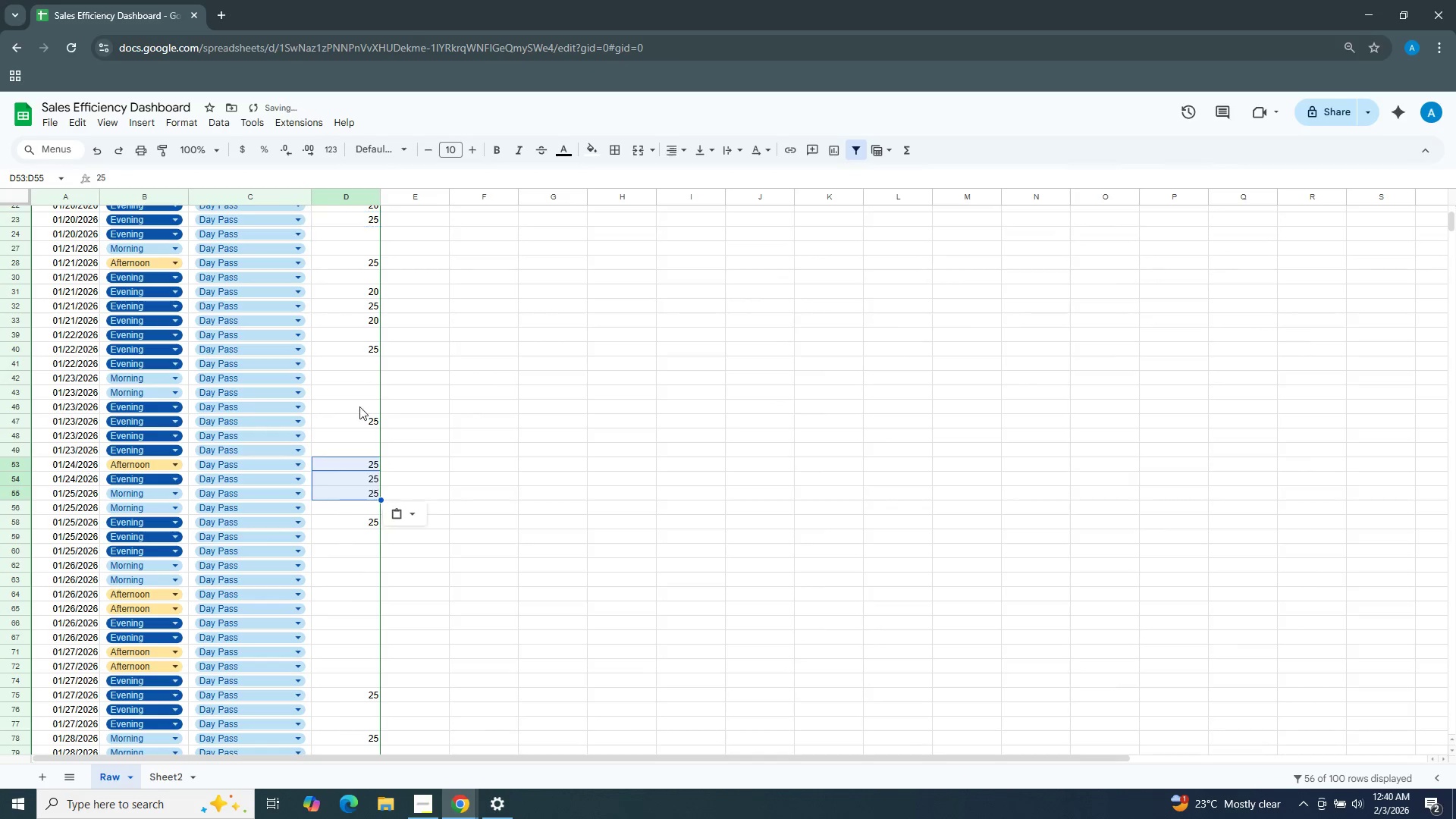 
key(Control+V)
 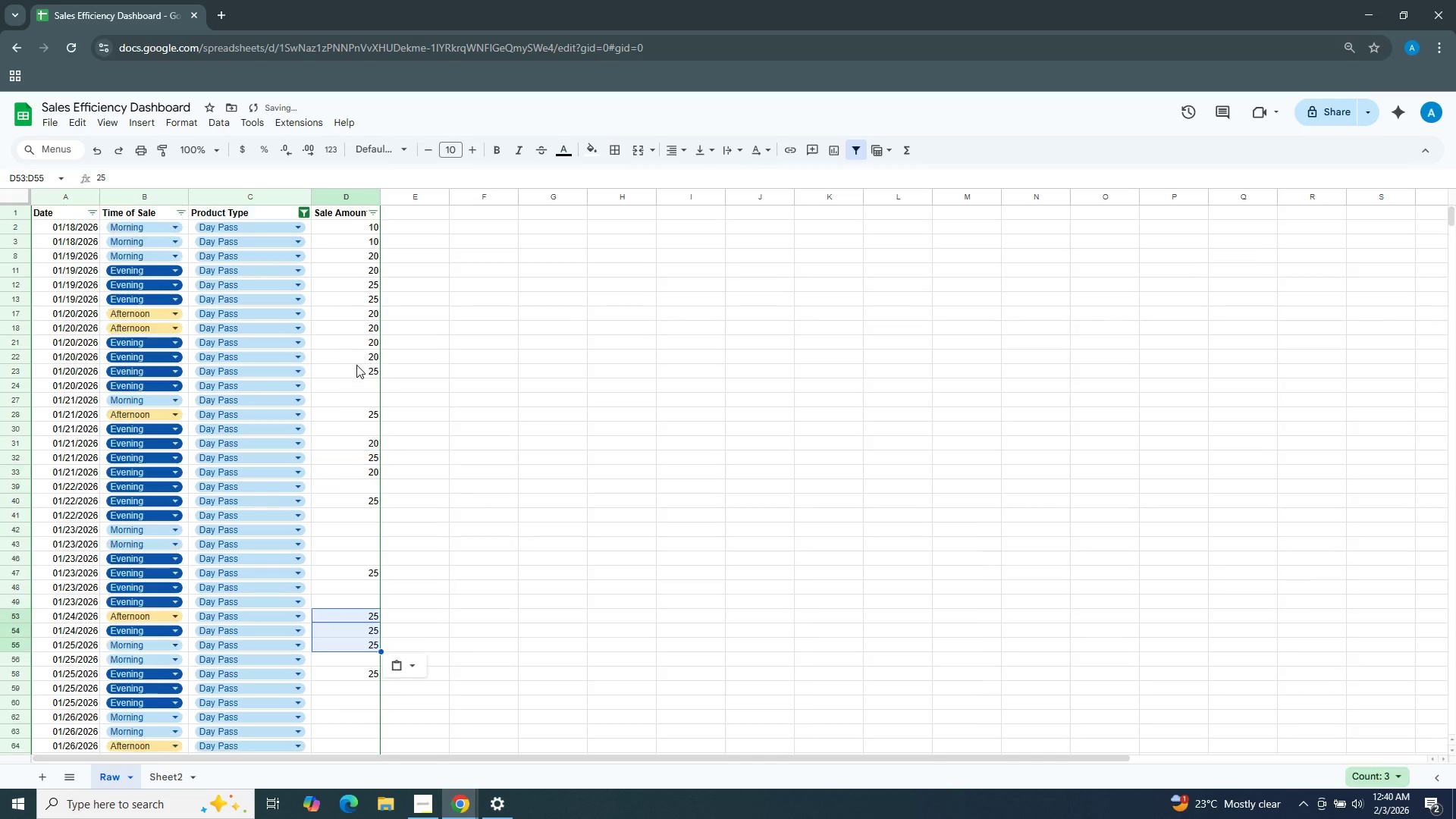 
scroll: coordinate [356, 365], scroll_direction: up, amount: 4.0
 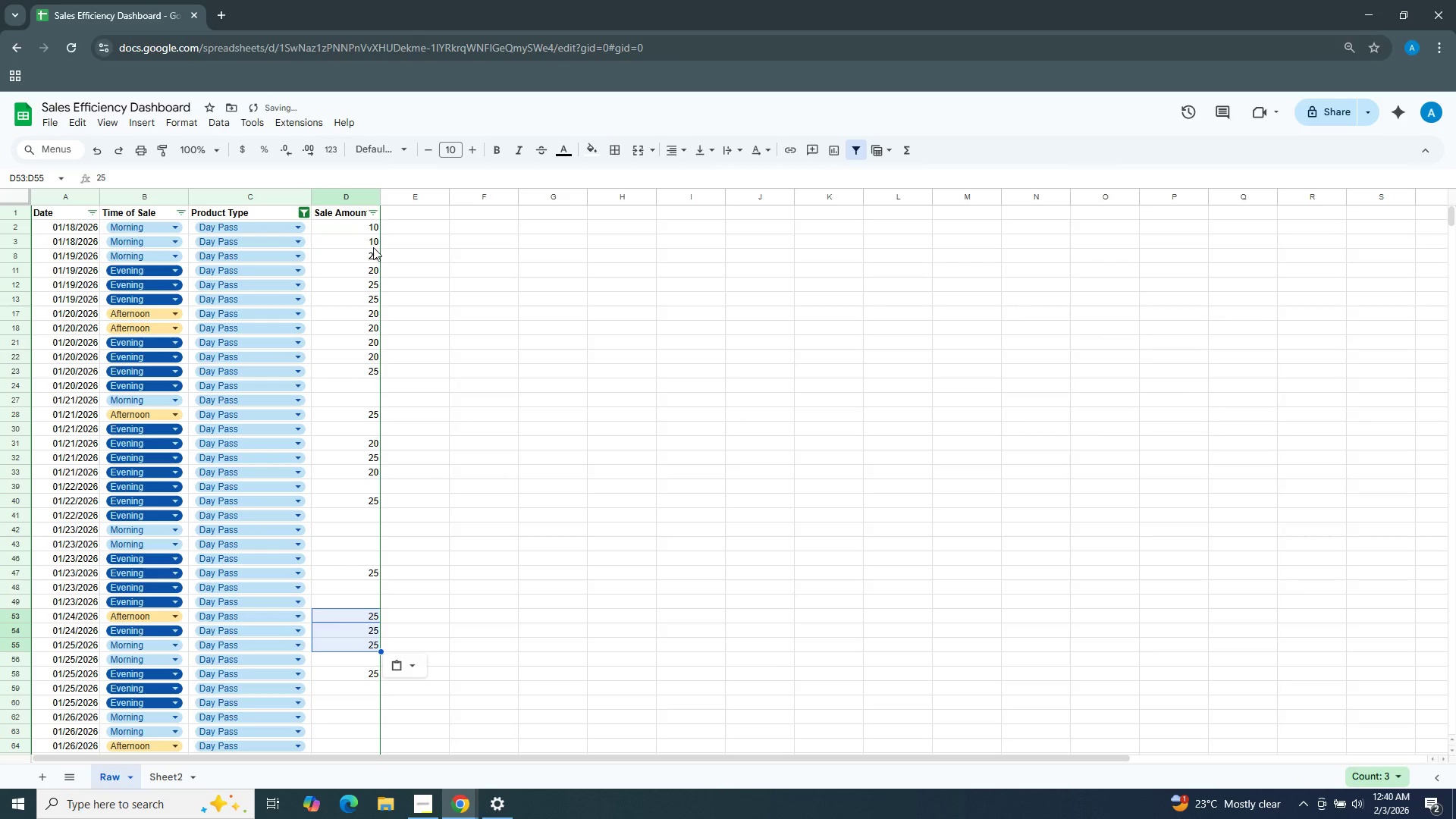 
left_click([373, 246])
 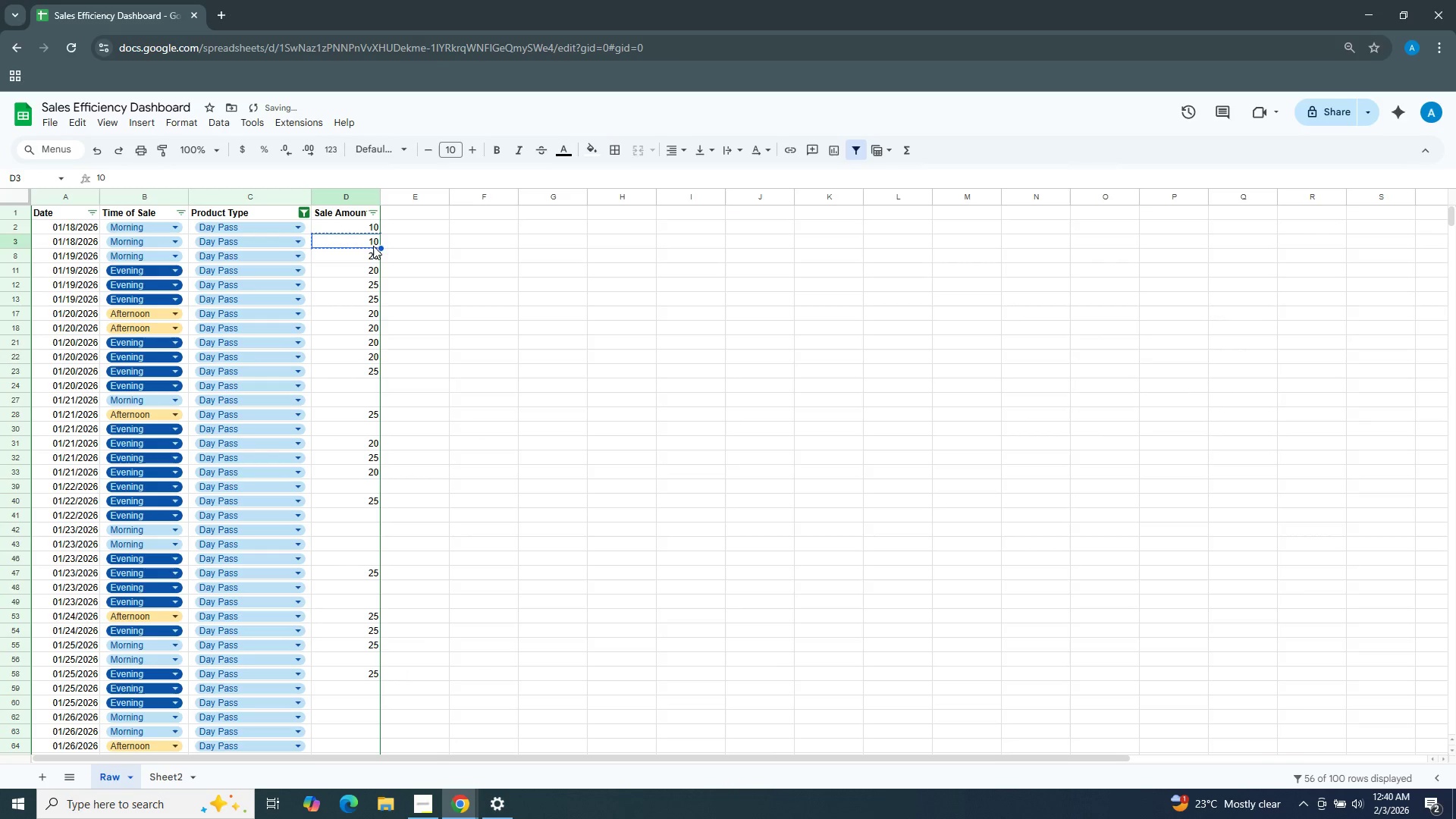 
key(Control+ControlLeft)
 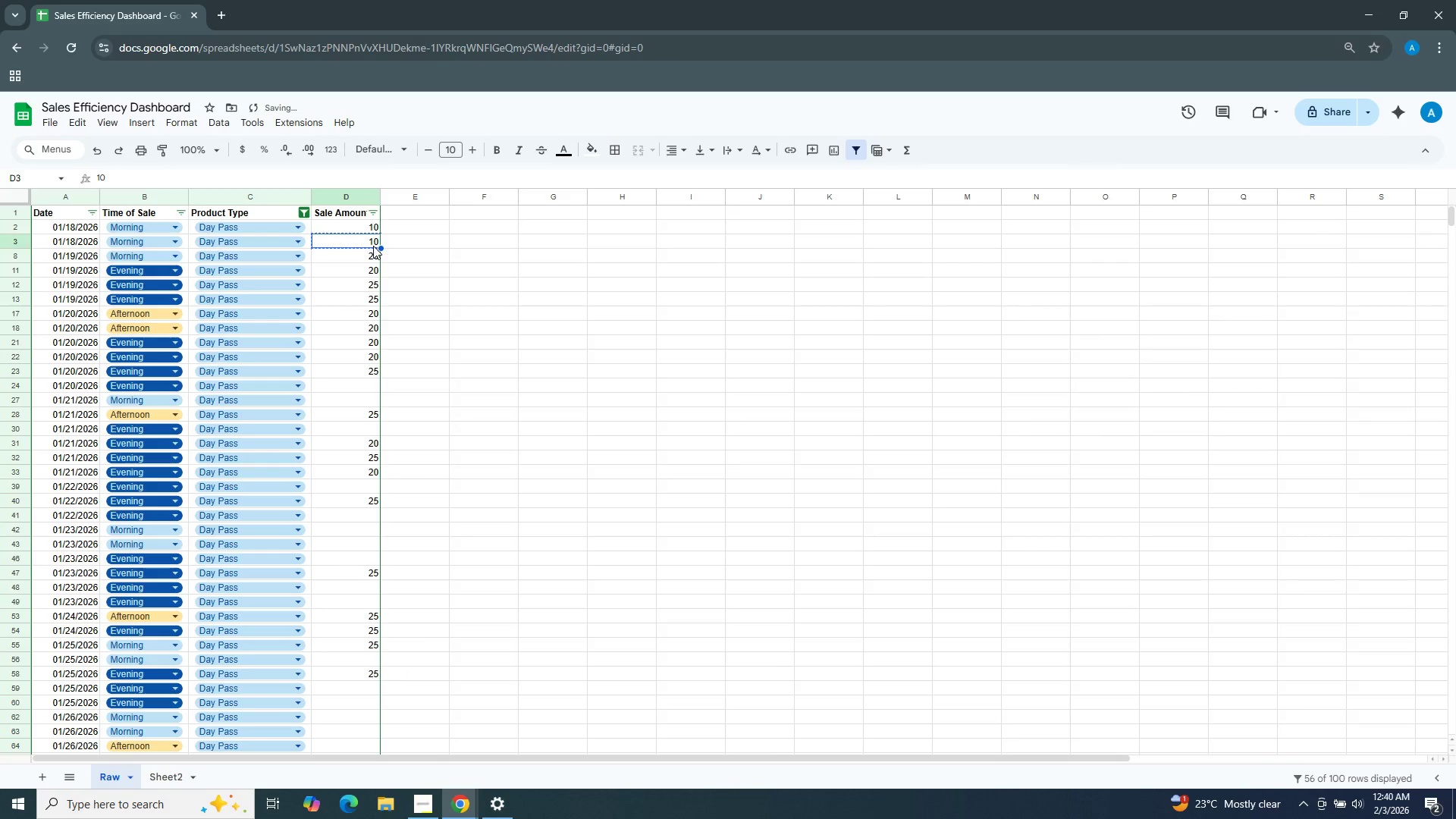 
key(Control+C)
 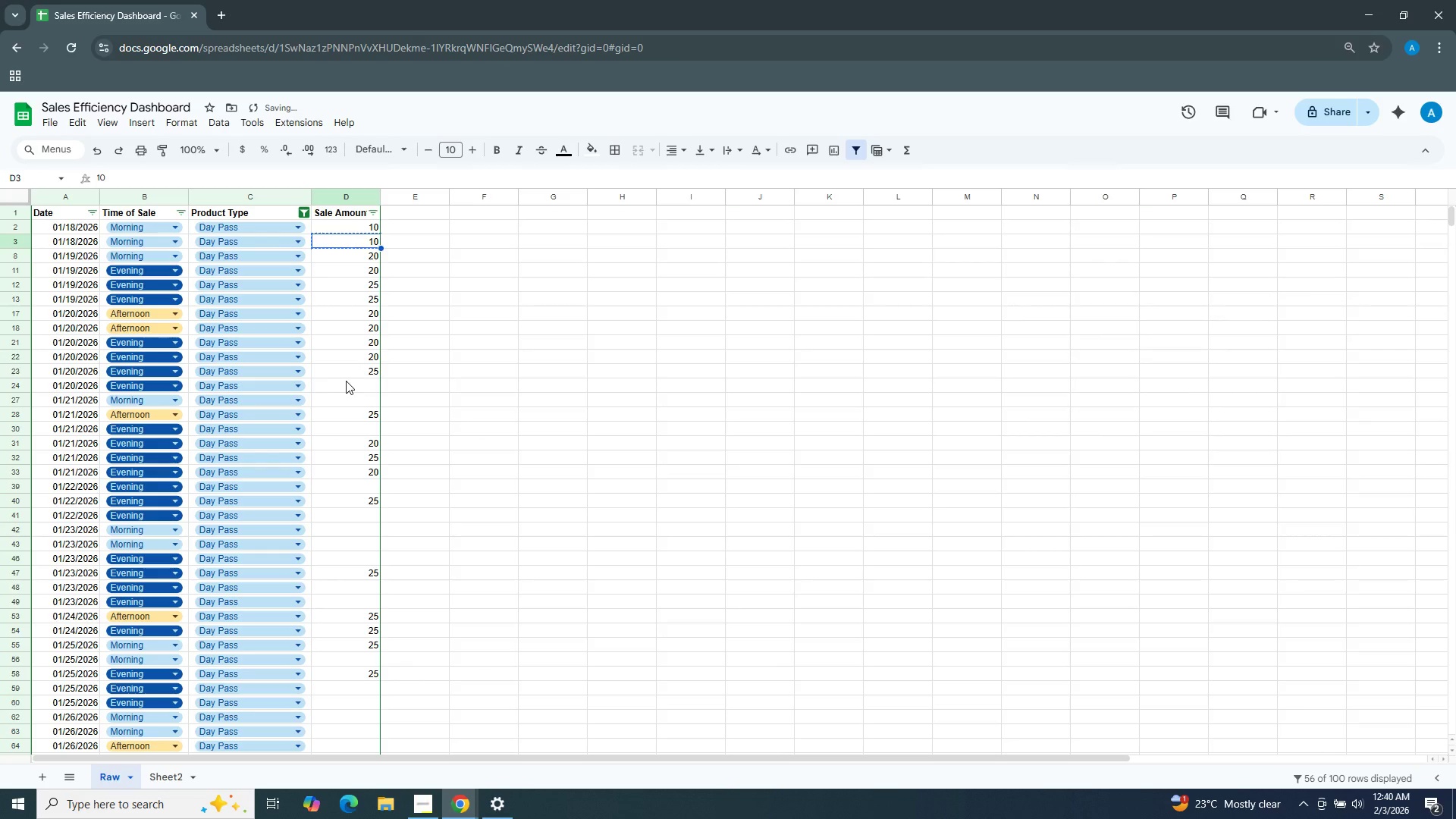 
left_click_drag(start_coordinate=[346, 381], to_coordinate=[346, 404])
 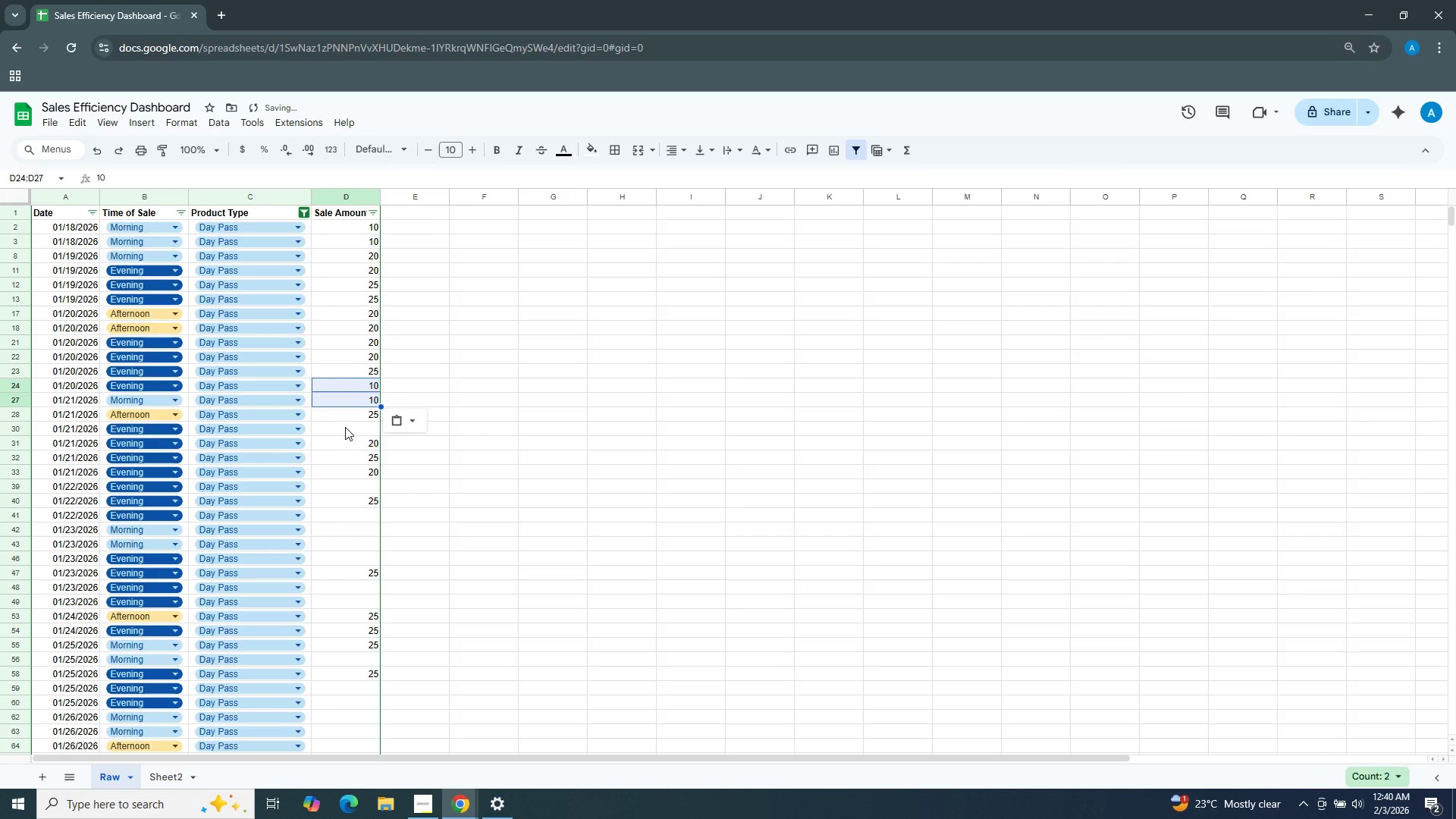 
key(Control+ControlLeft)
 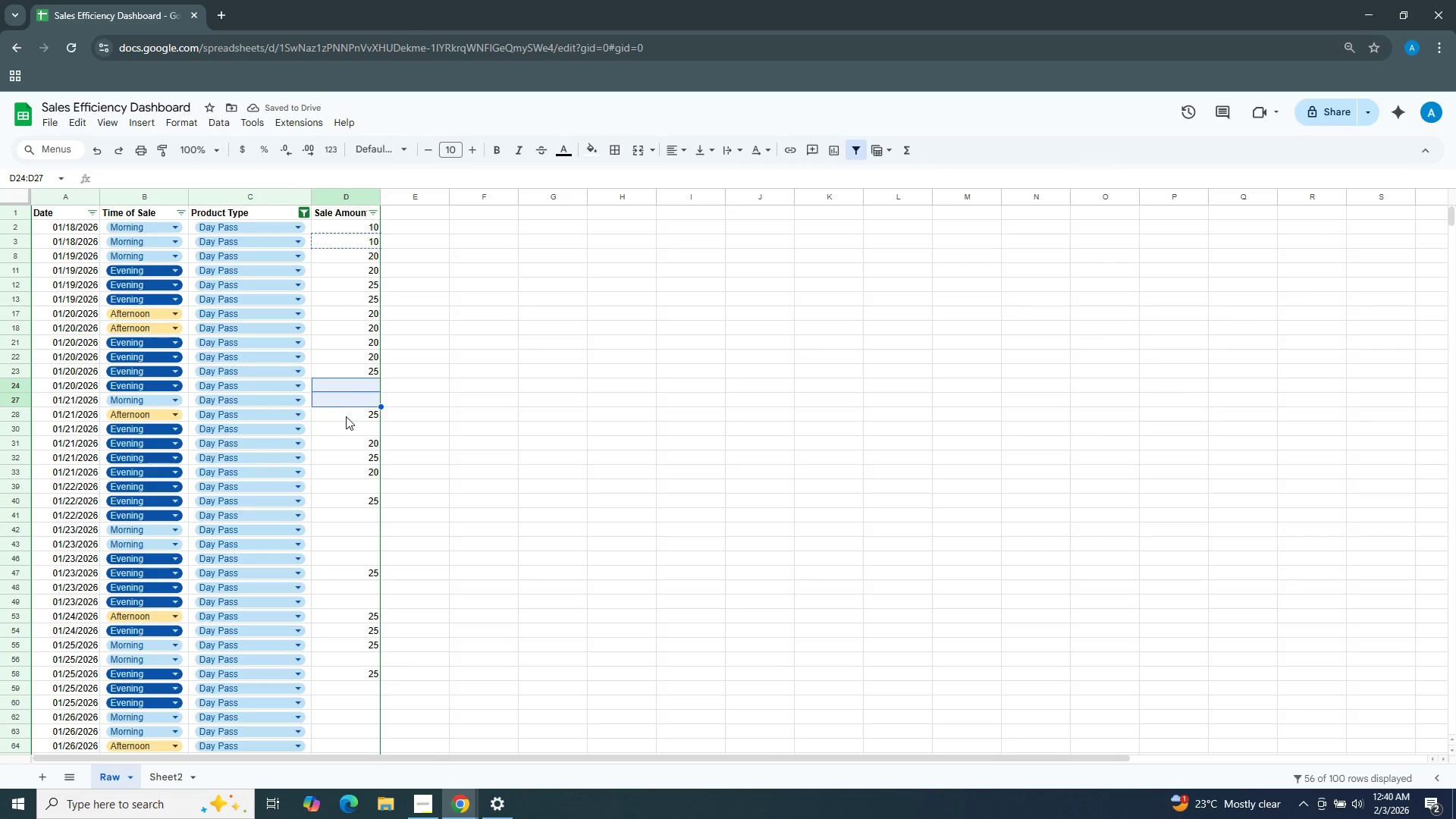 
key(Control+V)
 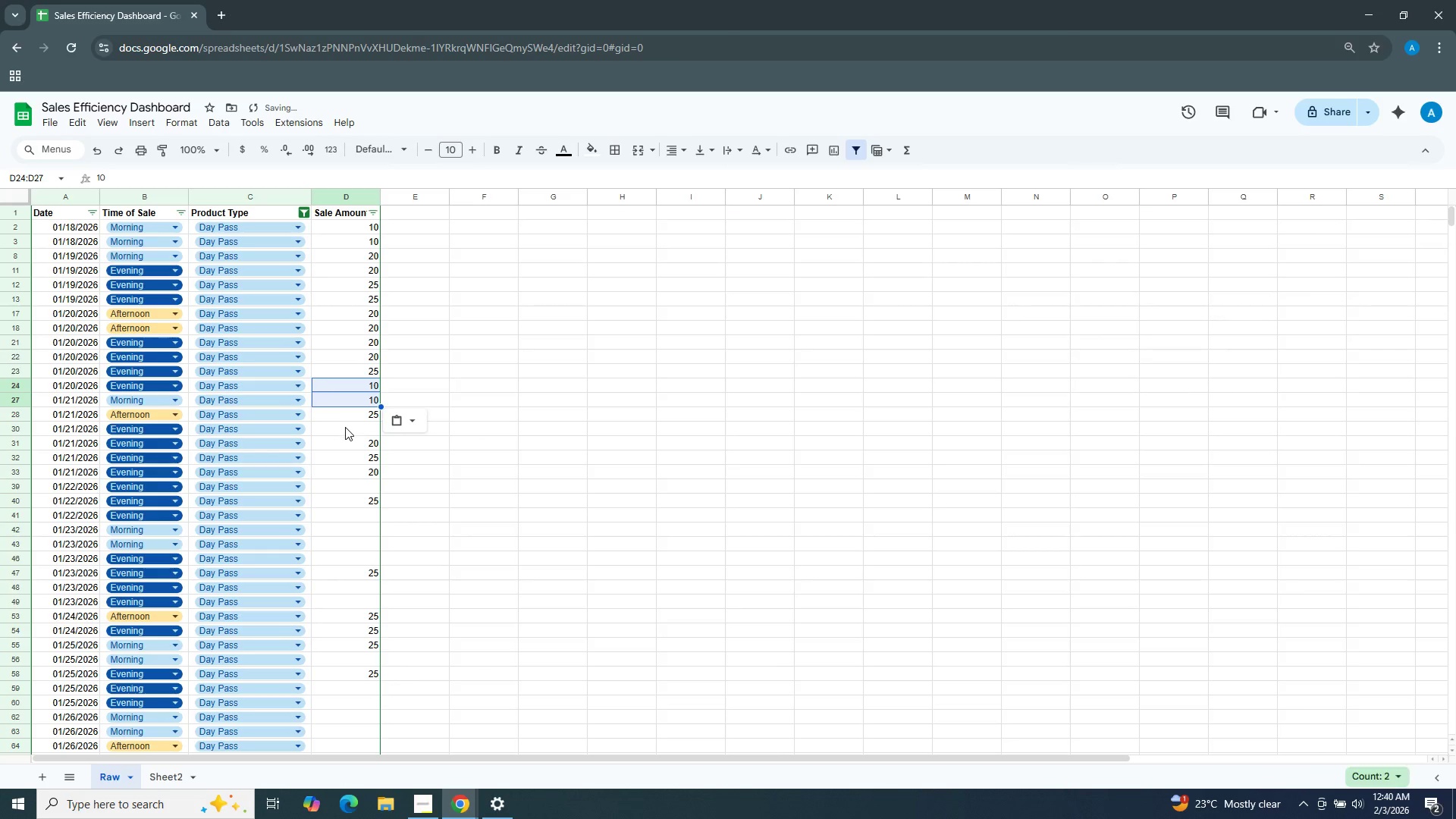 
left_click([345, 427])
 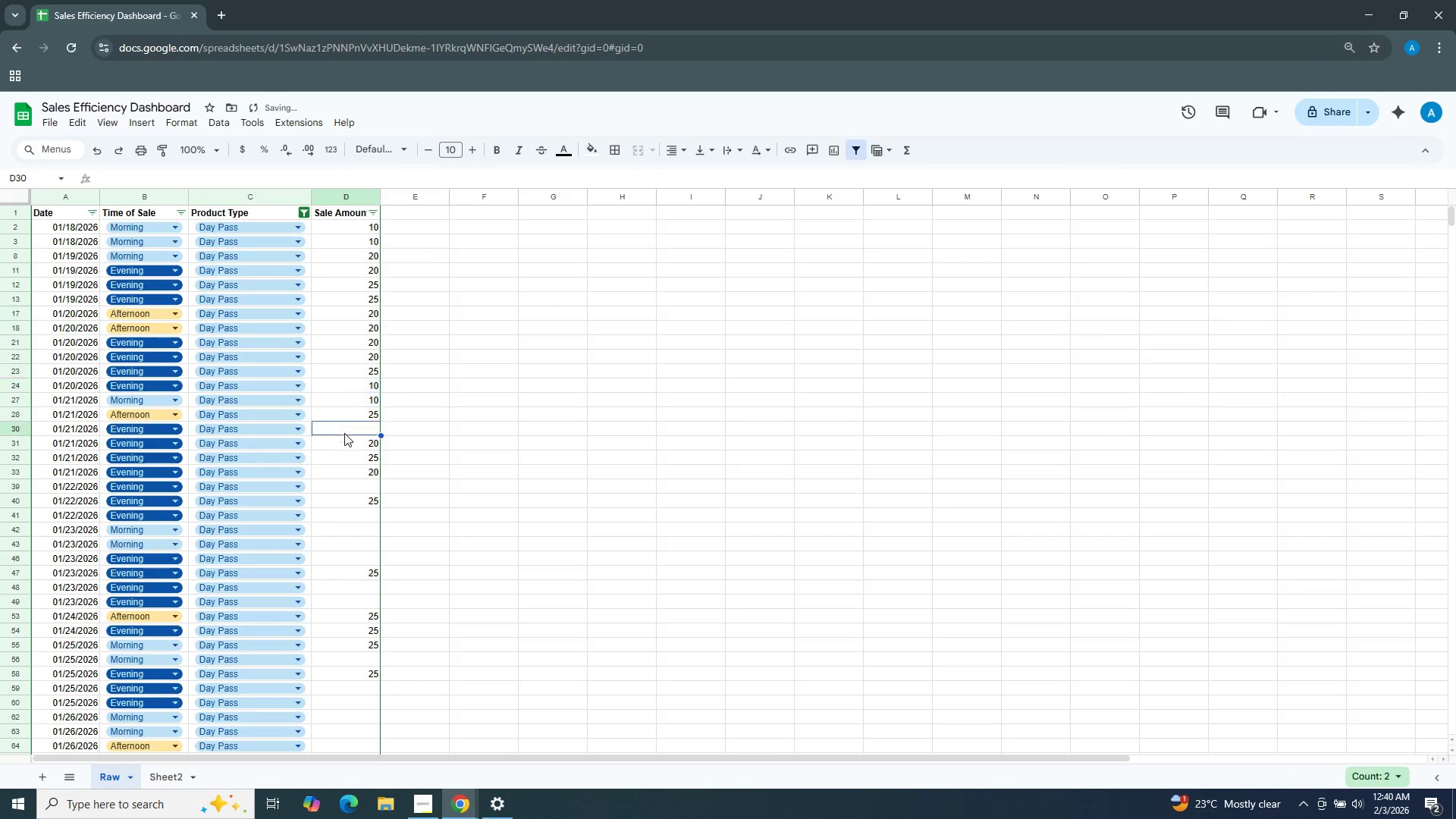 
key(Control+ControlLeft)
 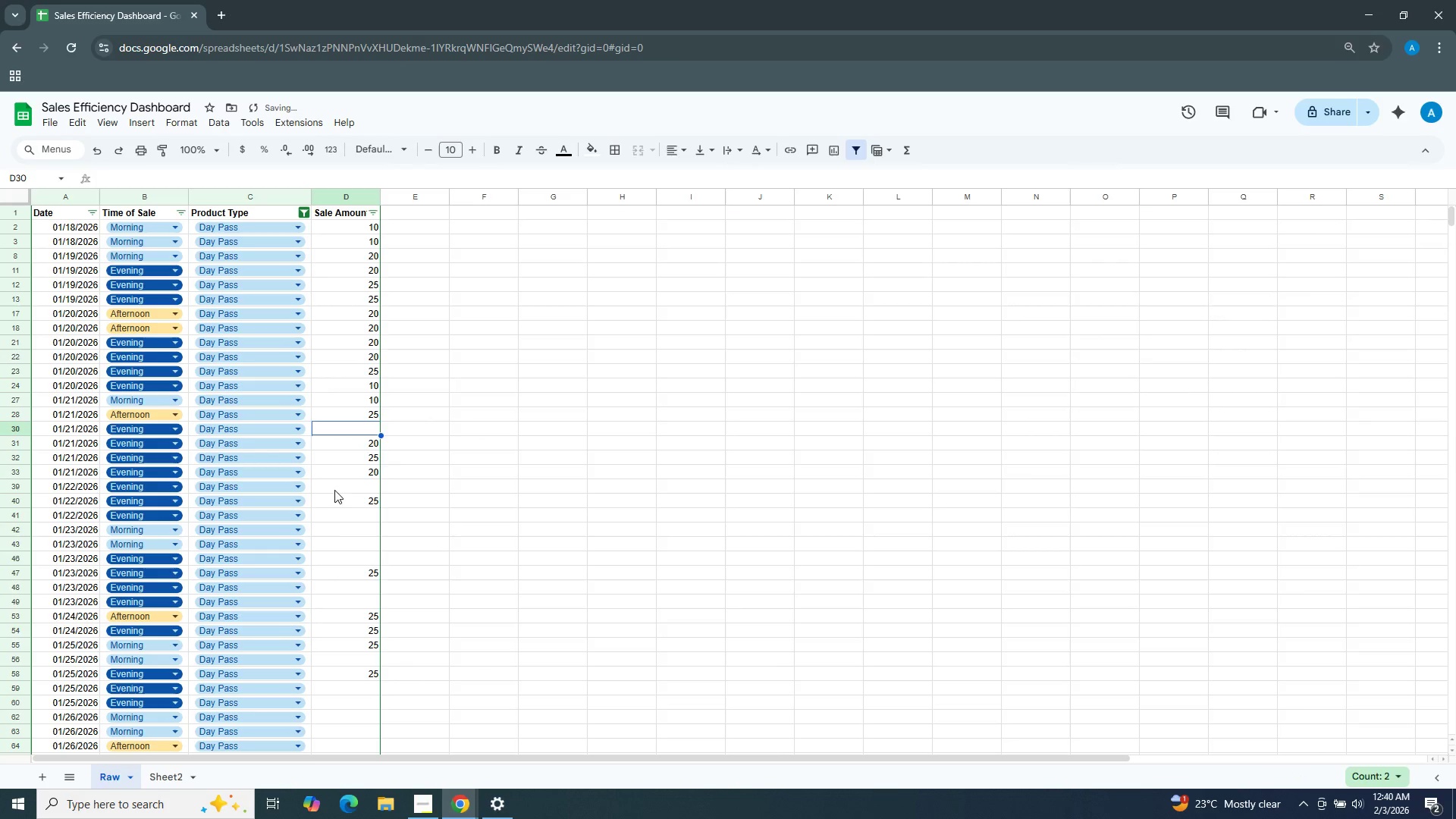 
key(Control+V)
 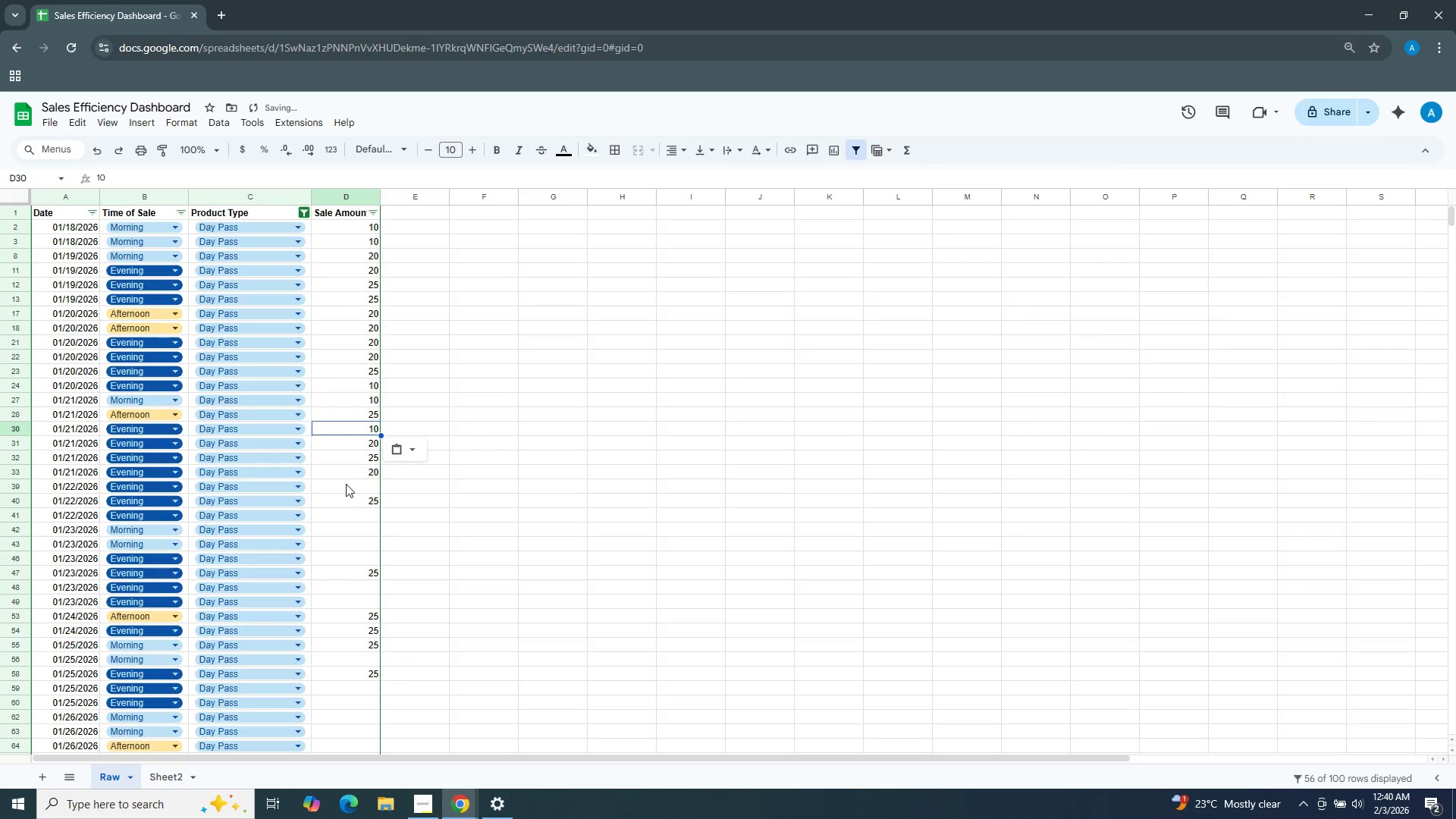 
left_click([346, 484])
 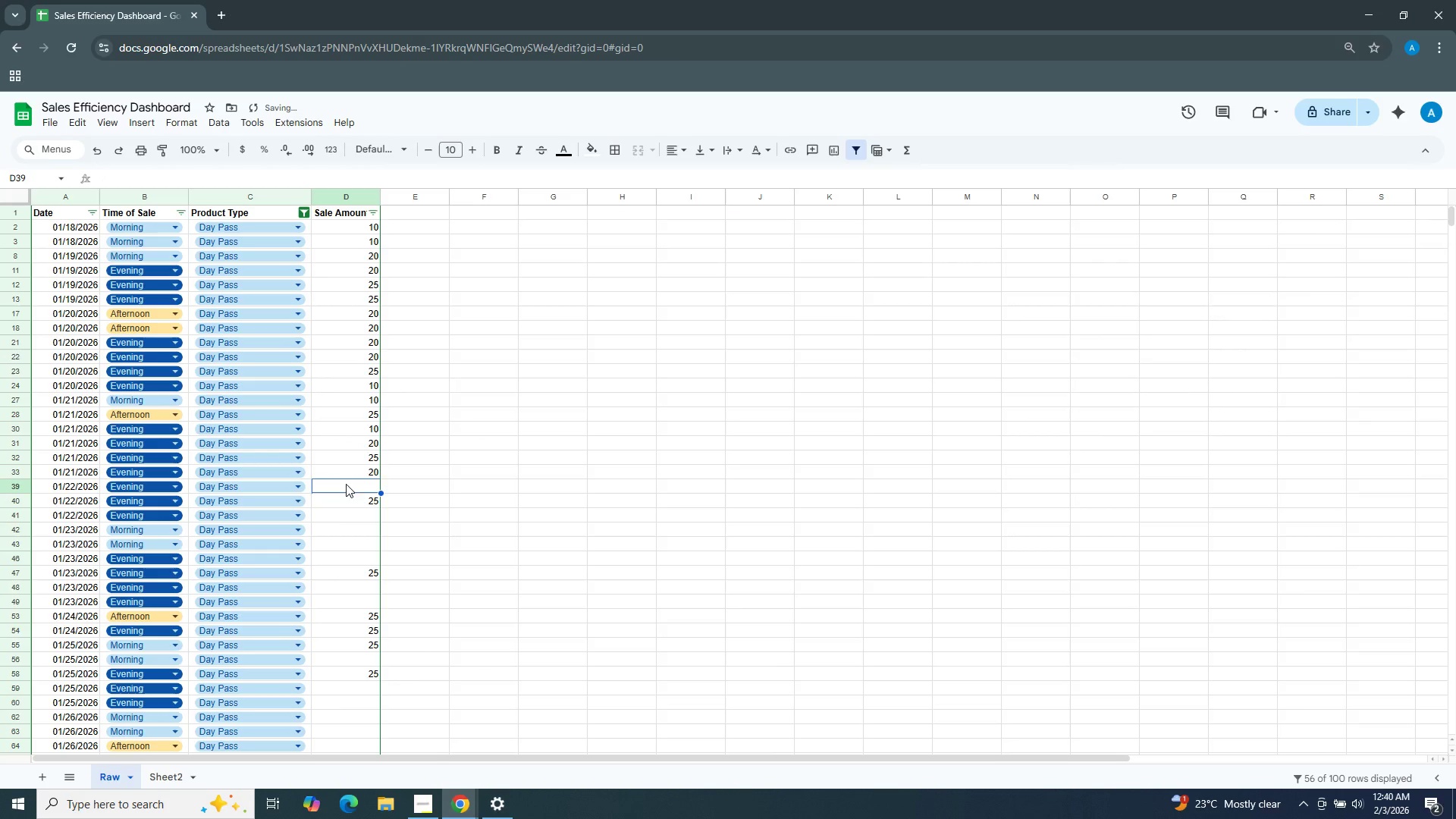 
key(Control+ControlLeft)
 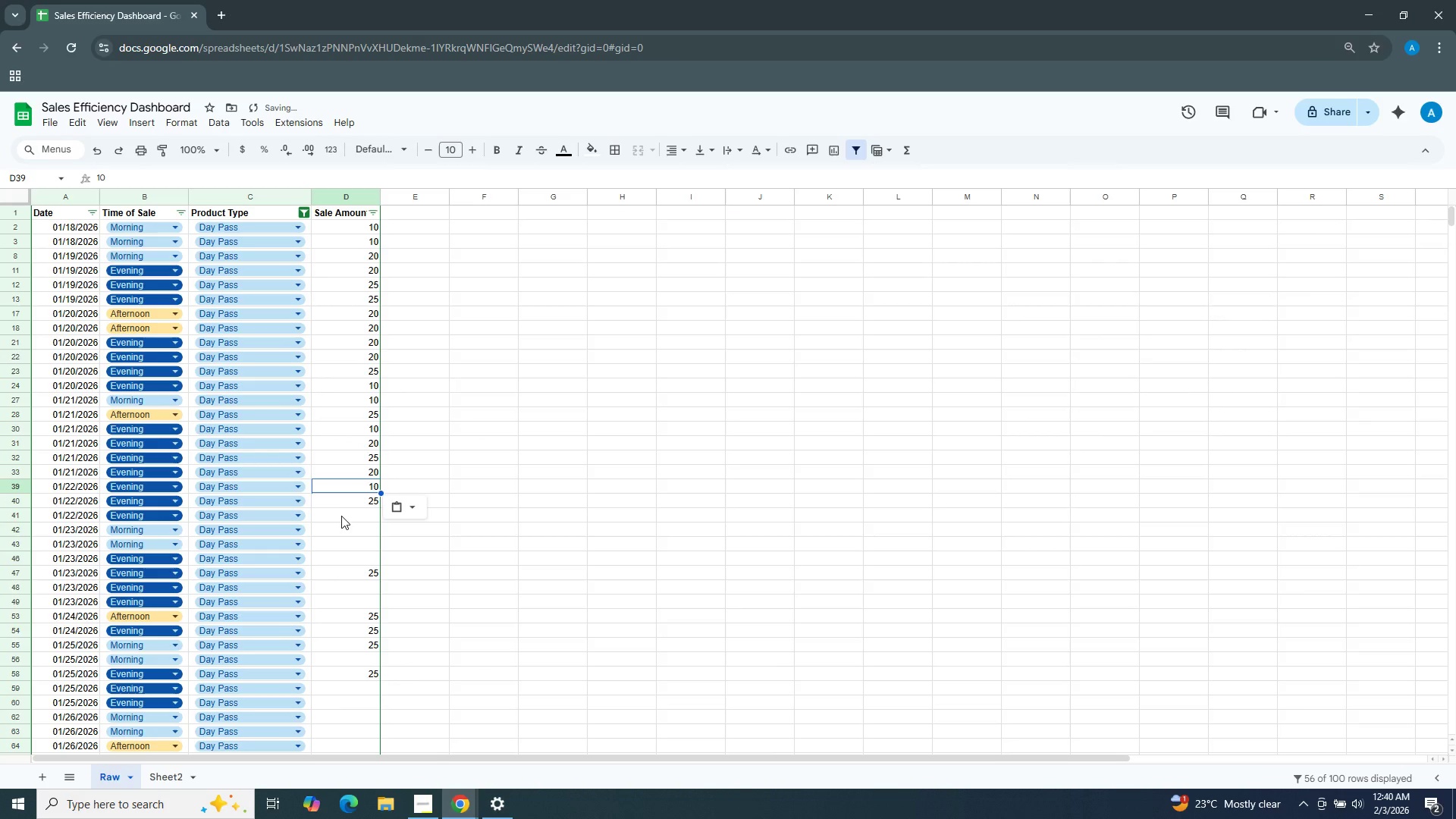 
key(Control+V)
 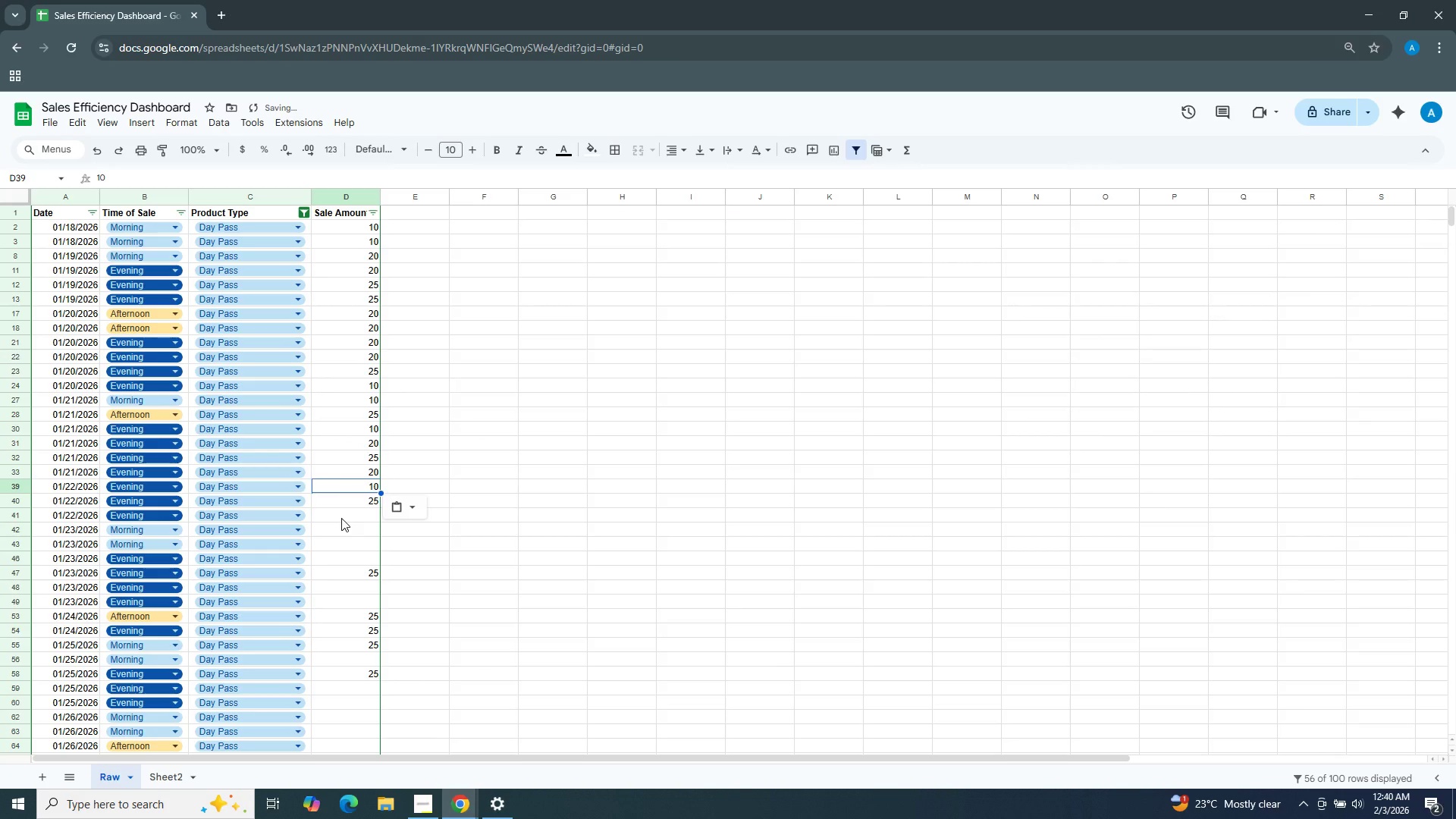 
left_click_drag(start_coordinate=[341, 518], to_coordinate=[341, 558])
 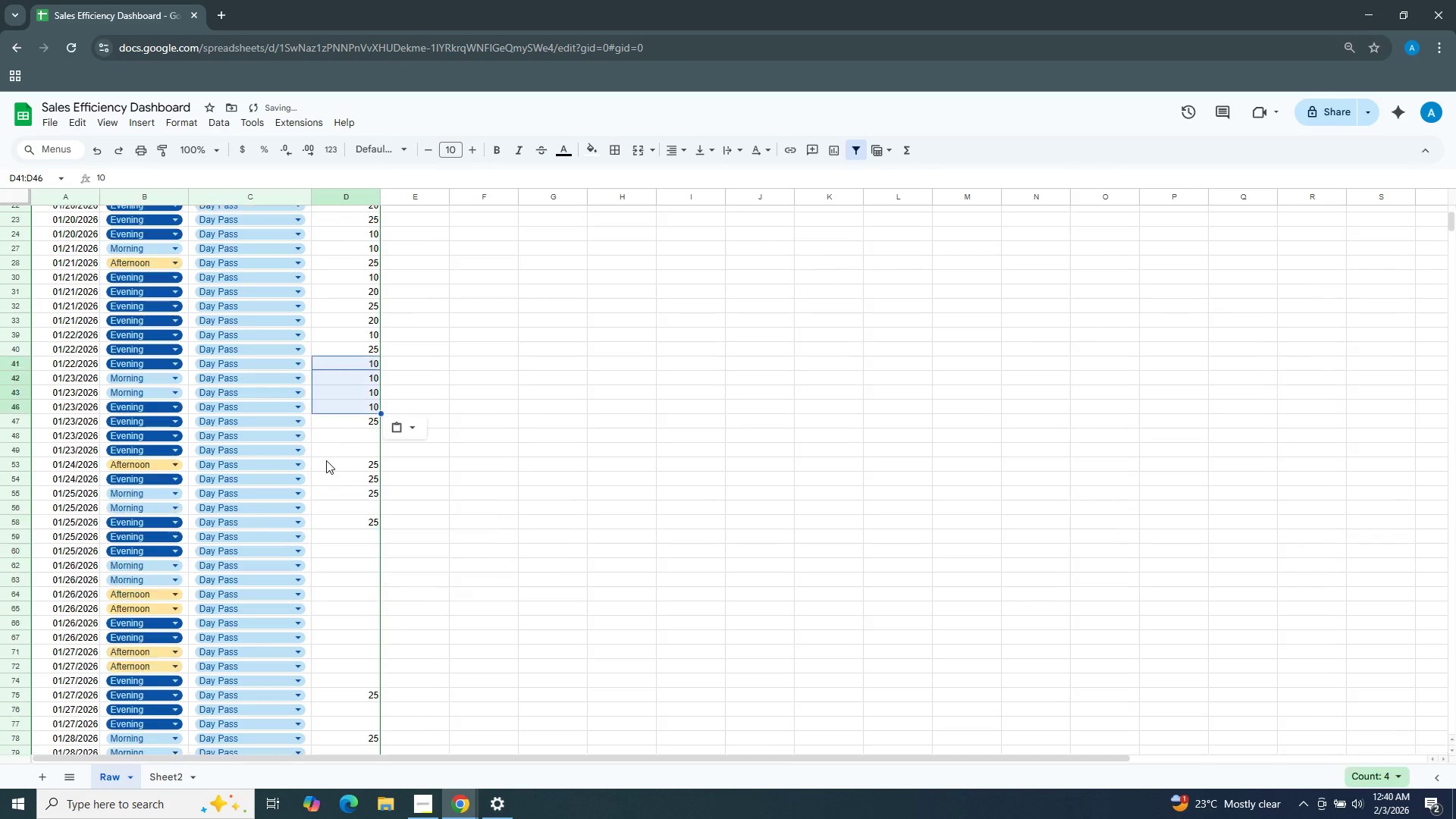 
key(Control+ControlLeft)
 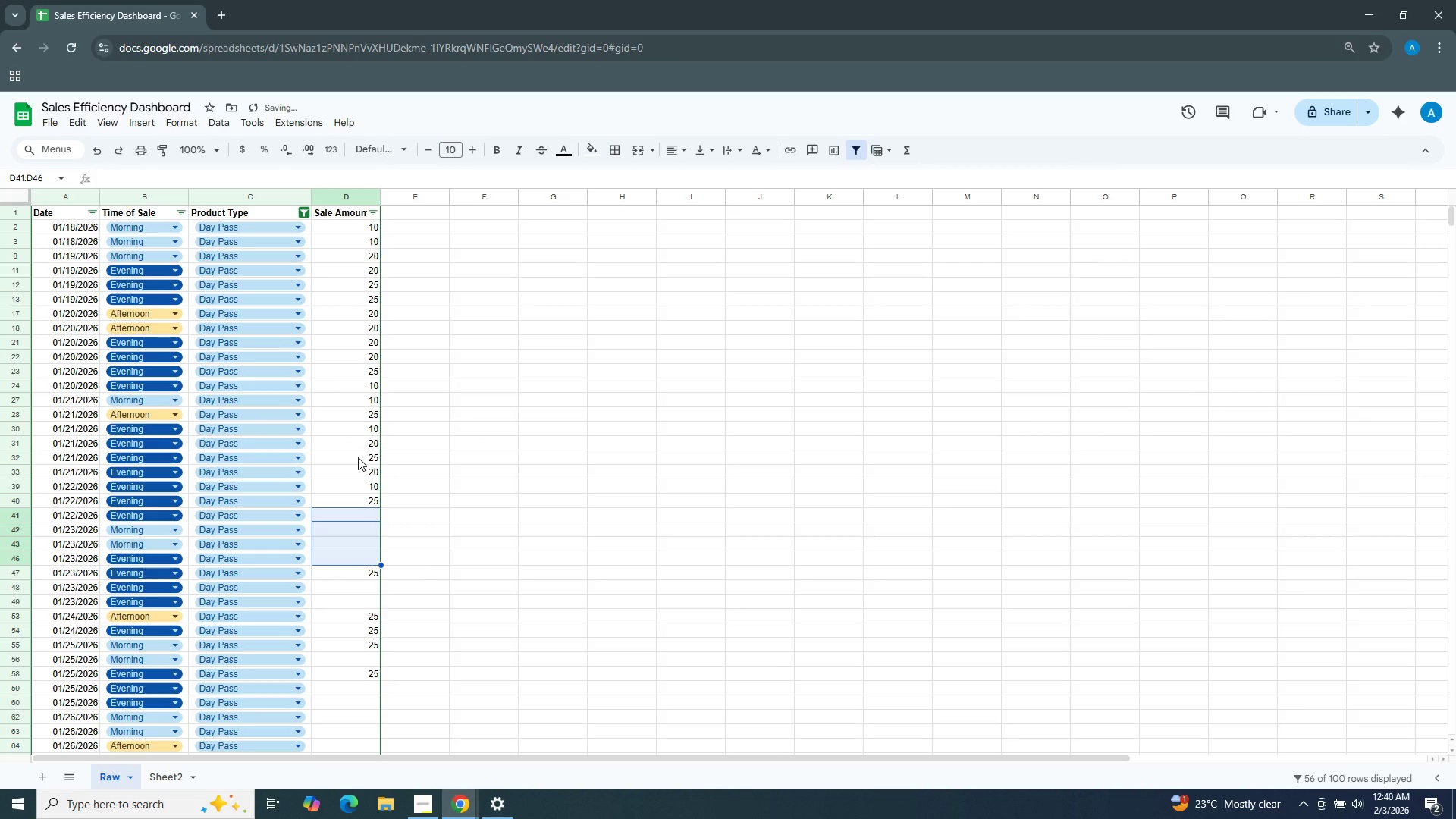 
key(Control+V)
 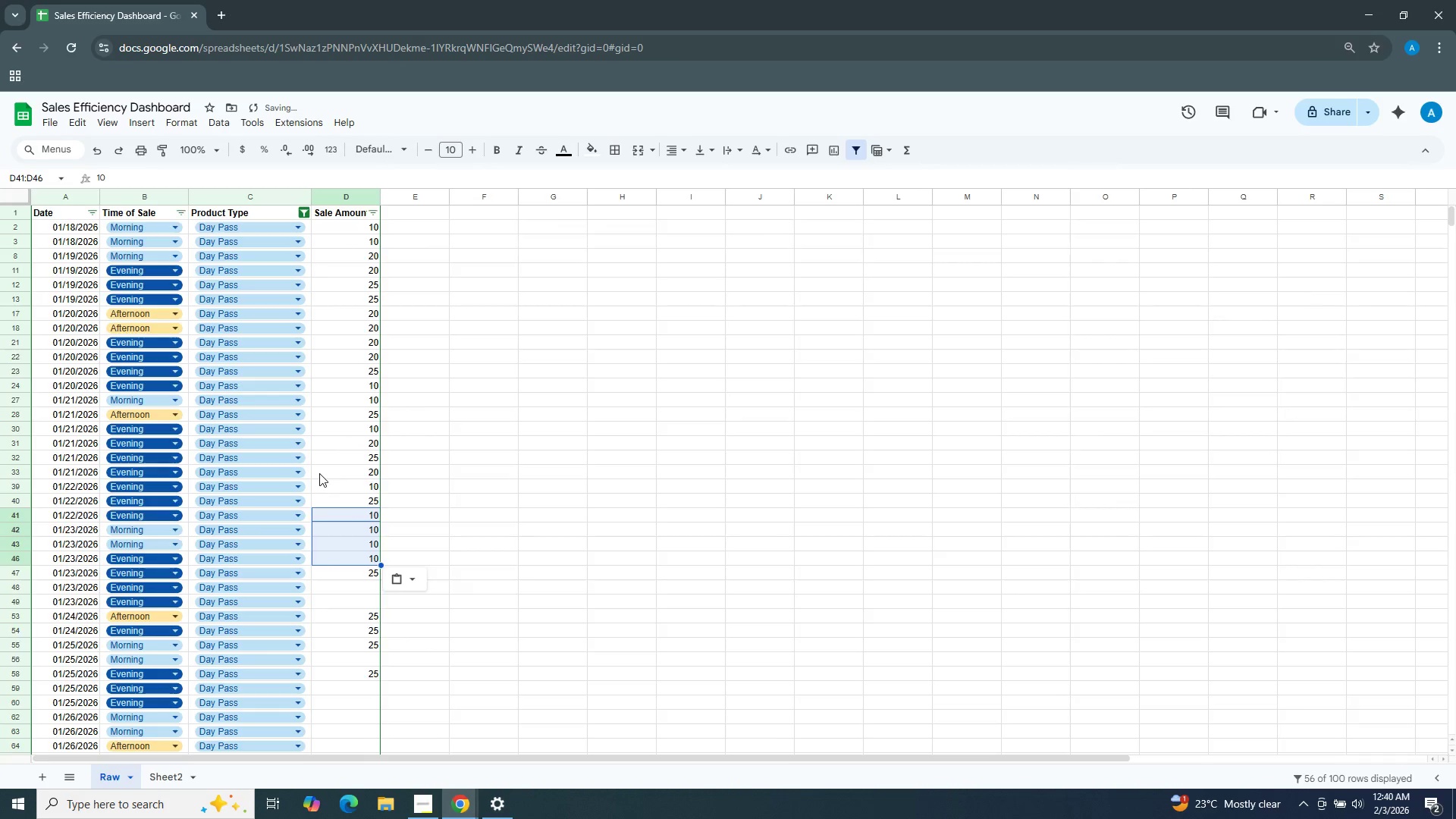 
scroll: coordinate [326, 460], scroll_direction: down, amount: 4.0
 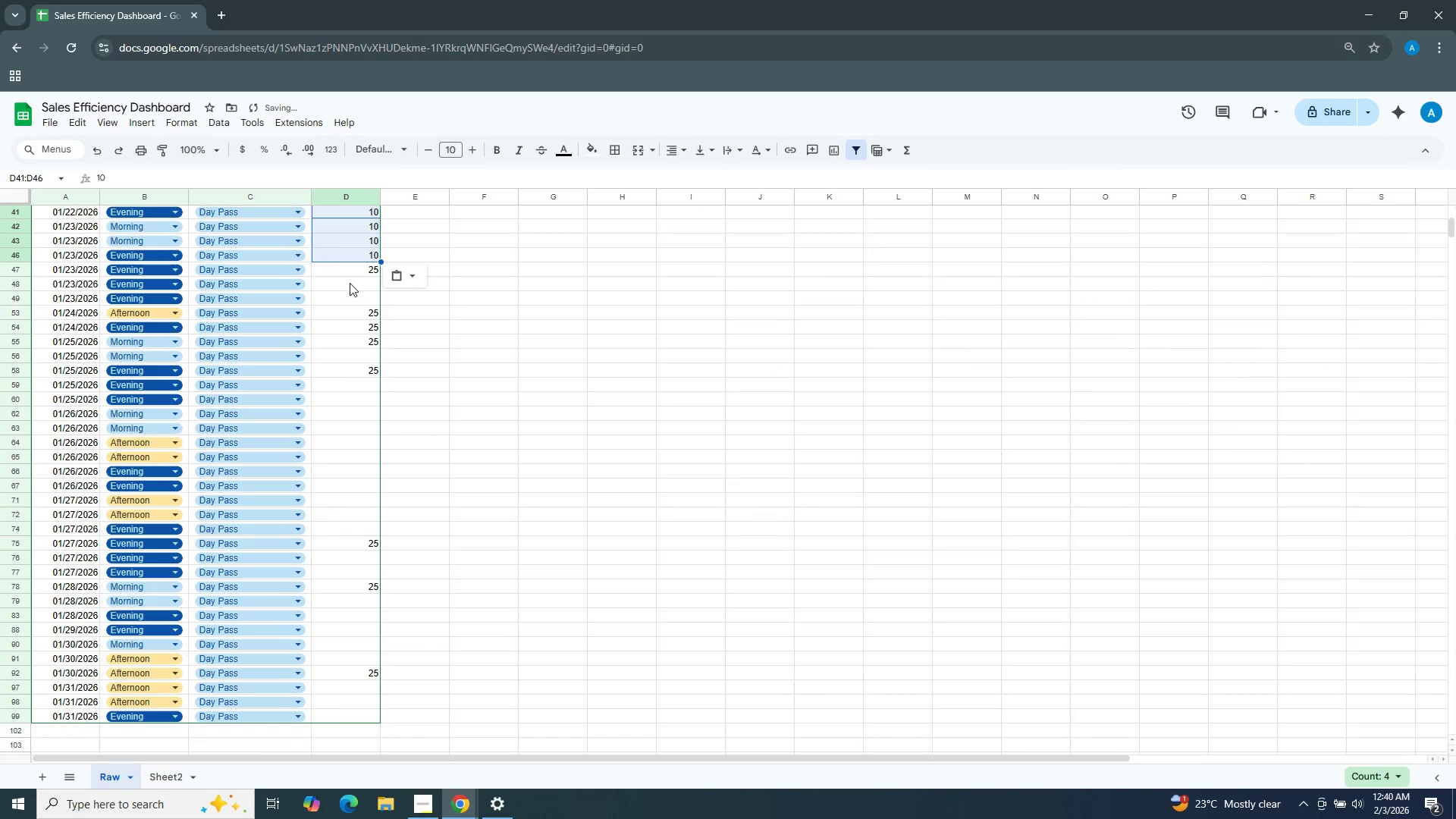 
left_click_drag(start_coordinate=[350, 282], to_coordinate=[349, 303])
 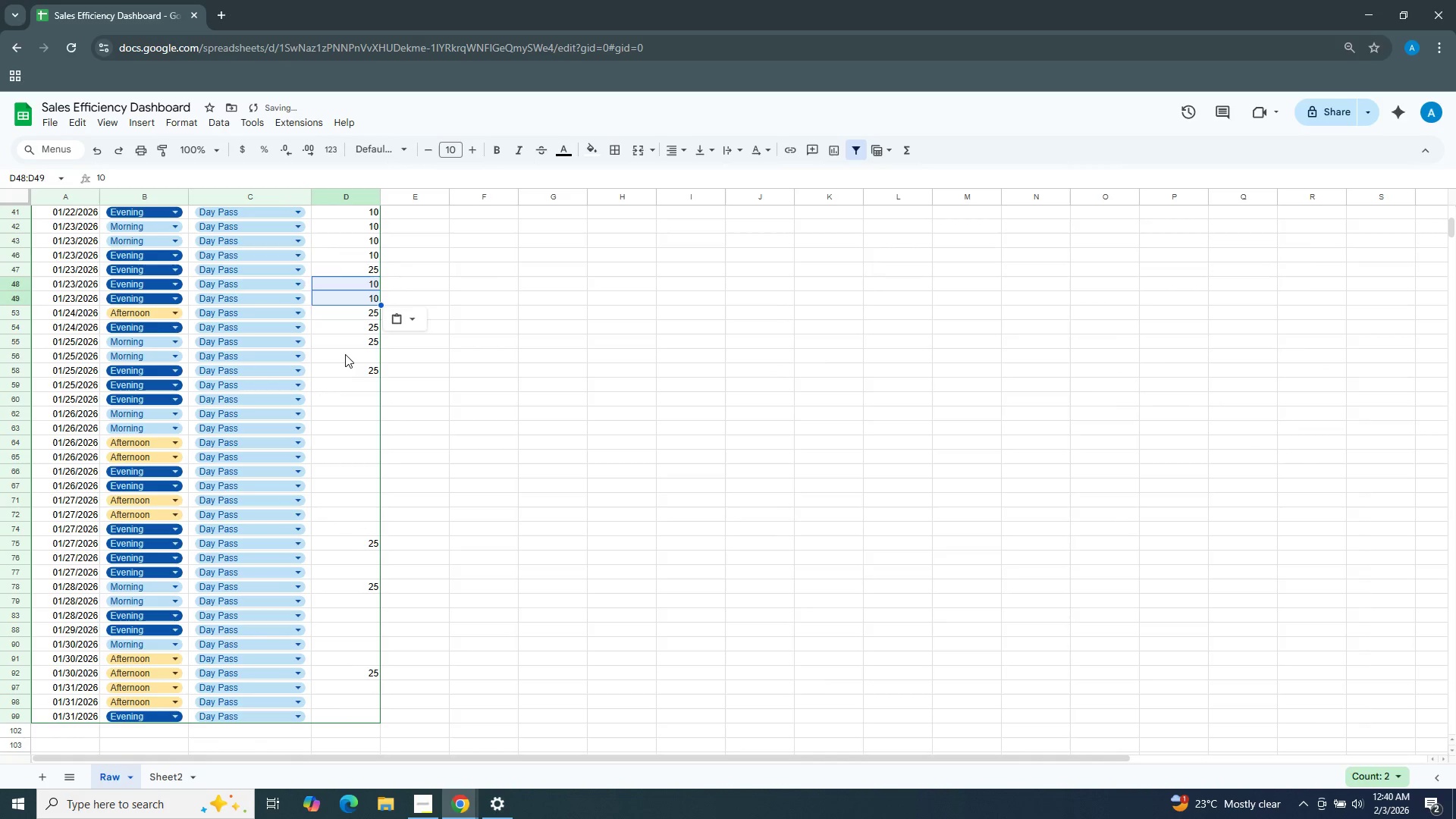 
key(Control+ControlLeft)
 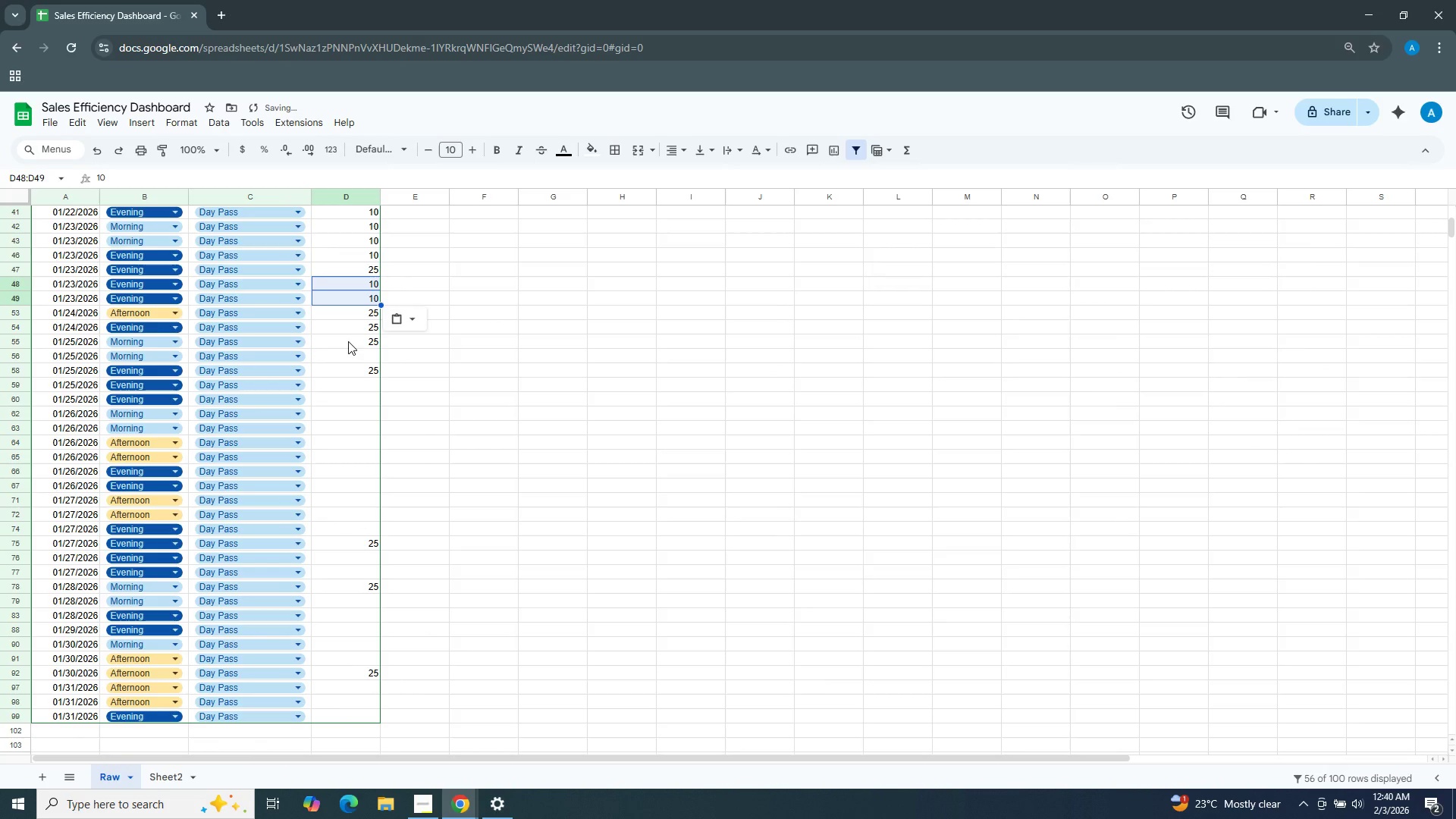 
key(Control+V)
 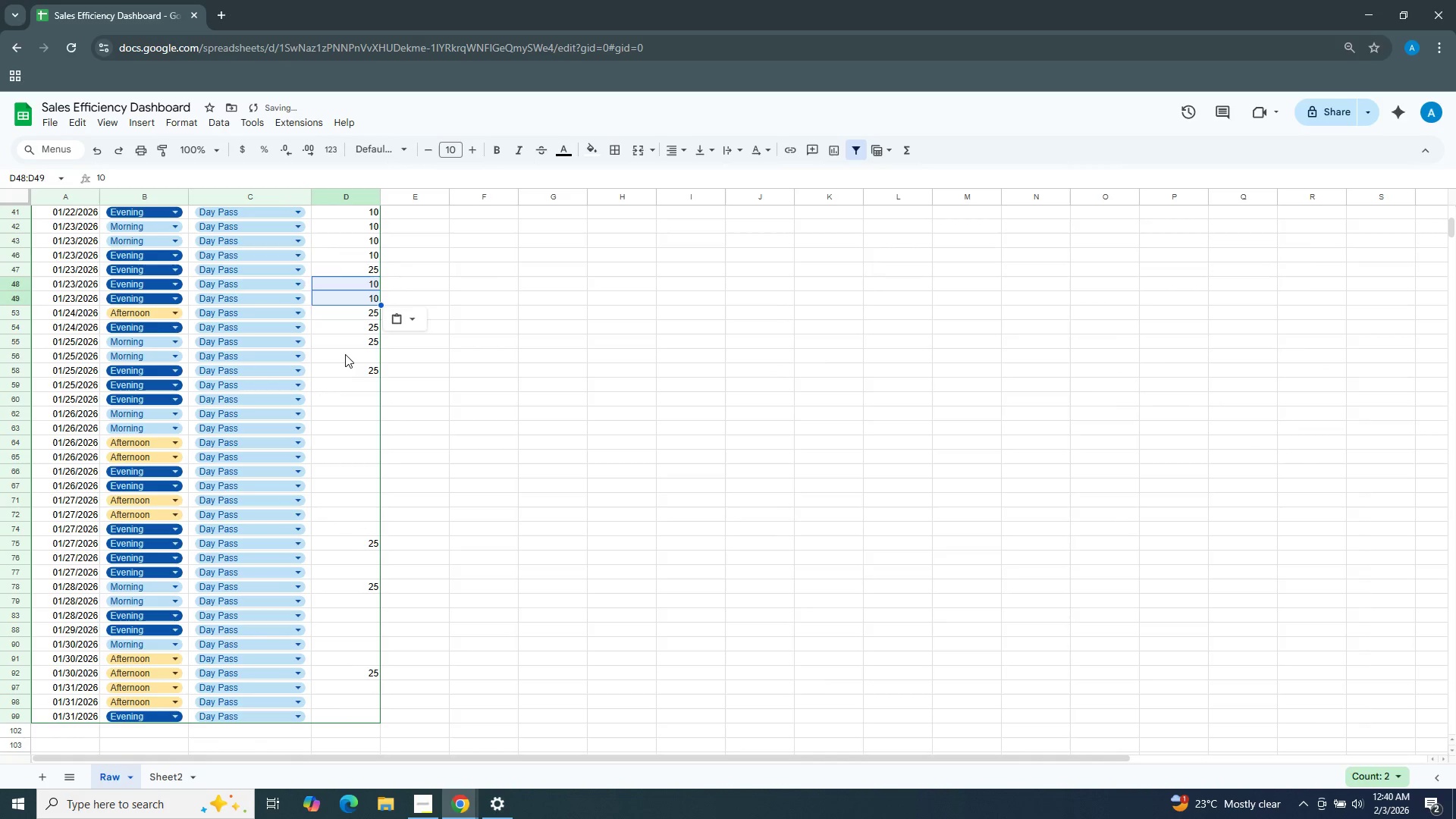 
left_click([345, 354])
 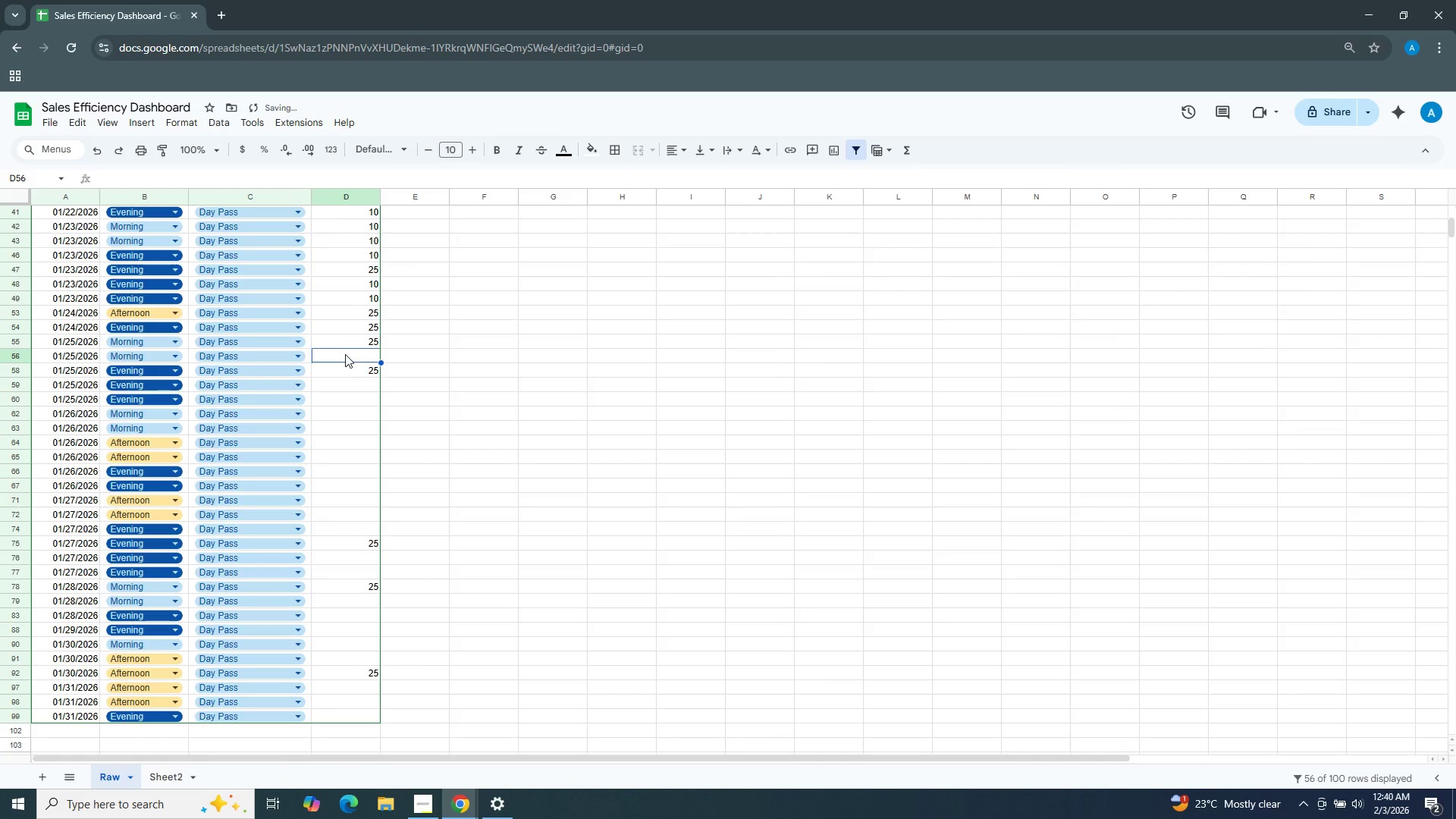 
key(Numpad2)
 